 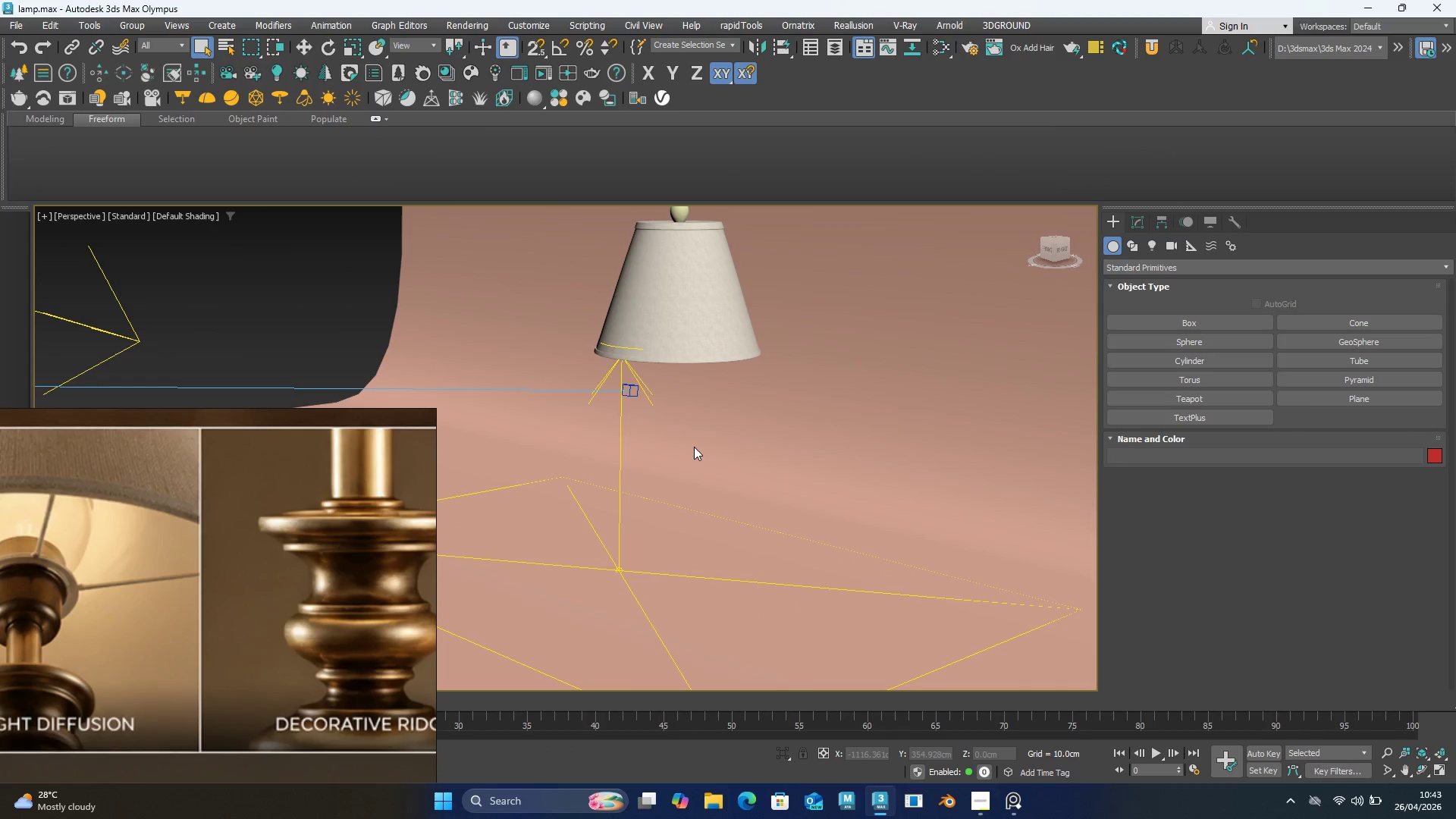 
right_click([694, 447])
 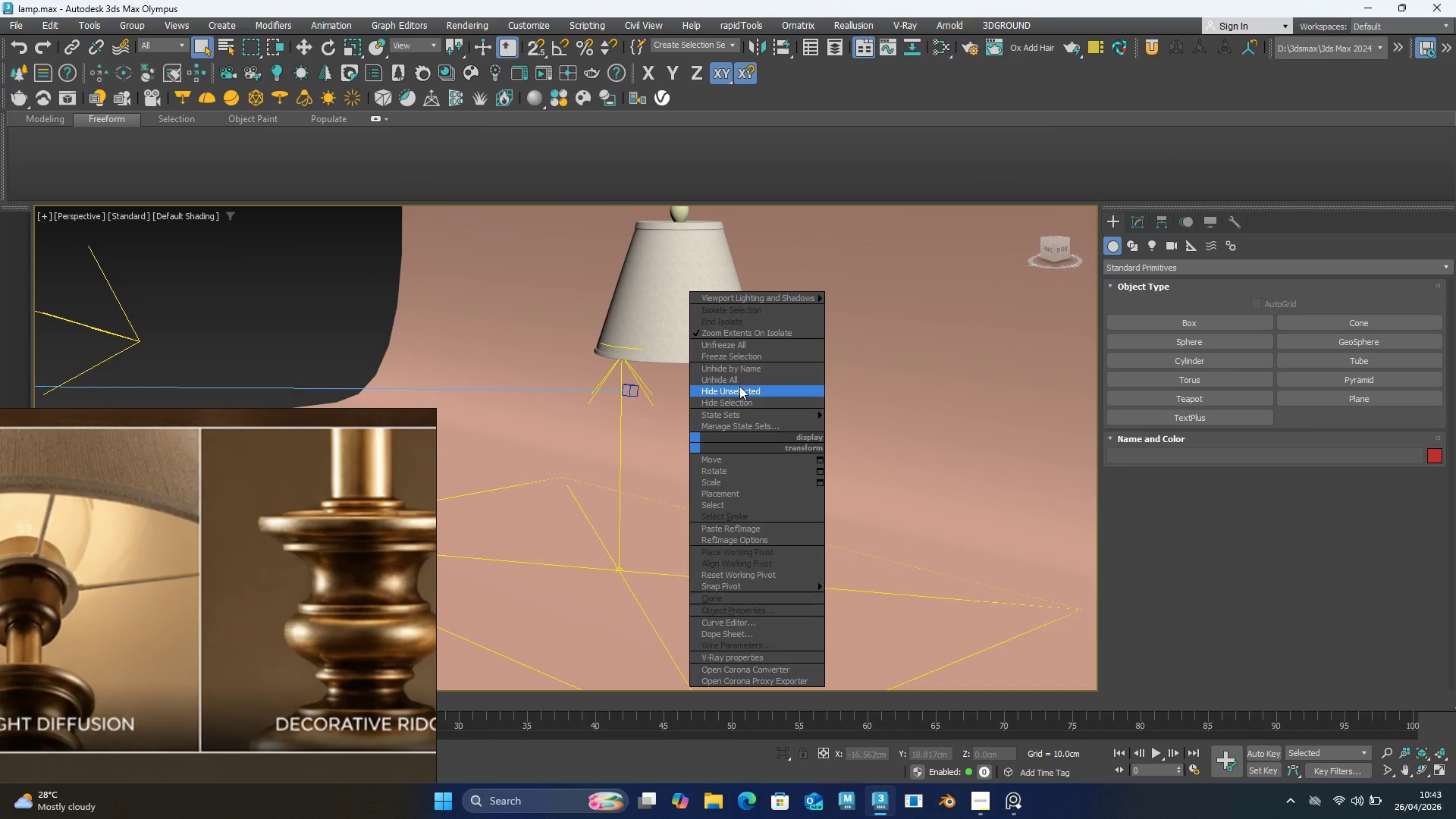 
left_click([742, 398])
 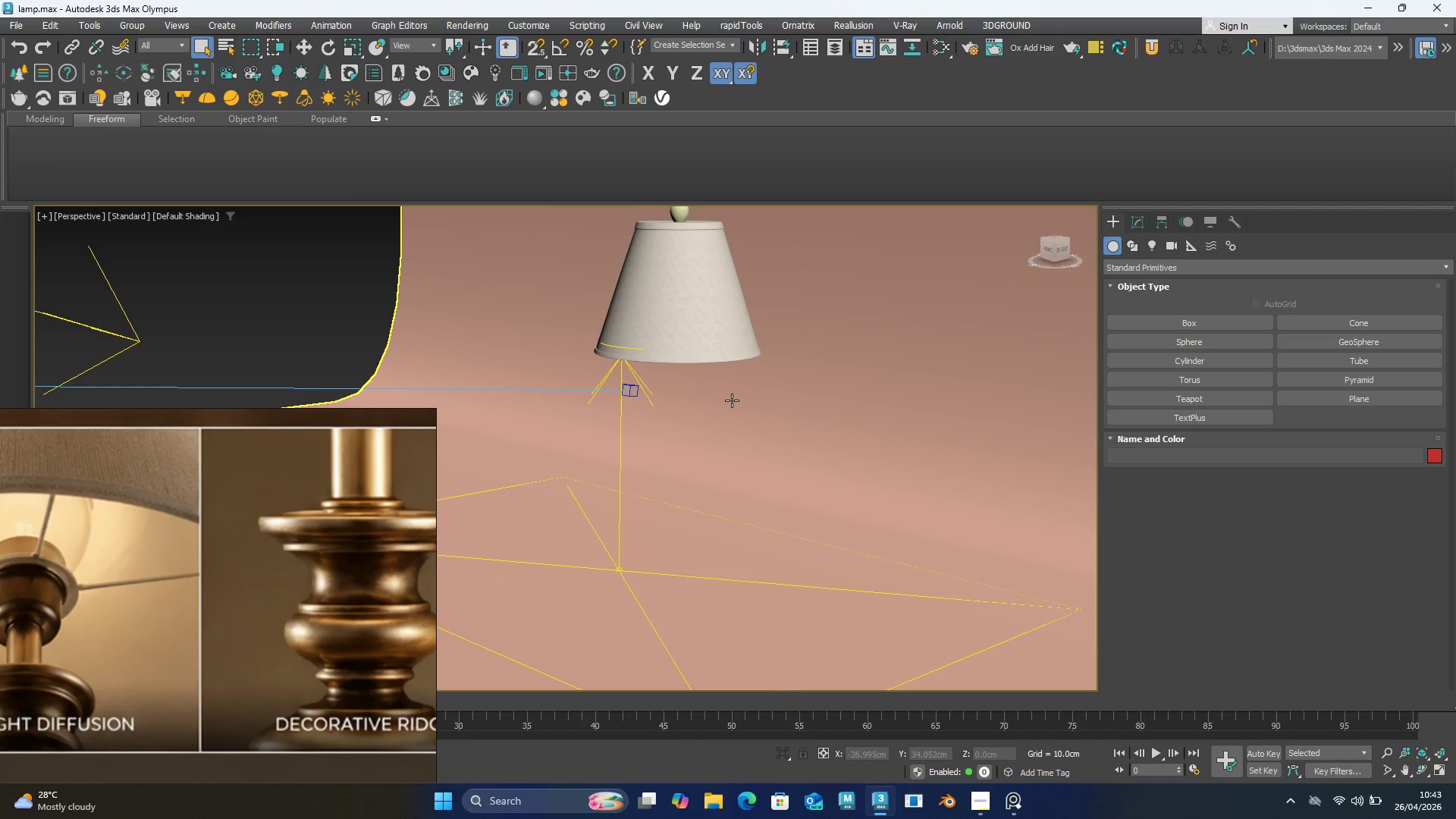 
right_click([732, 400])
 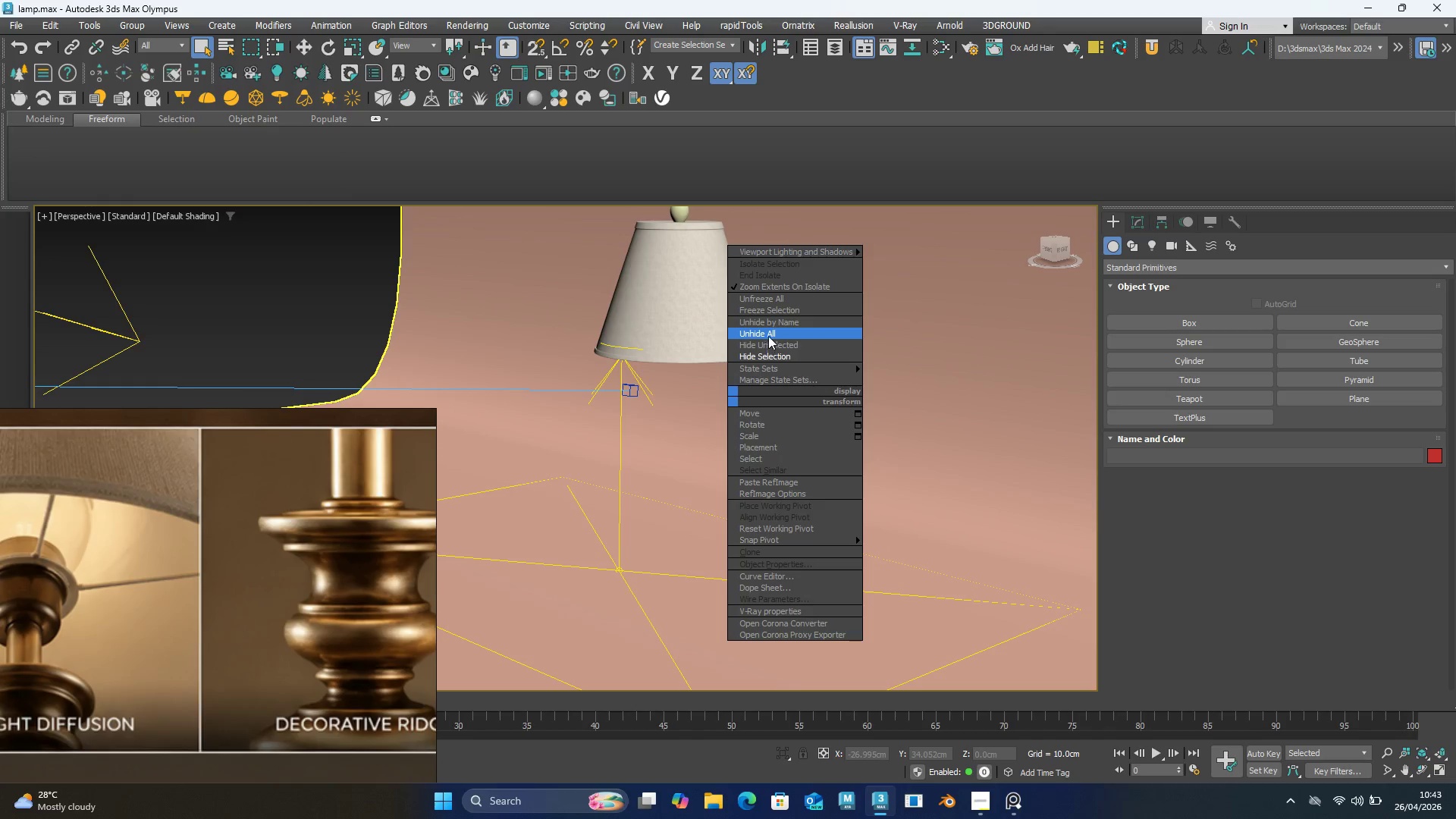 
left_click([768, 333])
 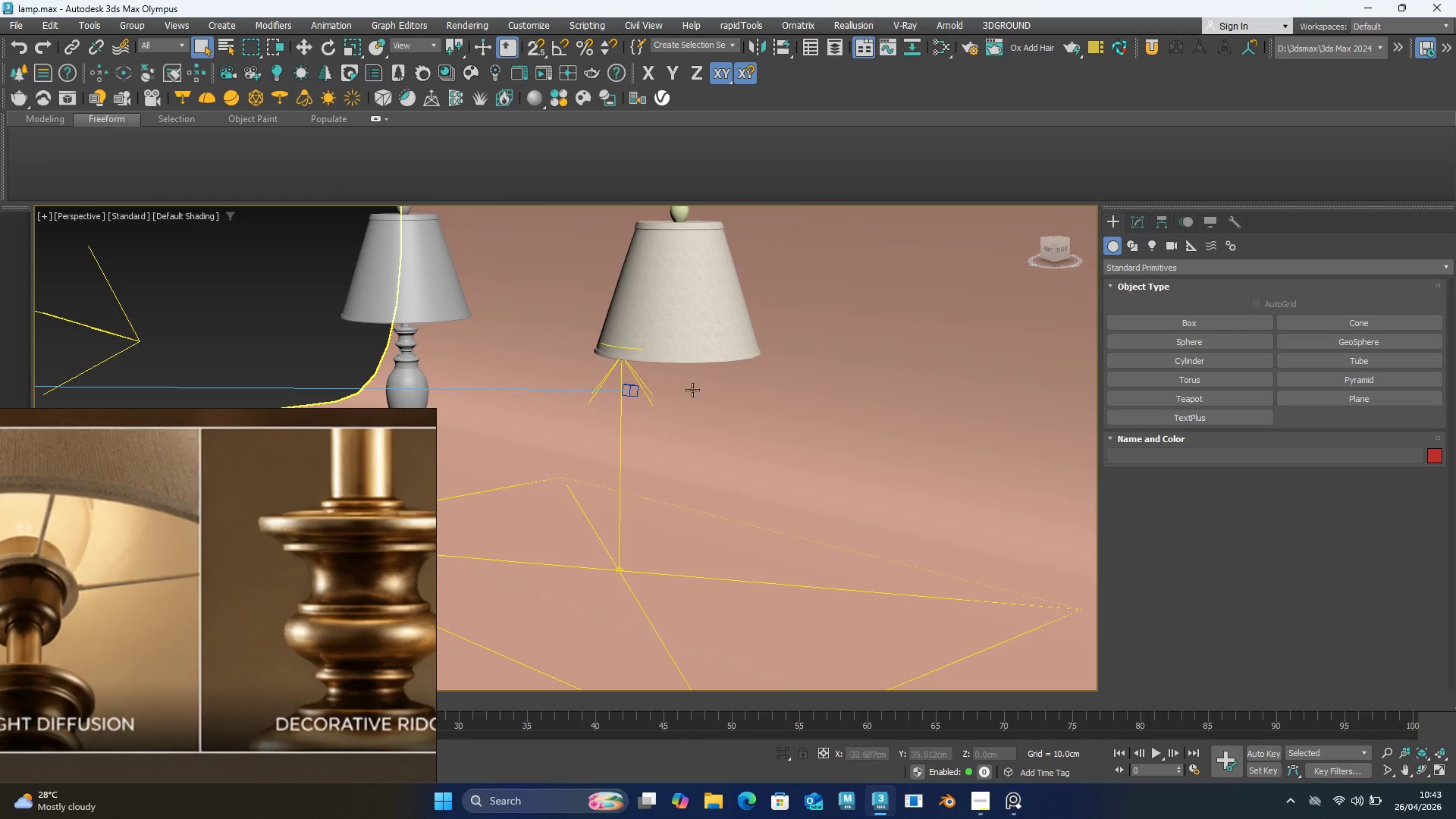 
scroll: coordinate [690, 391], scroll_direction: down, amount: 2.0
 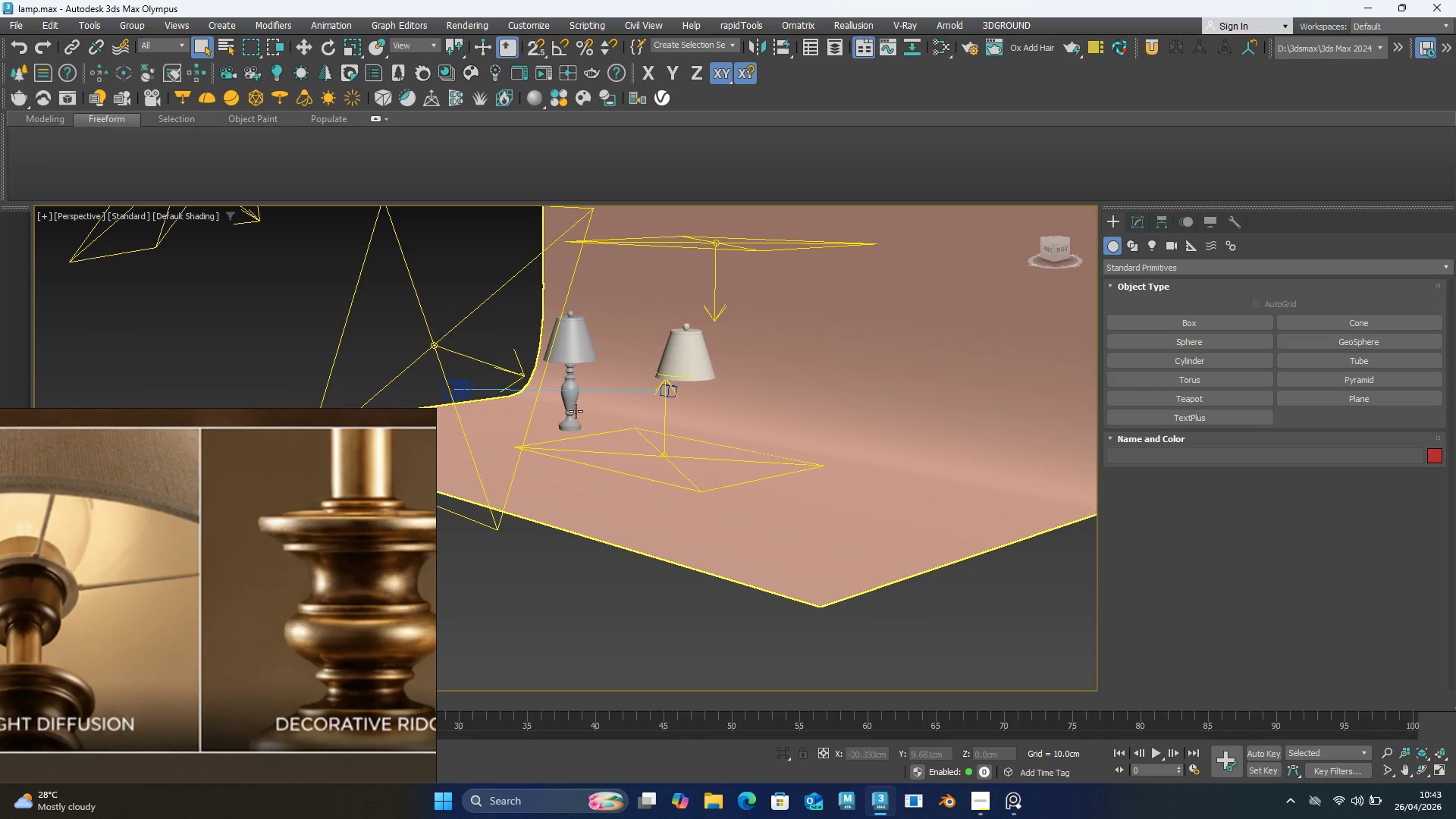 
left_click([572, 411])
 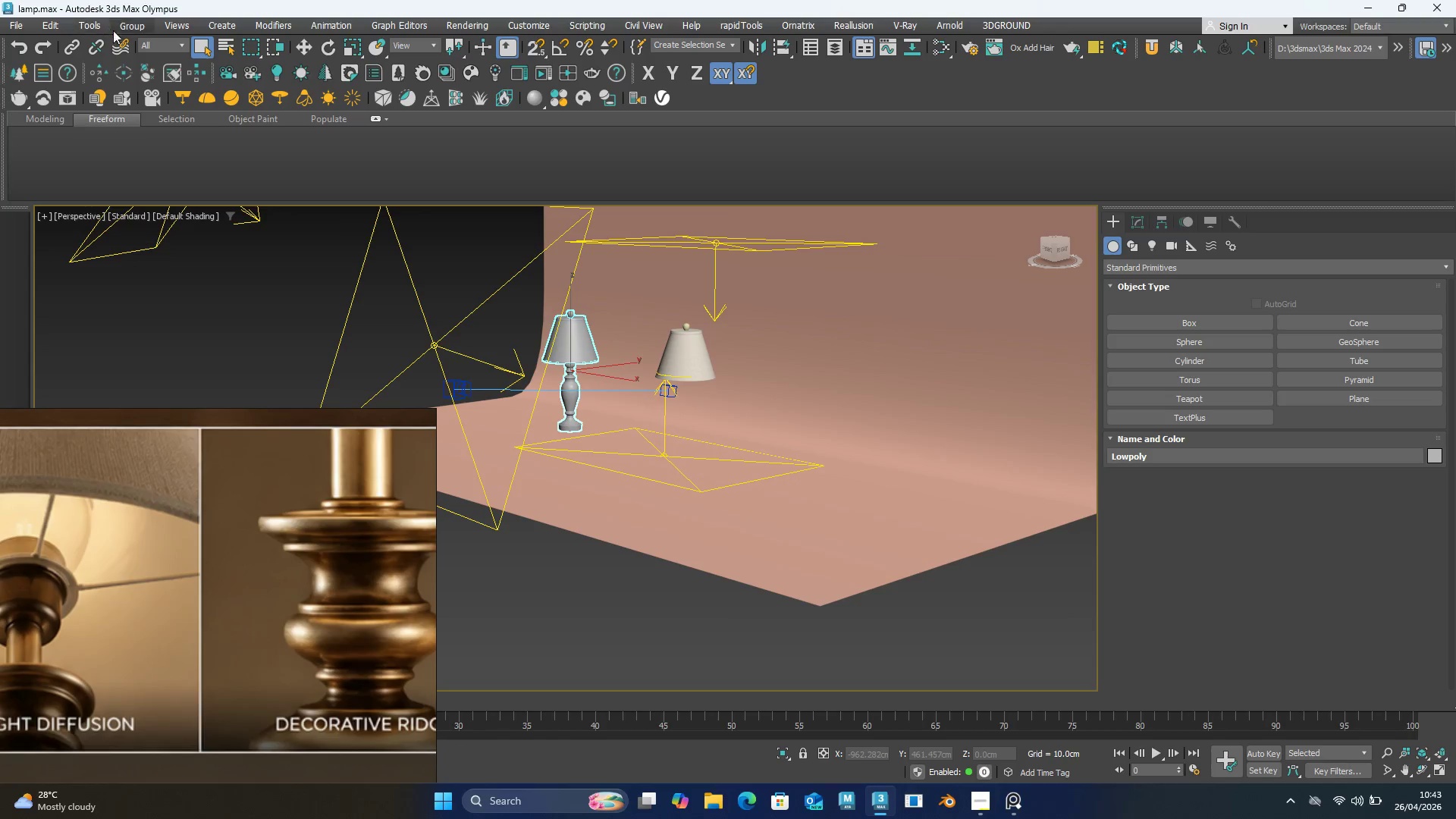 
left_click([121, 28])
 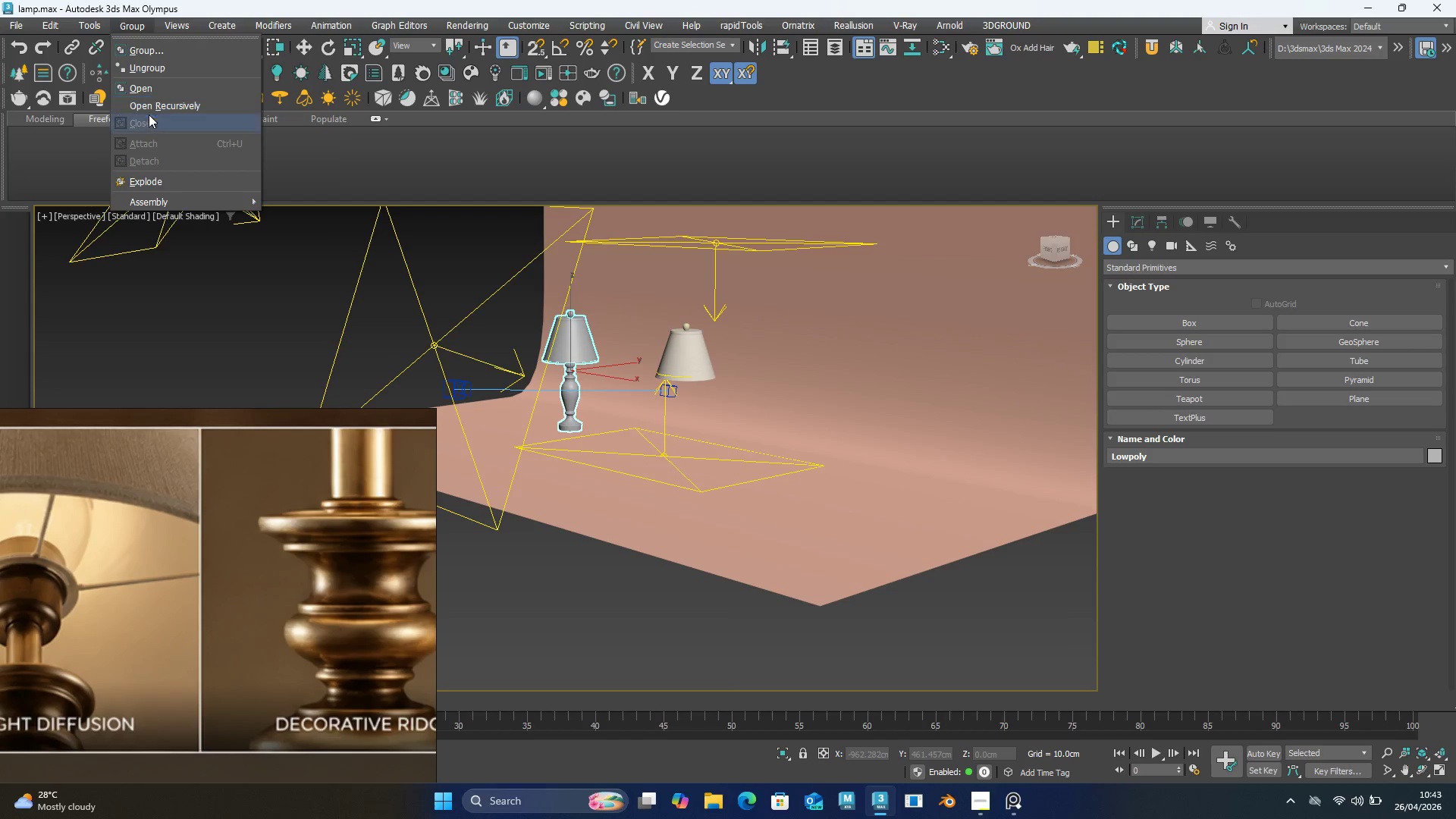 
left_click([154, 184])
 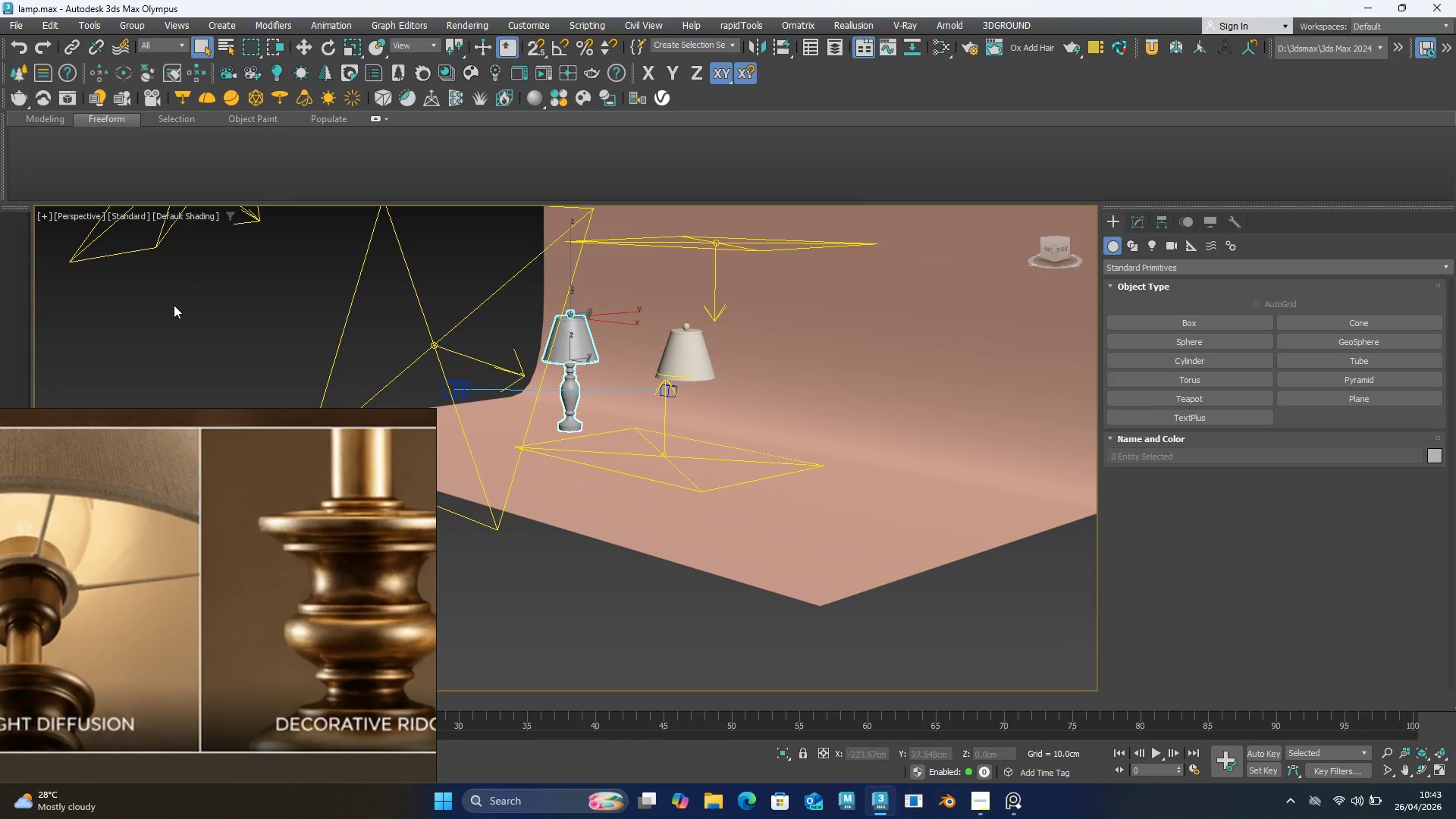 
left_click([174, 307])
 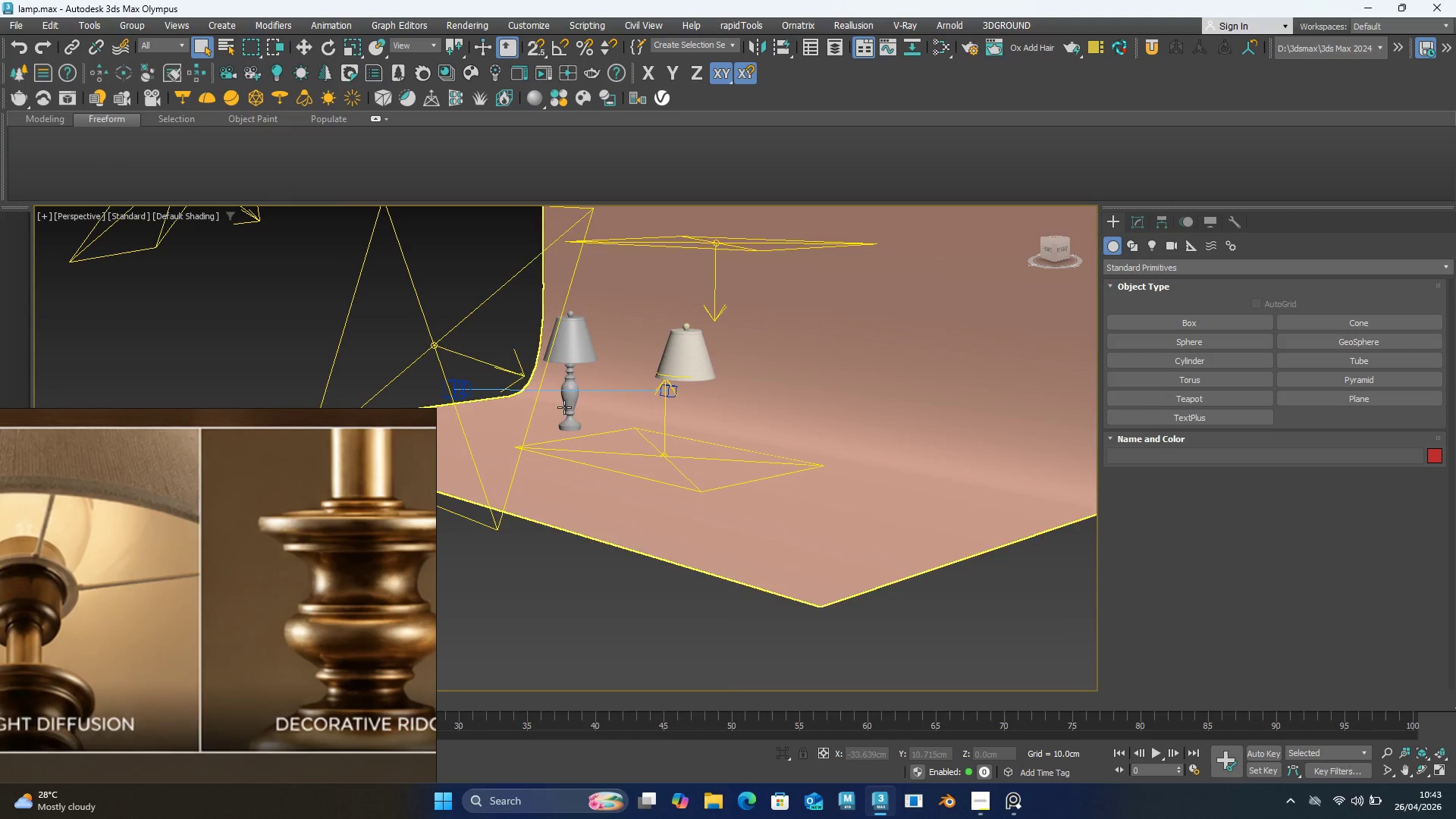 
left_click([571, 404])
 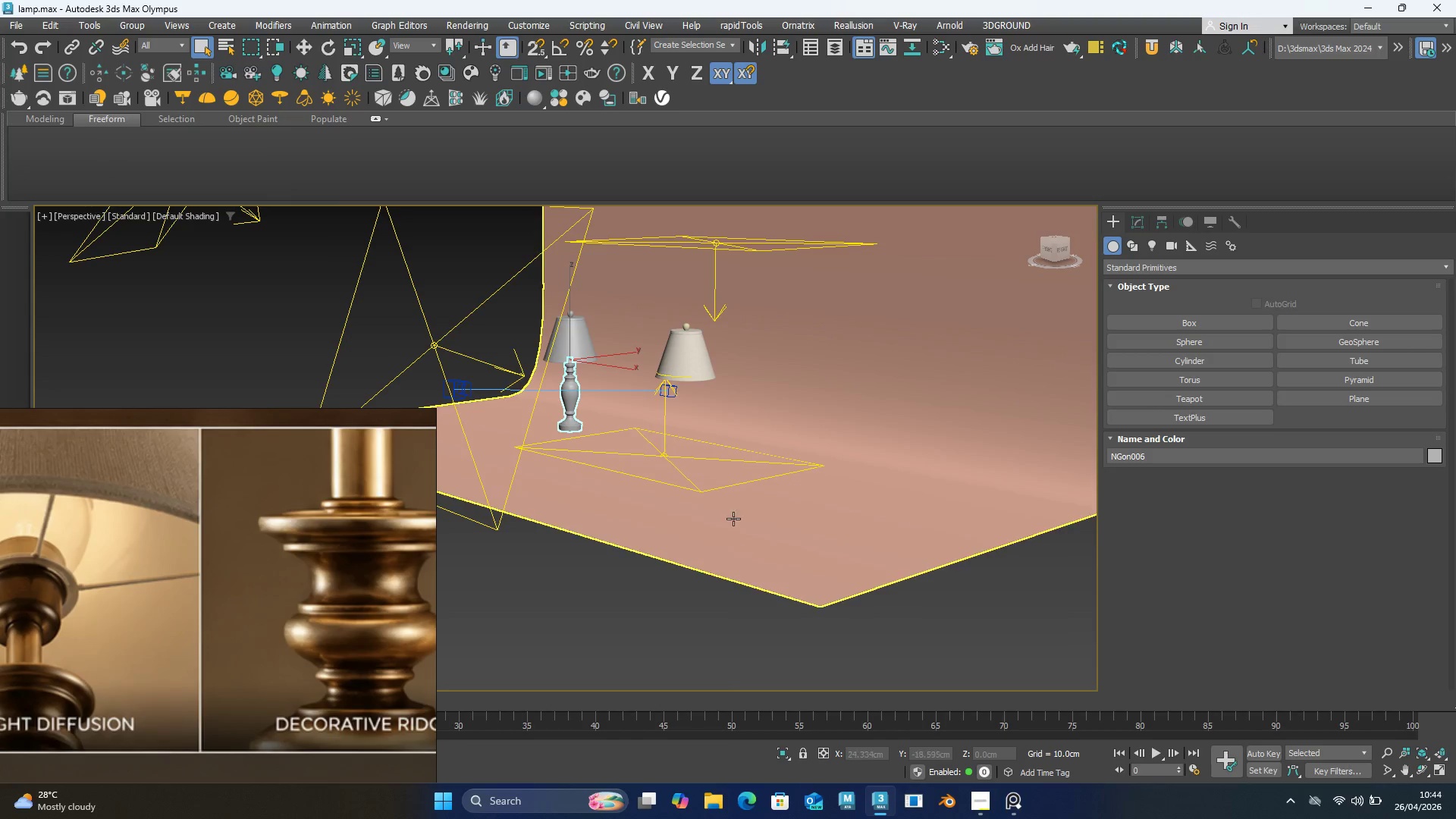 
key(W)
 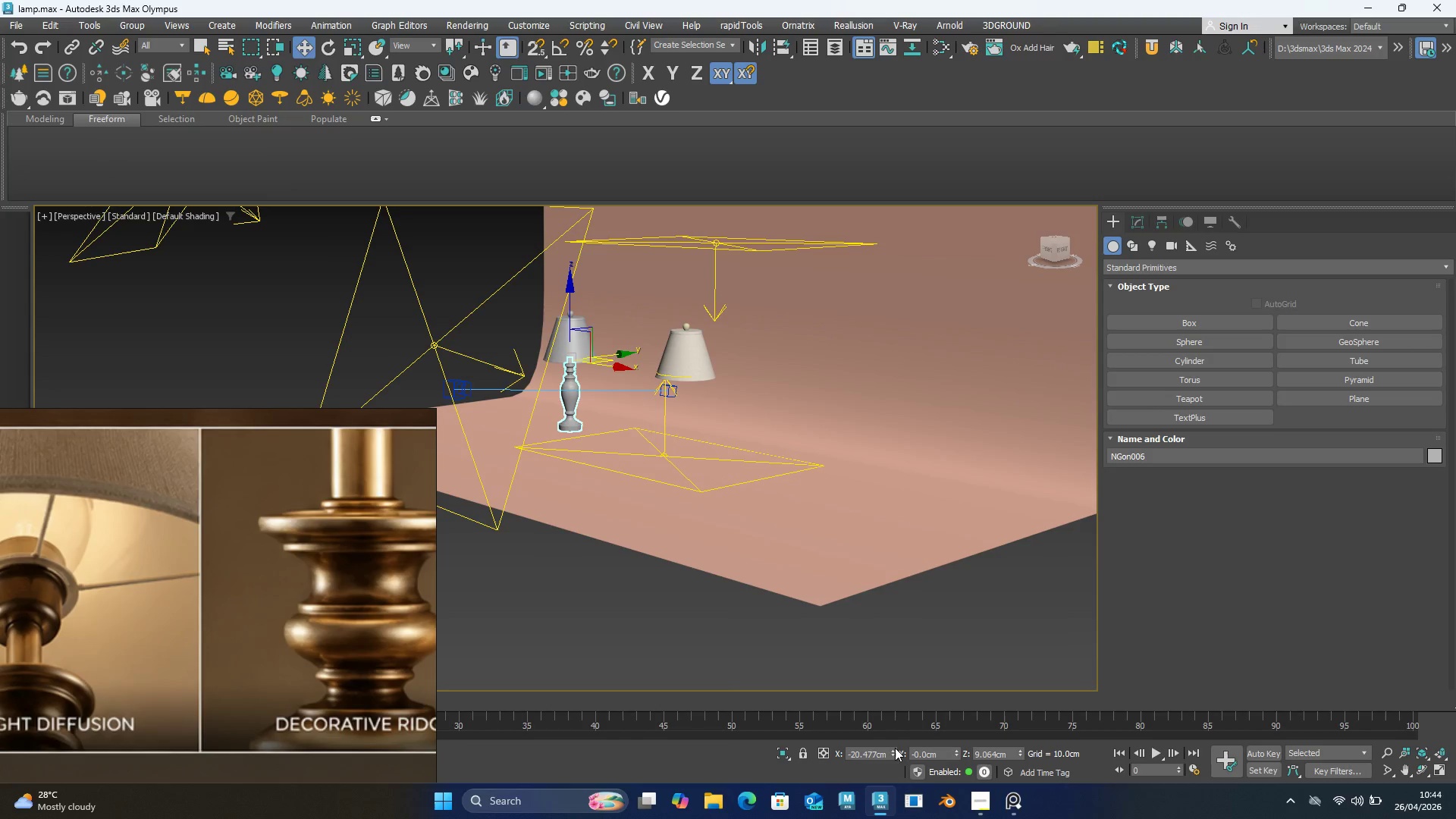 
right_click([895, 755])
 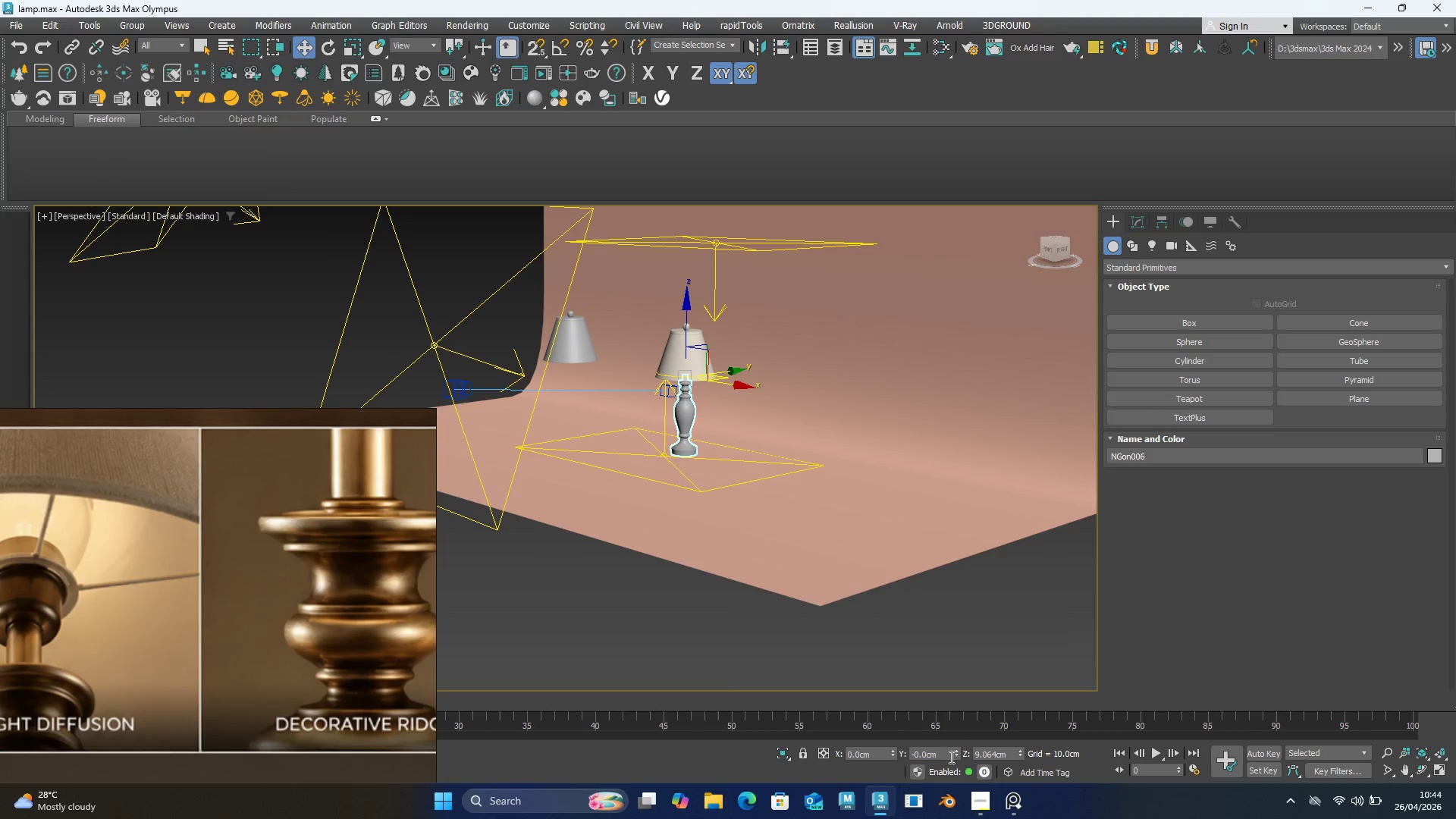 
right_click([958, 755])
 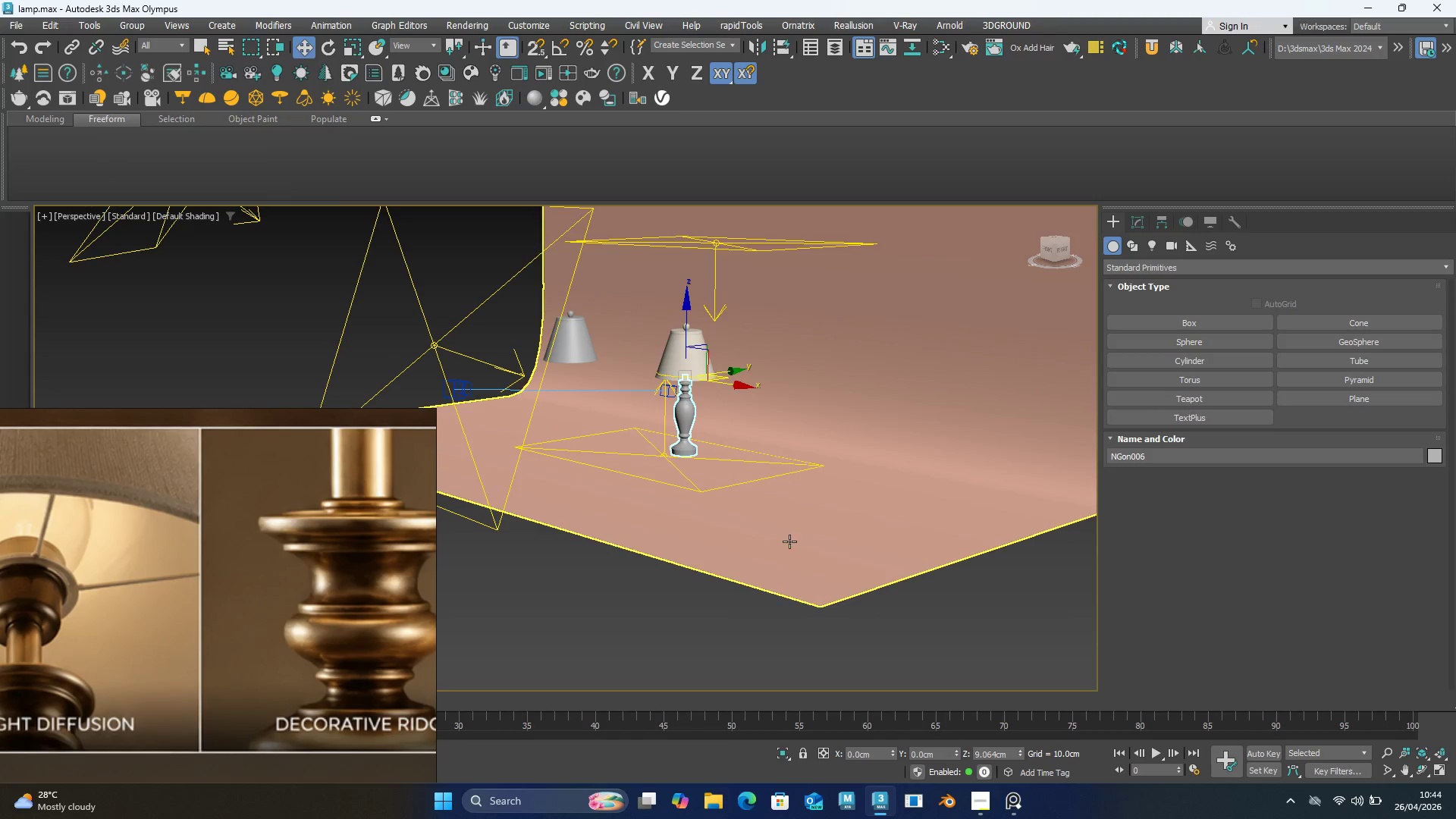 
scroll: coordinate [668, 370], scroll_direction: up, amount: 4.0
 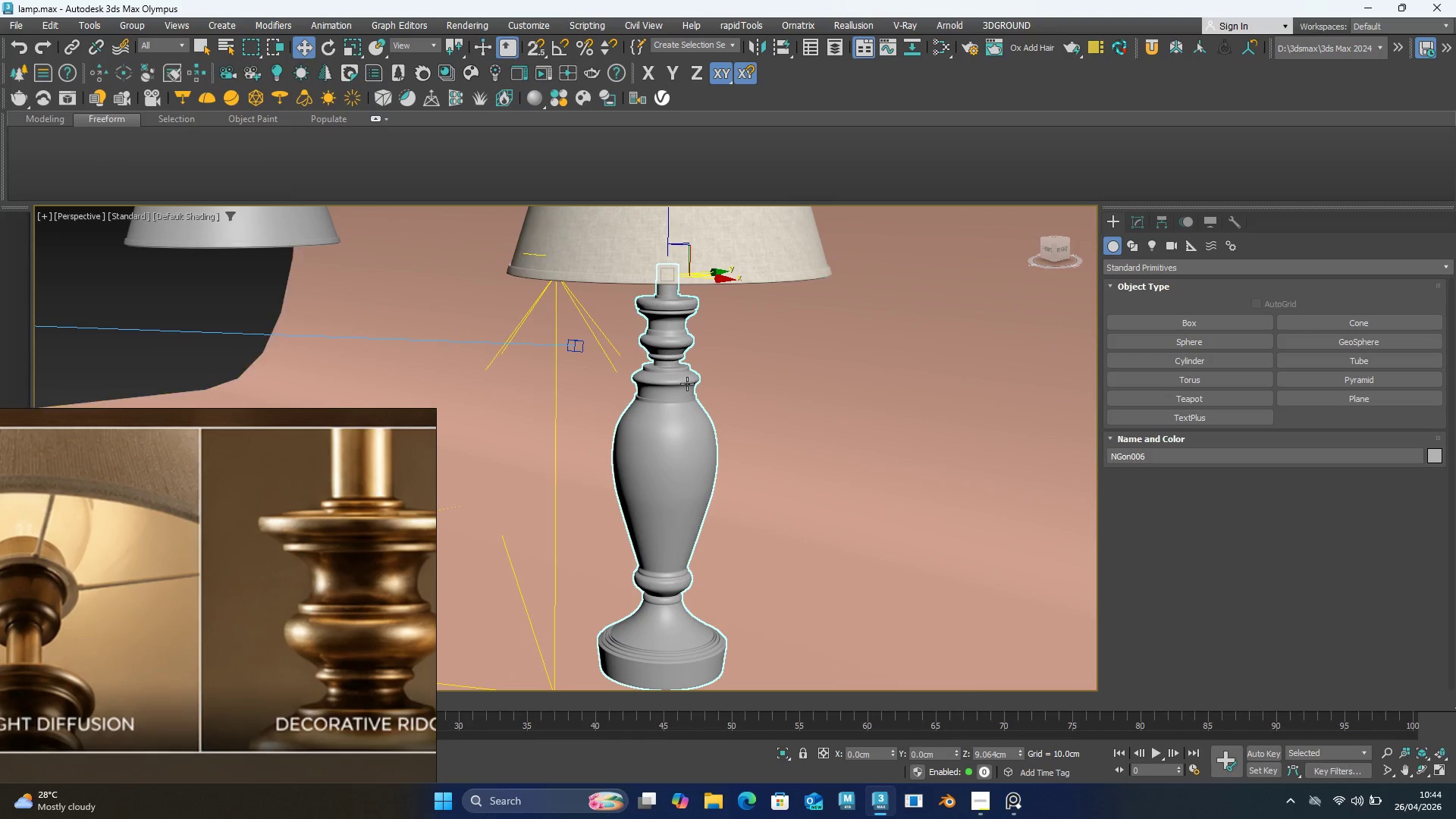 
scroll: coordinate [467, 294], scroll_direction: down, amount: 2.0
 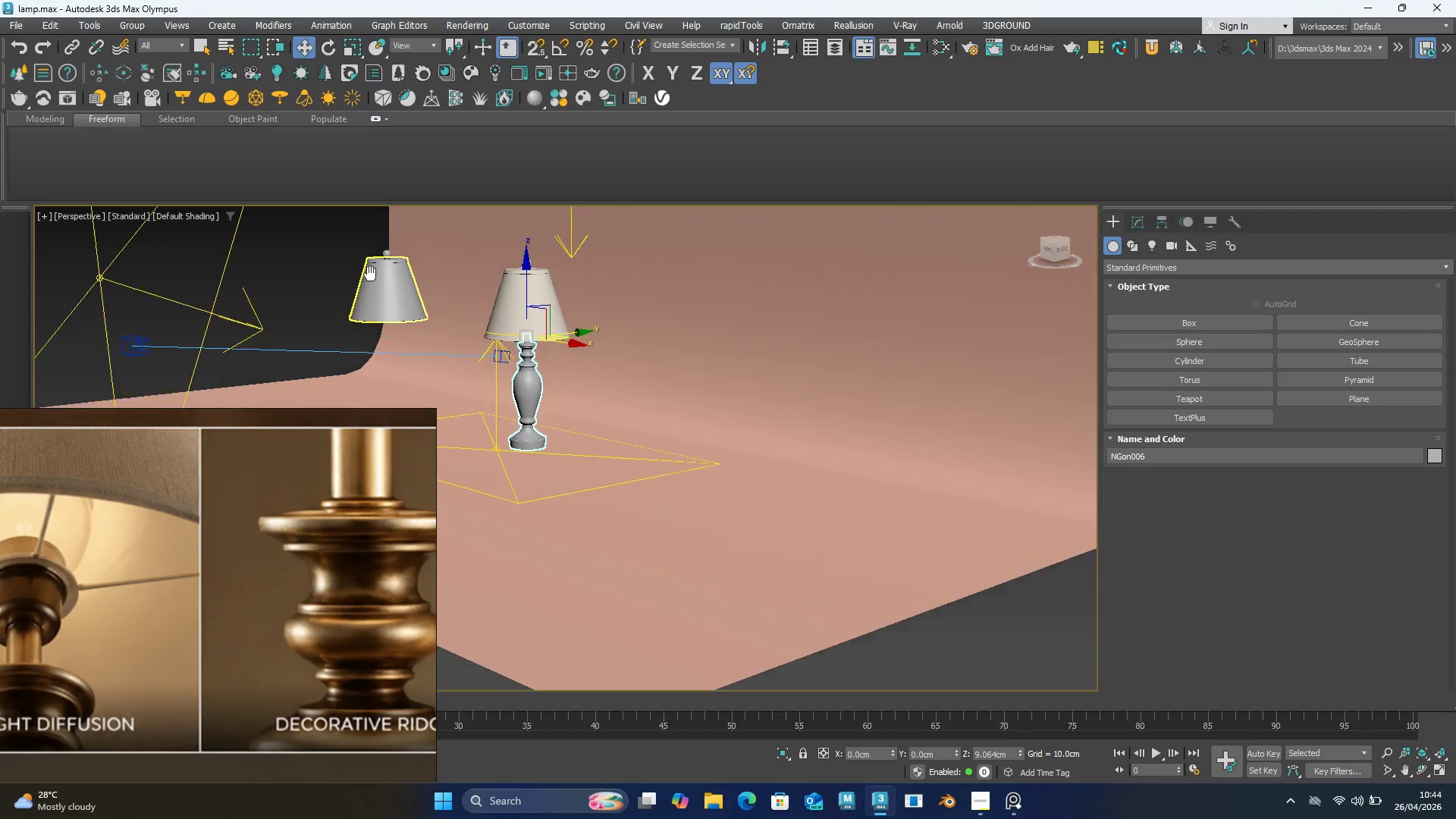 
left_click([381, 278])
 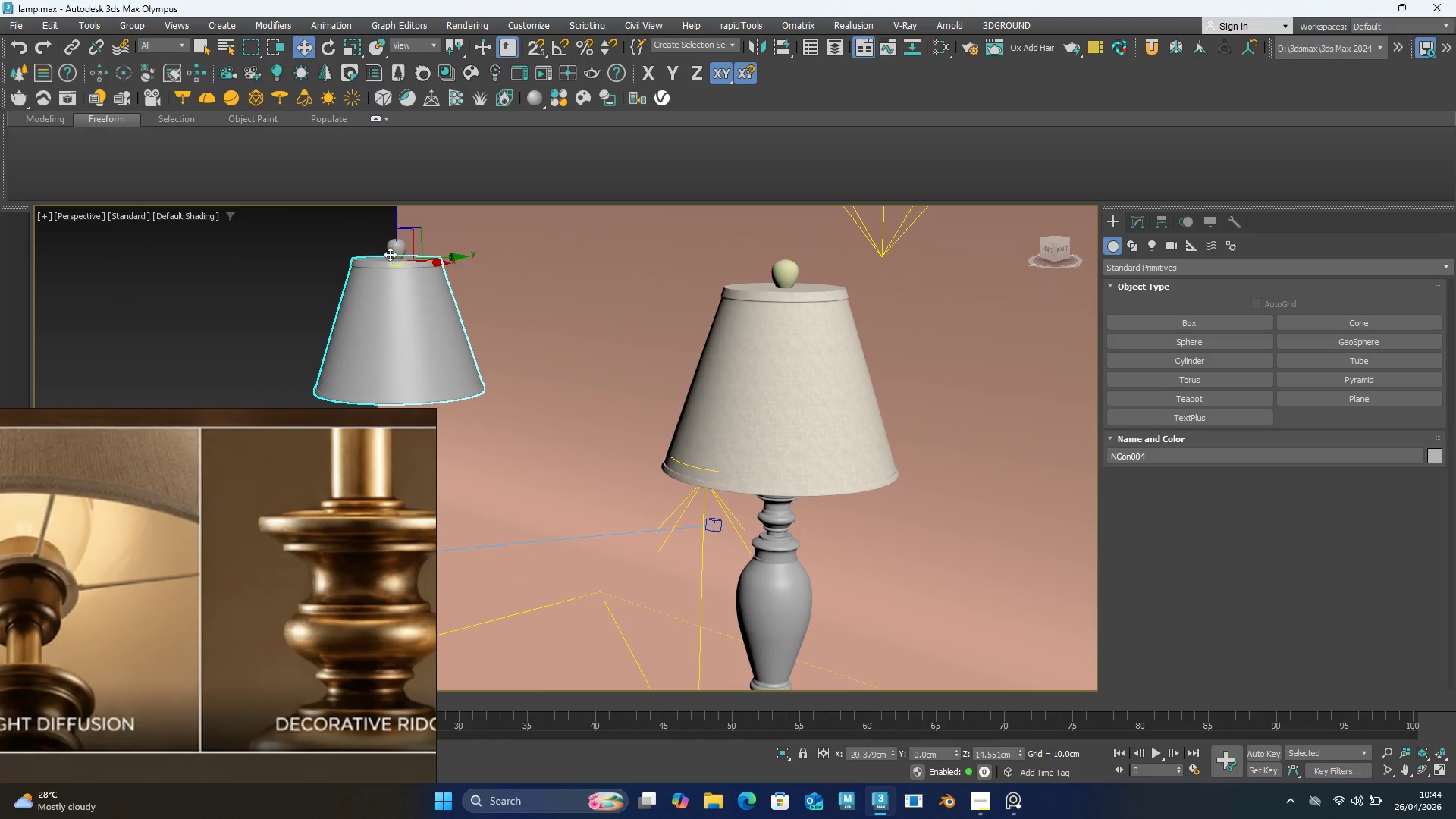 
scroll: coordinate [381, 278], scroll_direction: up, amount: 2.0
 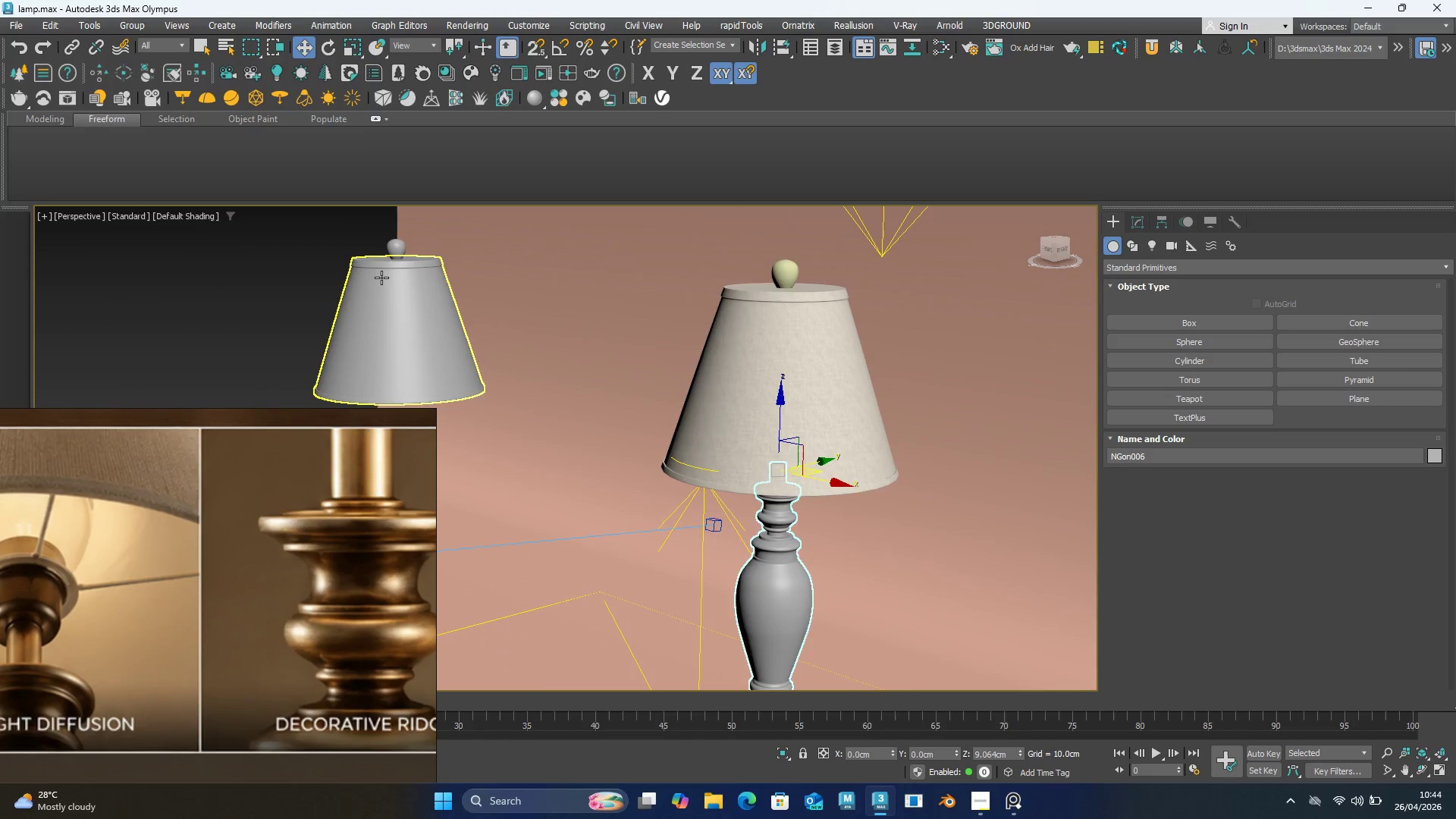 
hold_key(key=ControlLeft, duration=0.92)
left_click([397, 247])
 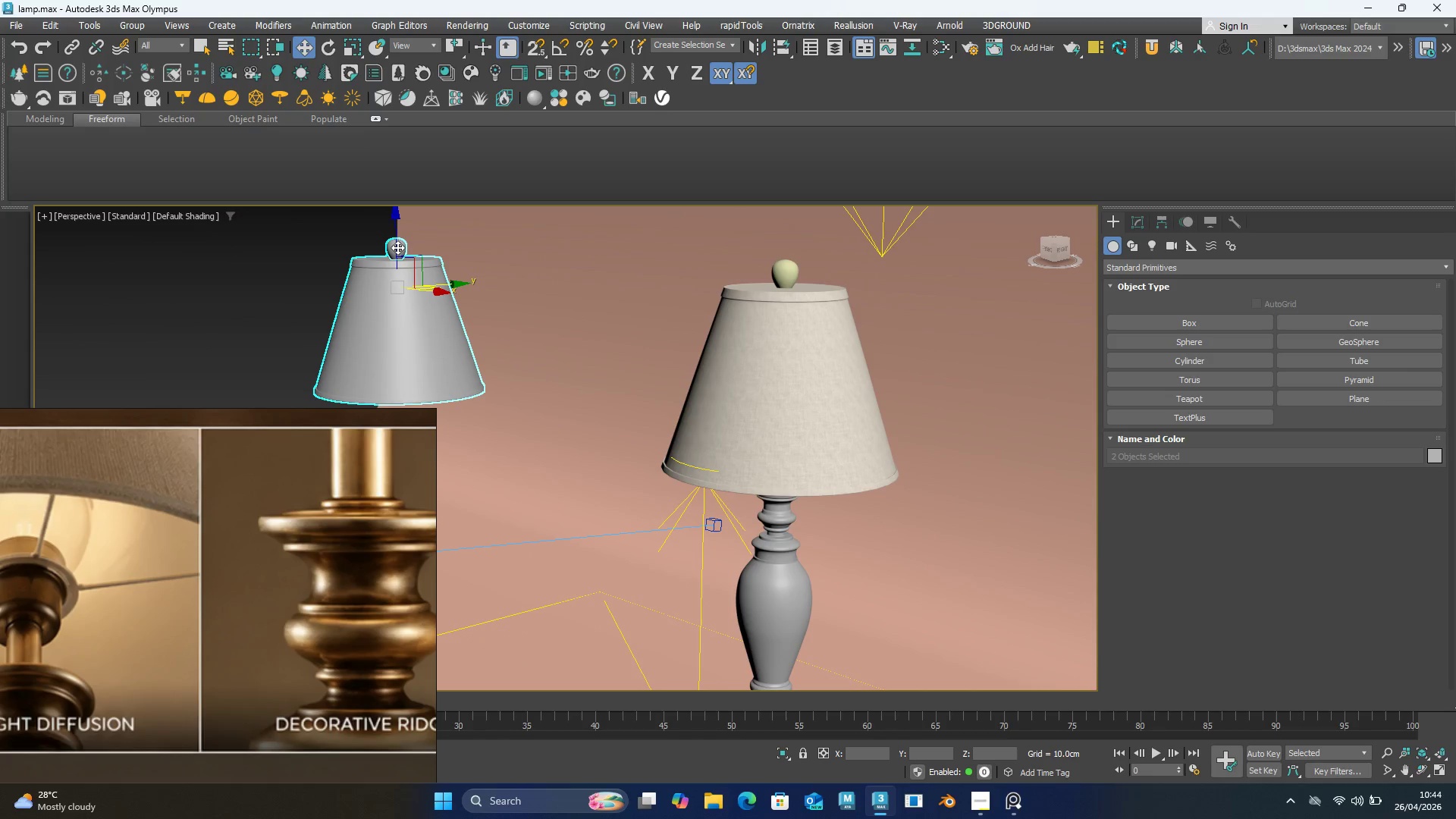 
right_click([397, 247])
 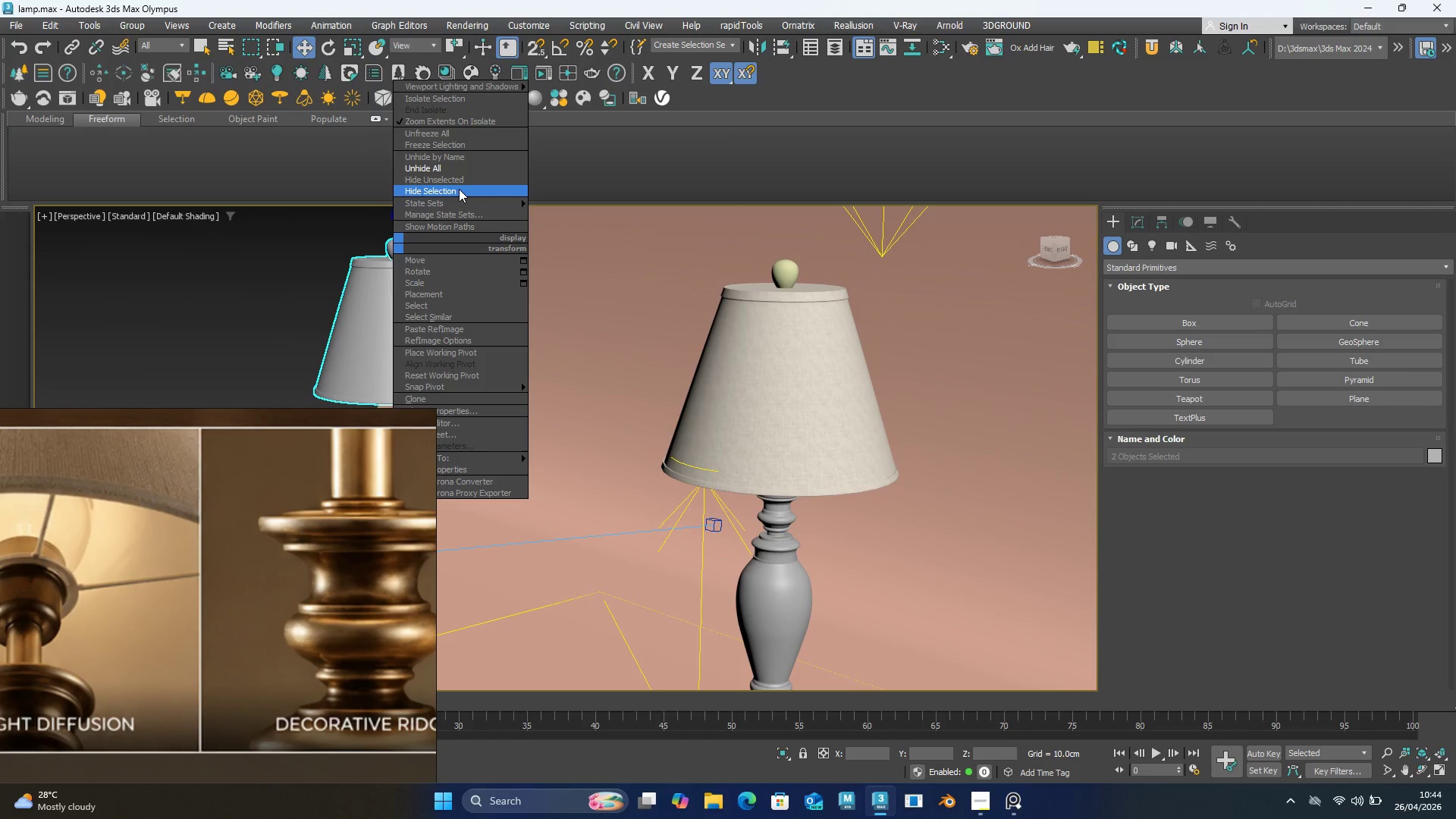 
left_click([459, 189])
 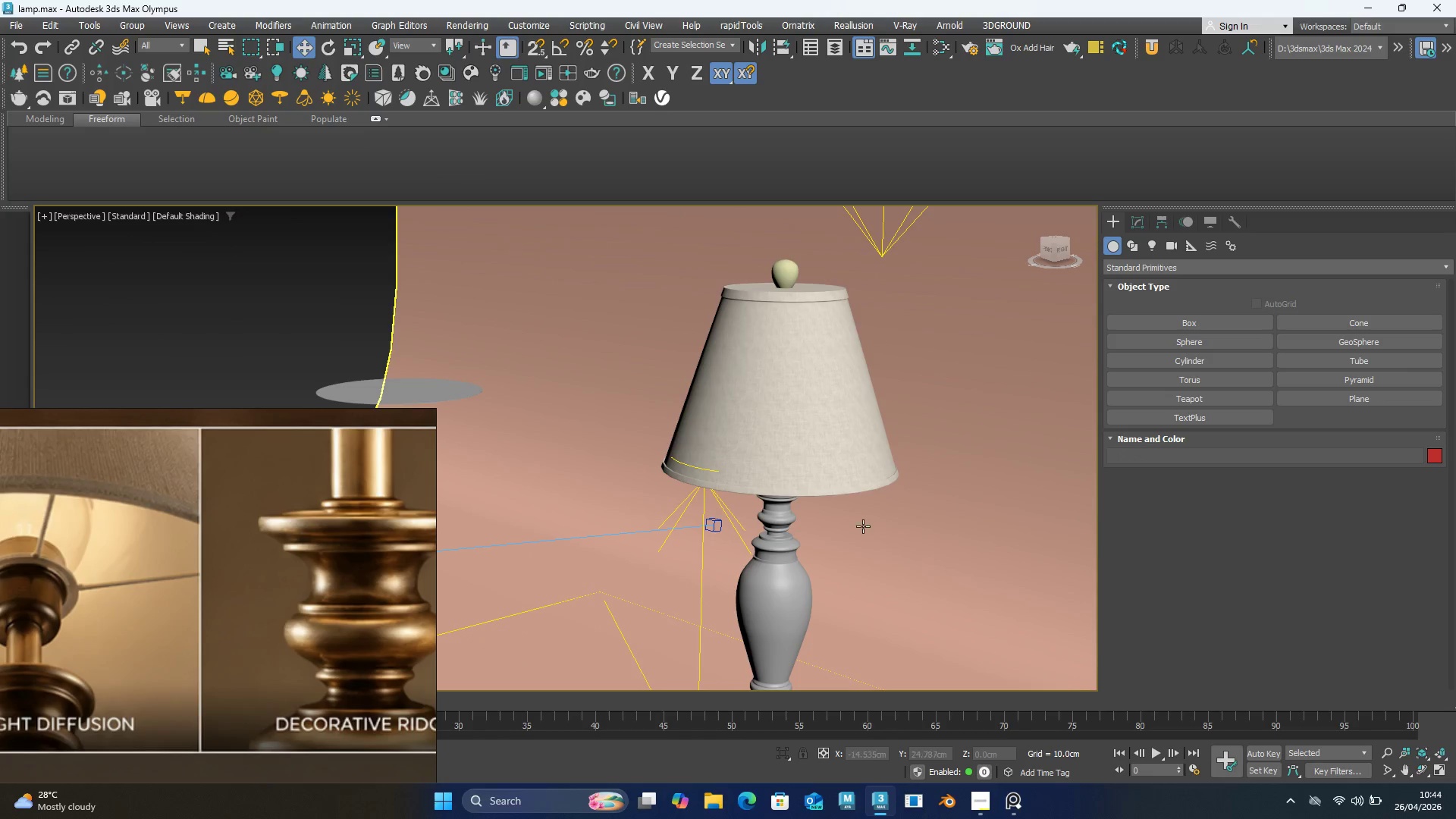 
left_click([790, 554])
 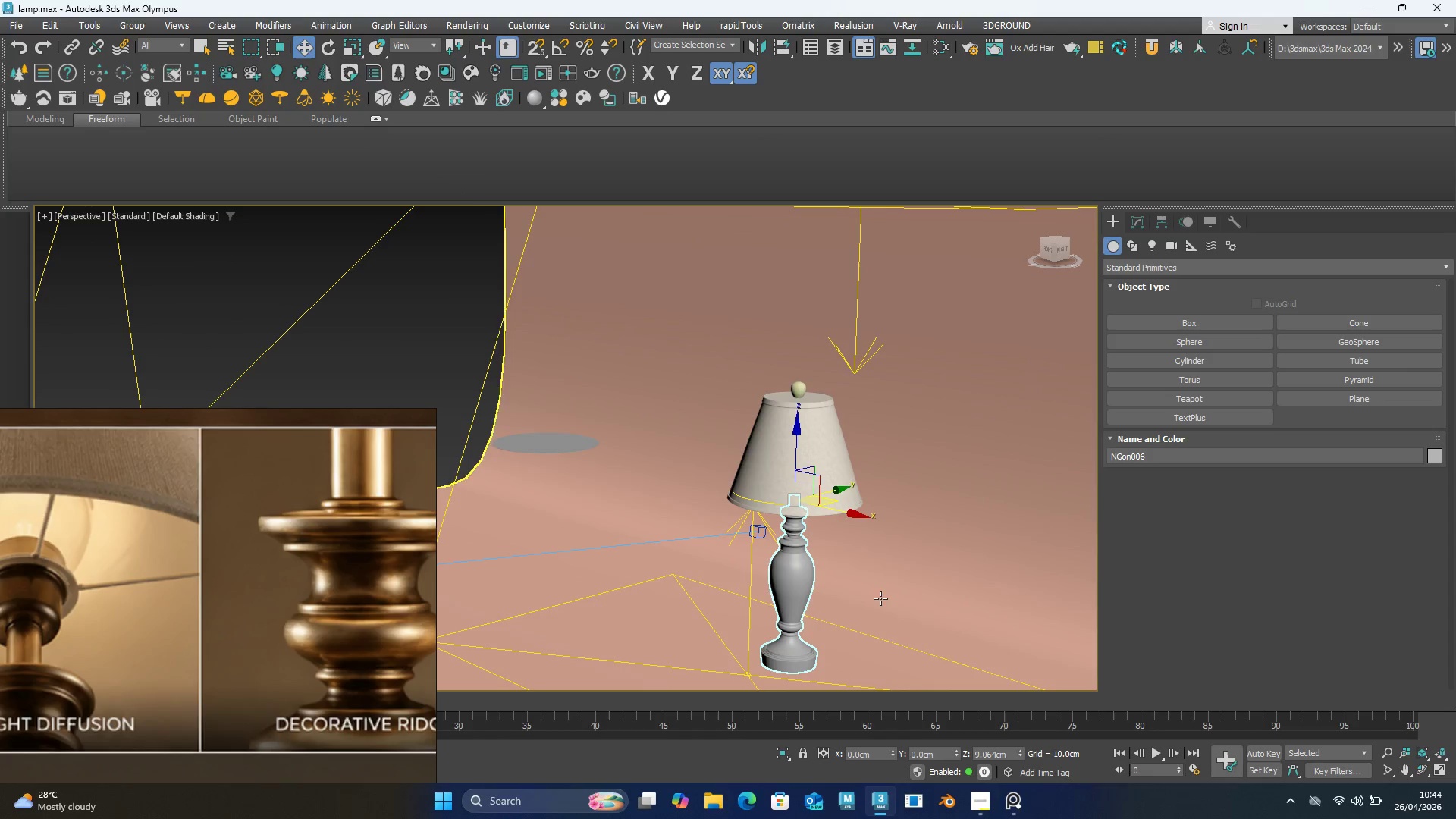 
scroll: coordinate [816, 540], scroll_direction: down, amount: 1.0
 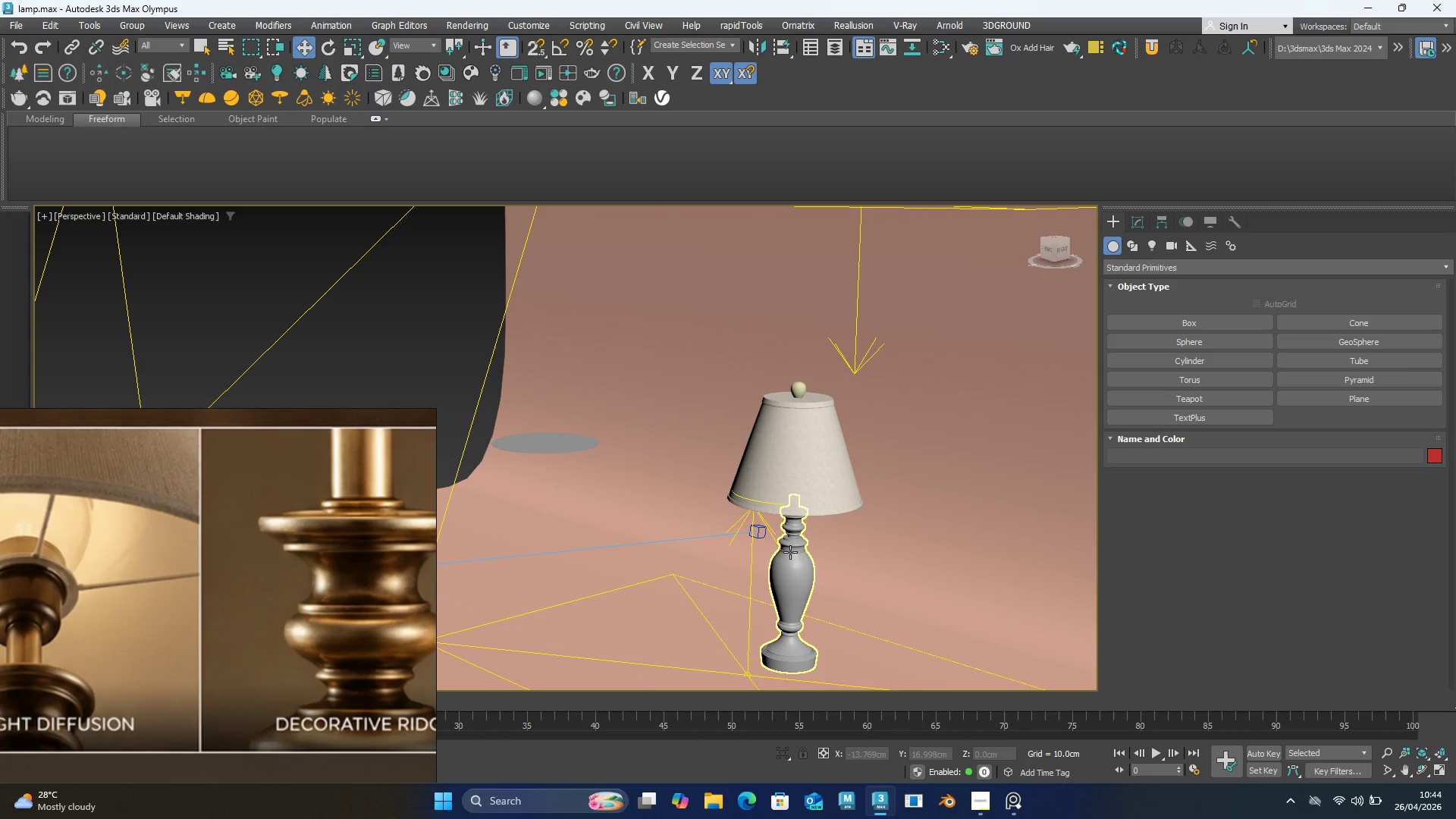 
hold_key(key=AltLeft, duration=1.06)
 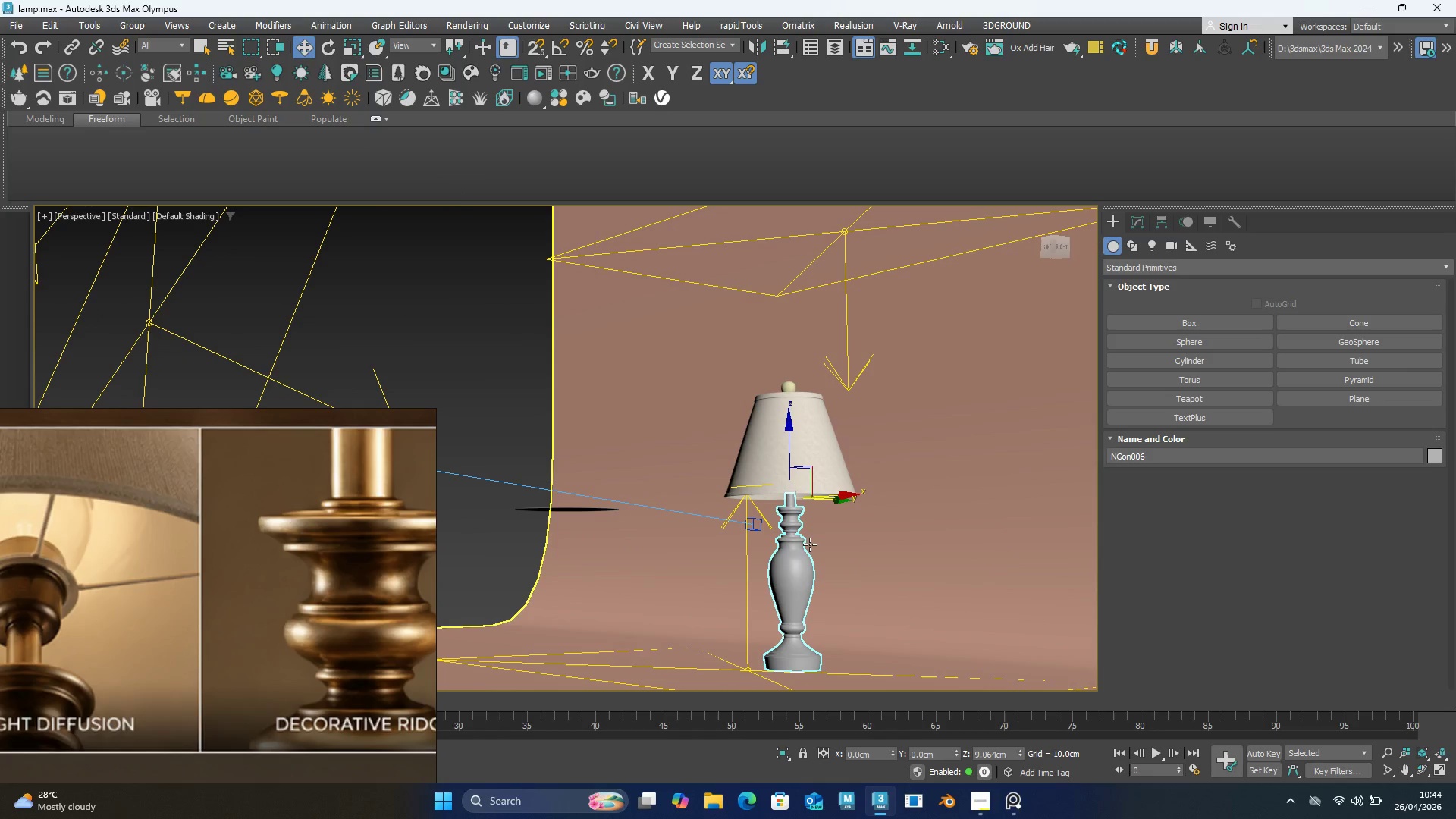 
type(fz)
 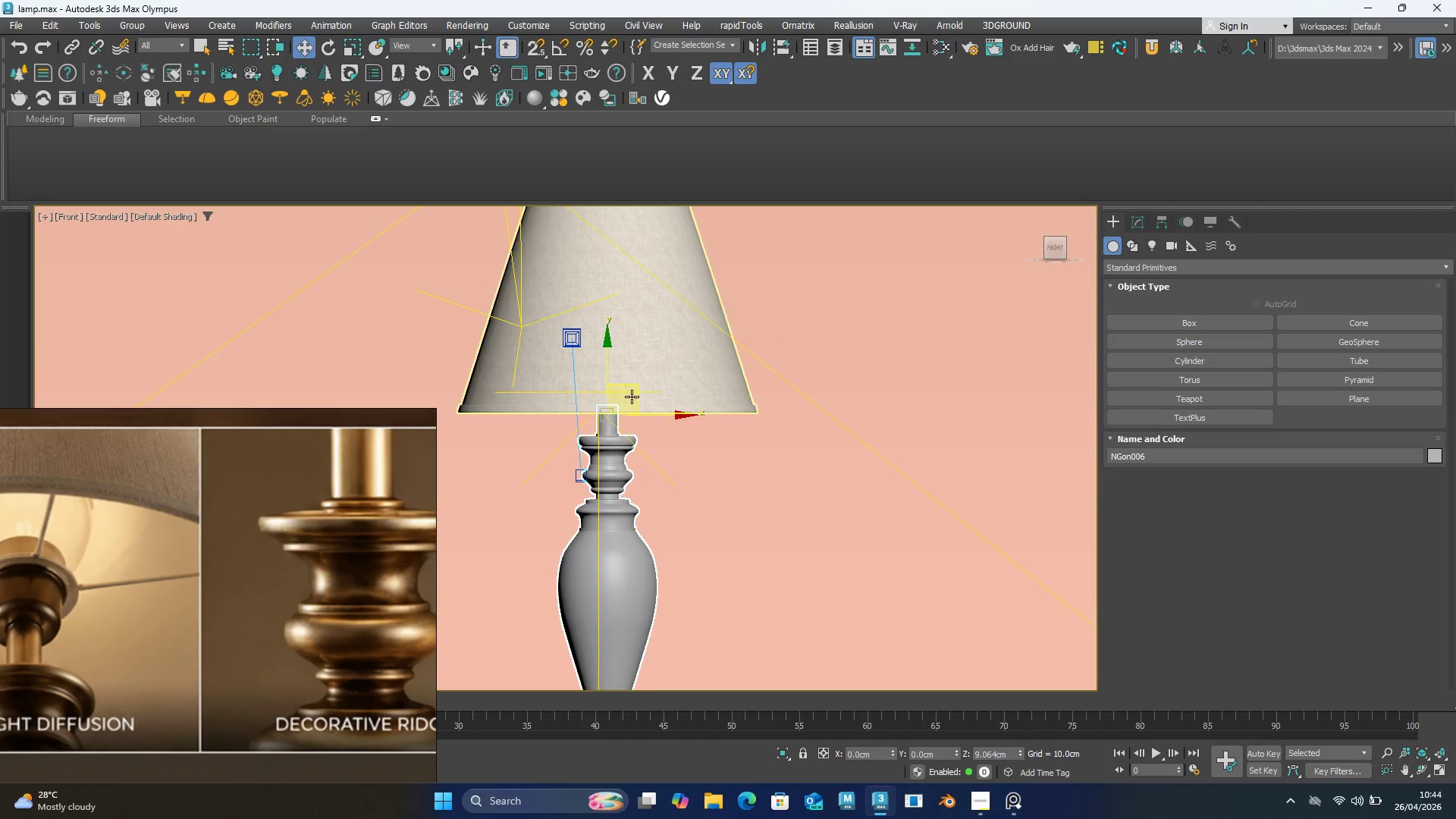 
hold_key(key=ControlLeft, duration=0.41)
left_click([665, 352])
 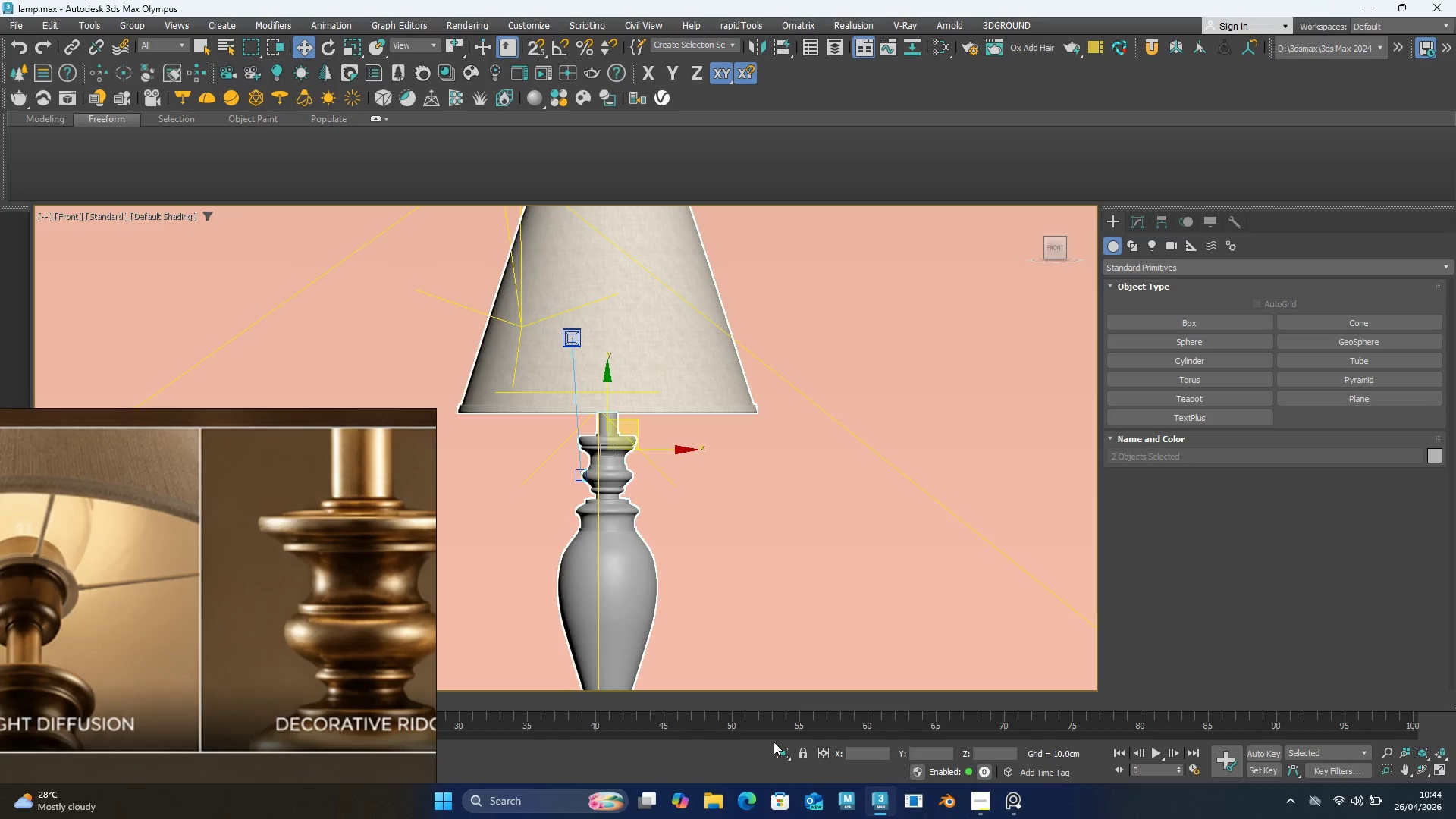 
left_click([778, 750])
 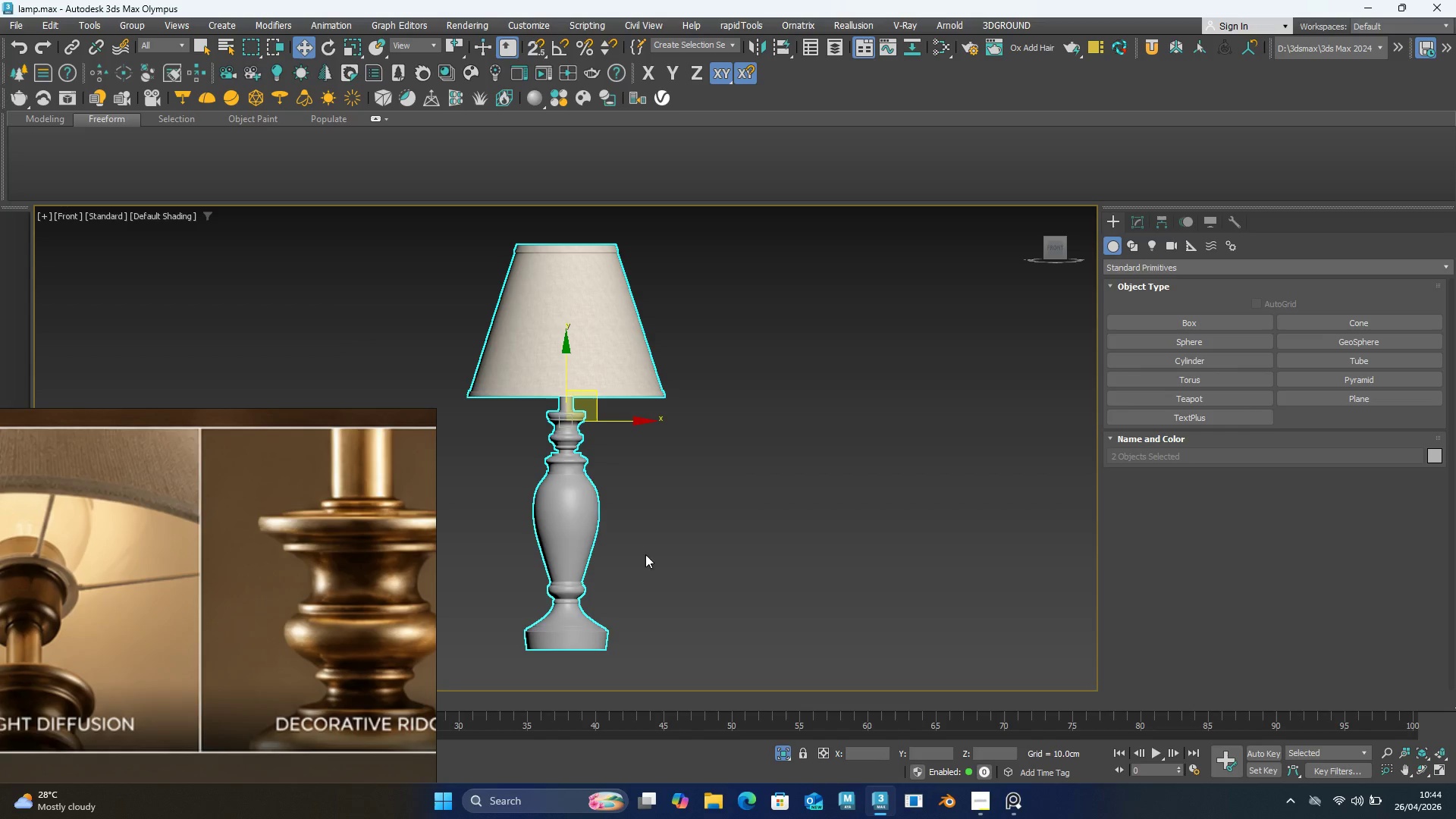 
left_click([577, 476])
 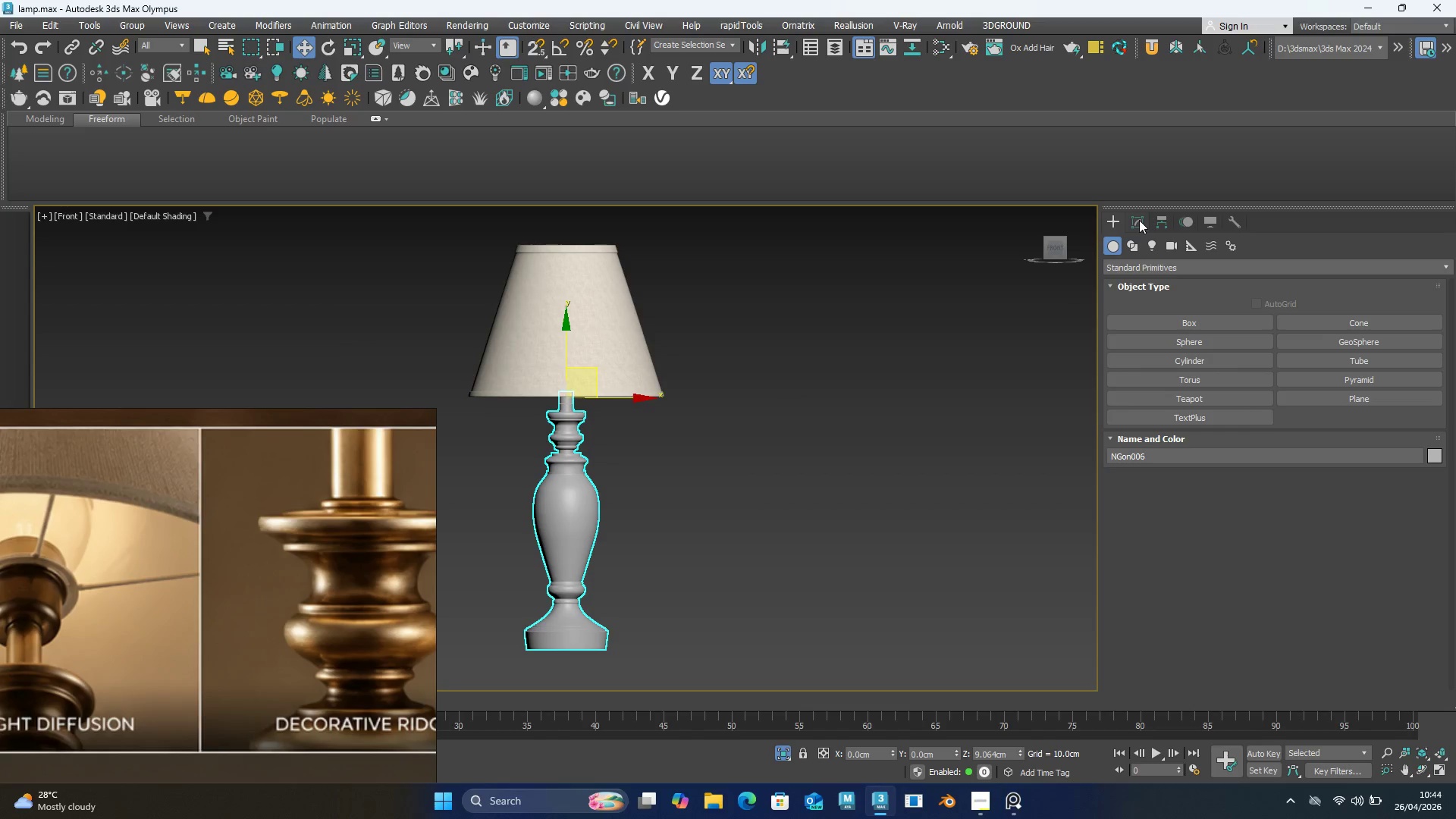 
wait(8.52)
 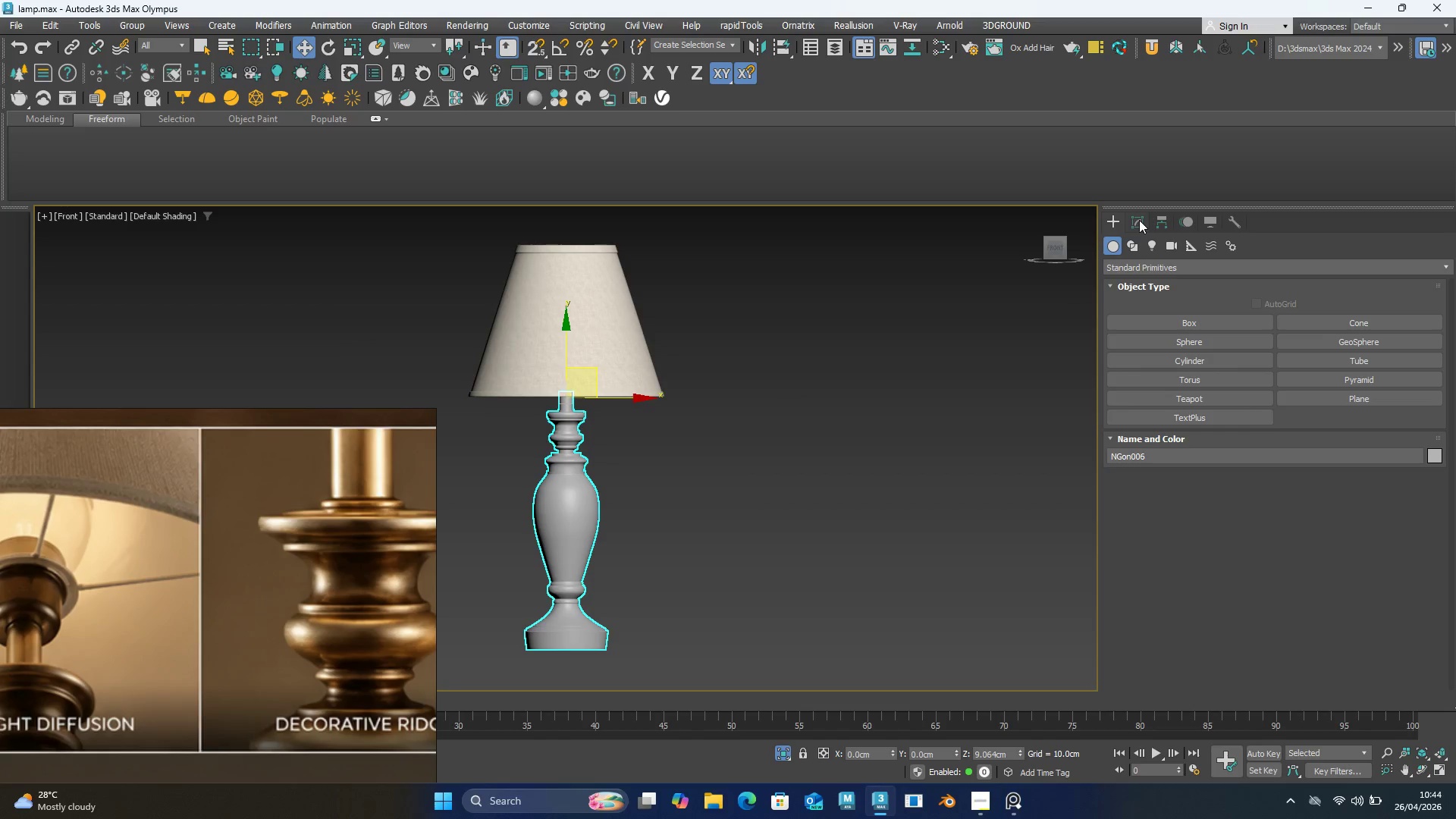 
left_click([1138, 224])
 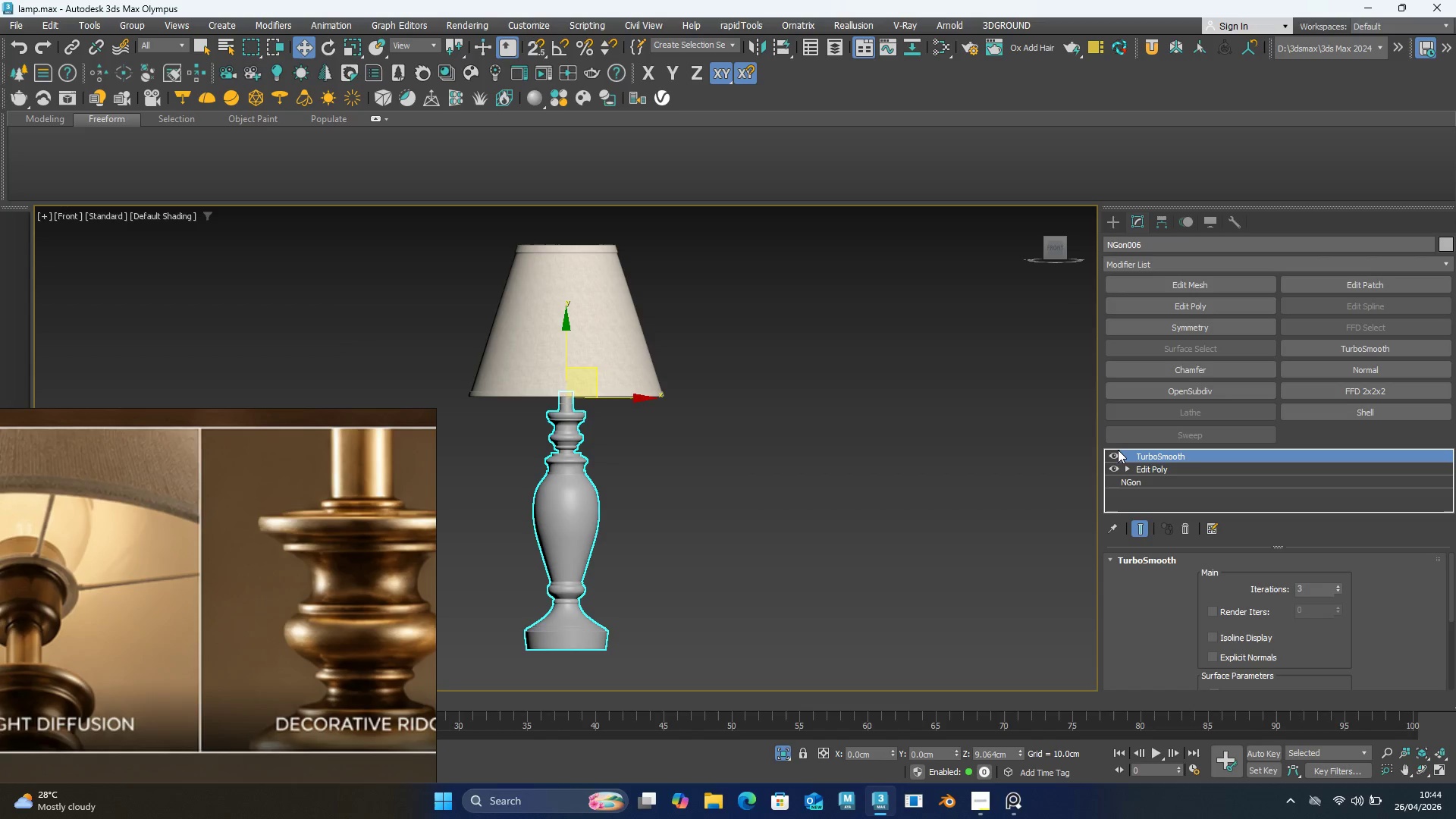 
left_click([1112, 450])
 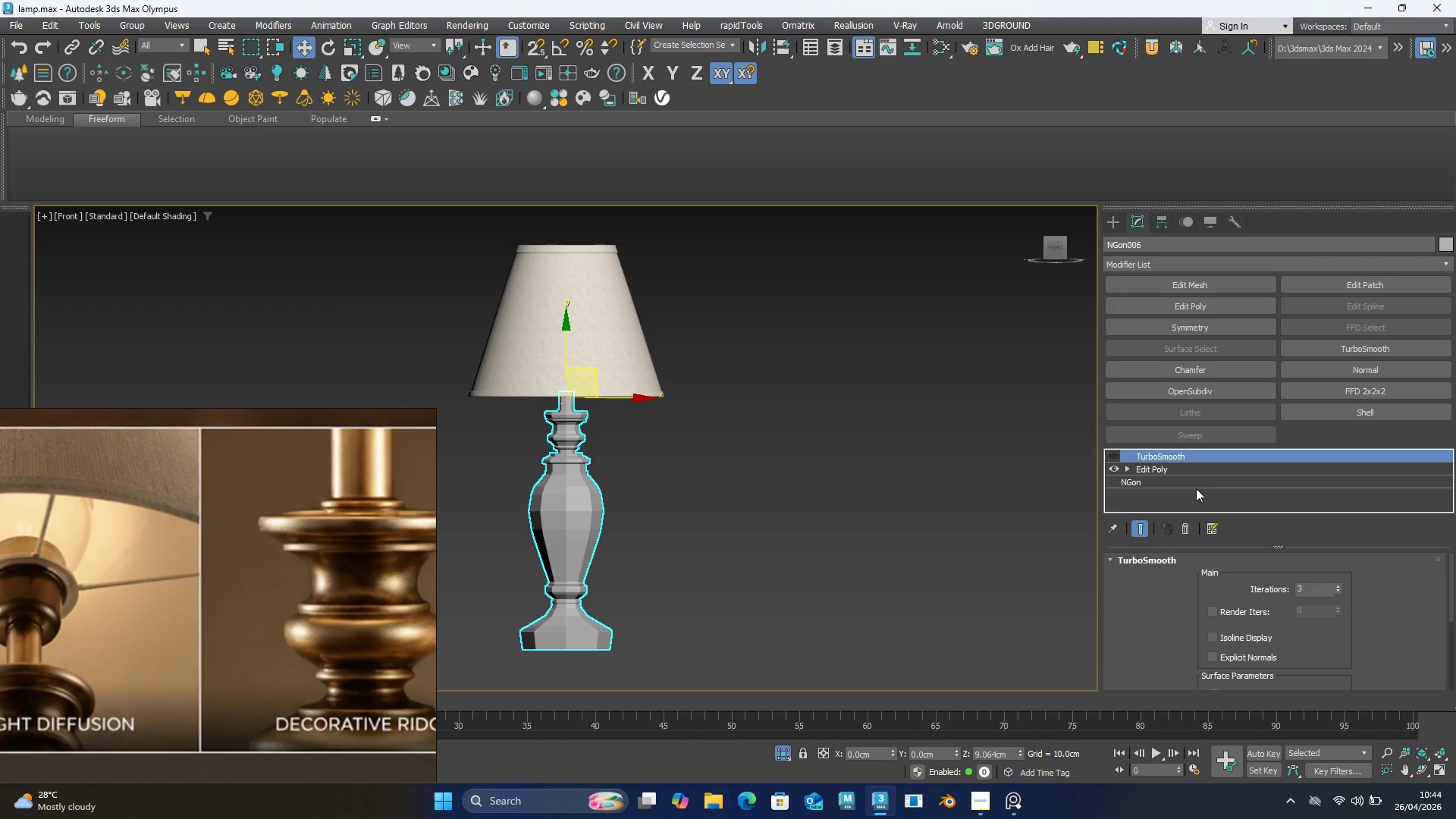 
left_click([1170, 466])
 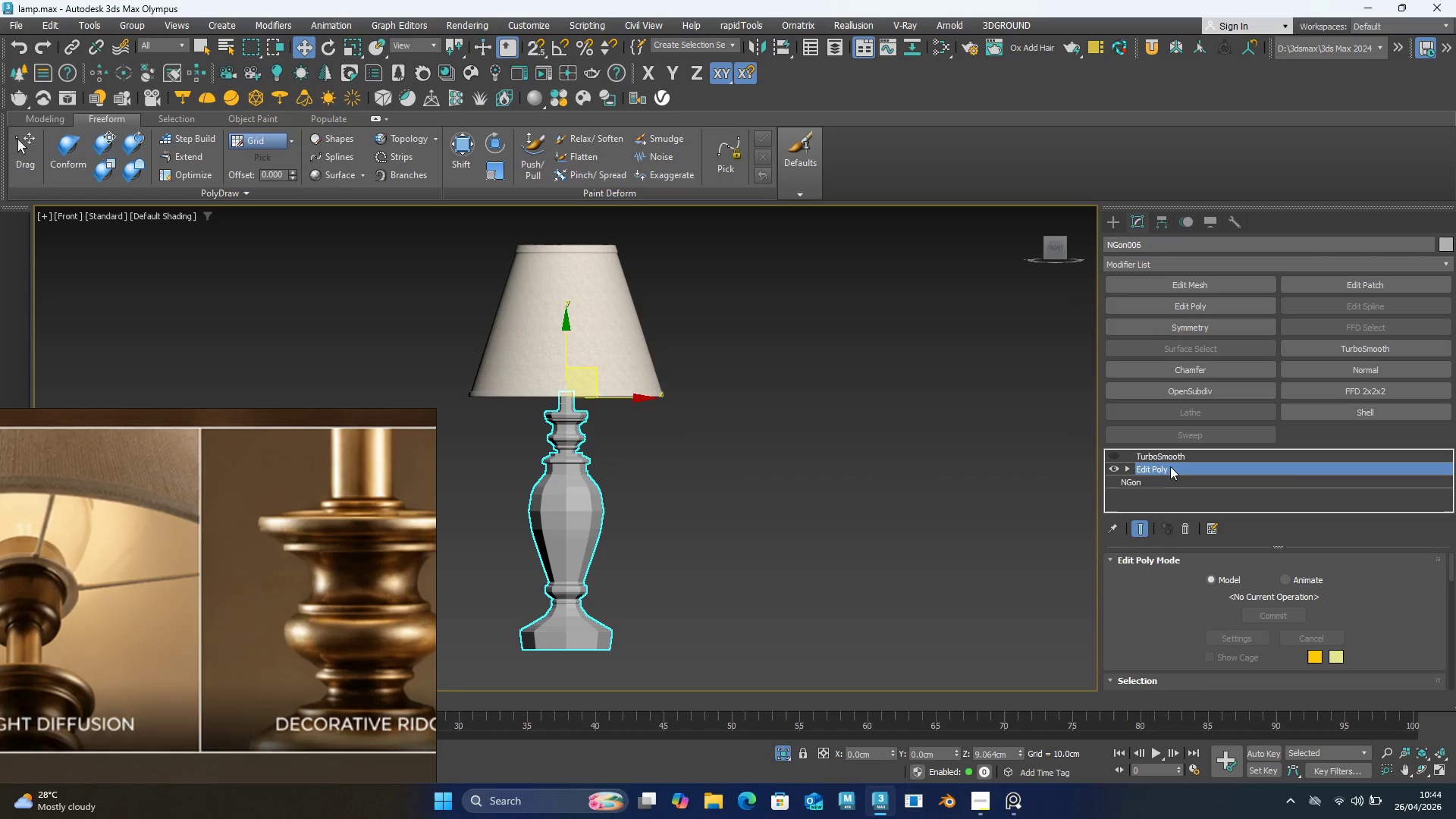 
wait(5.45)
 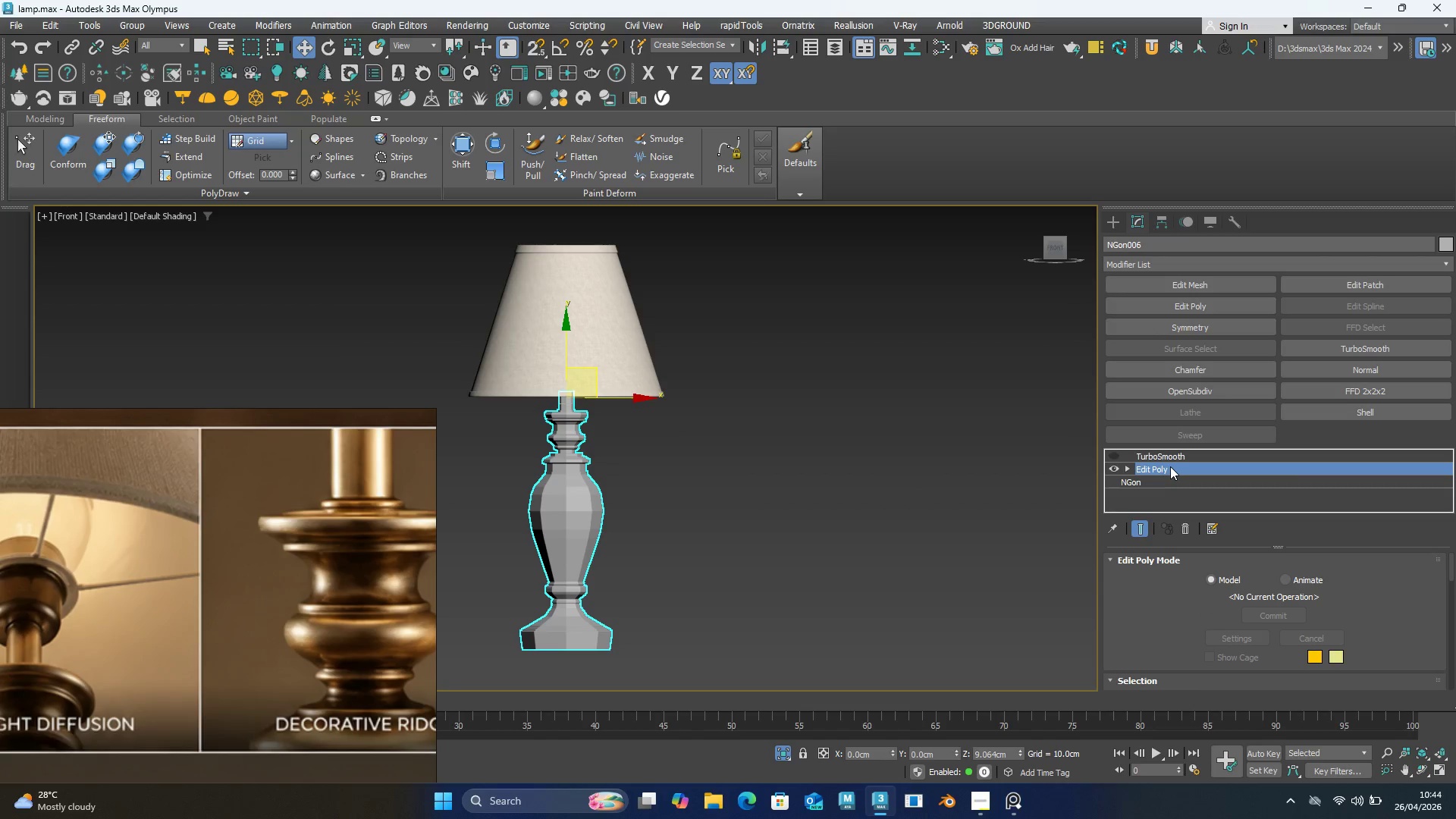 
scroll: coordinate [1231, 587], scroll_direction: down, amount: 3.0
 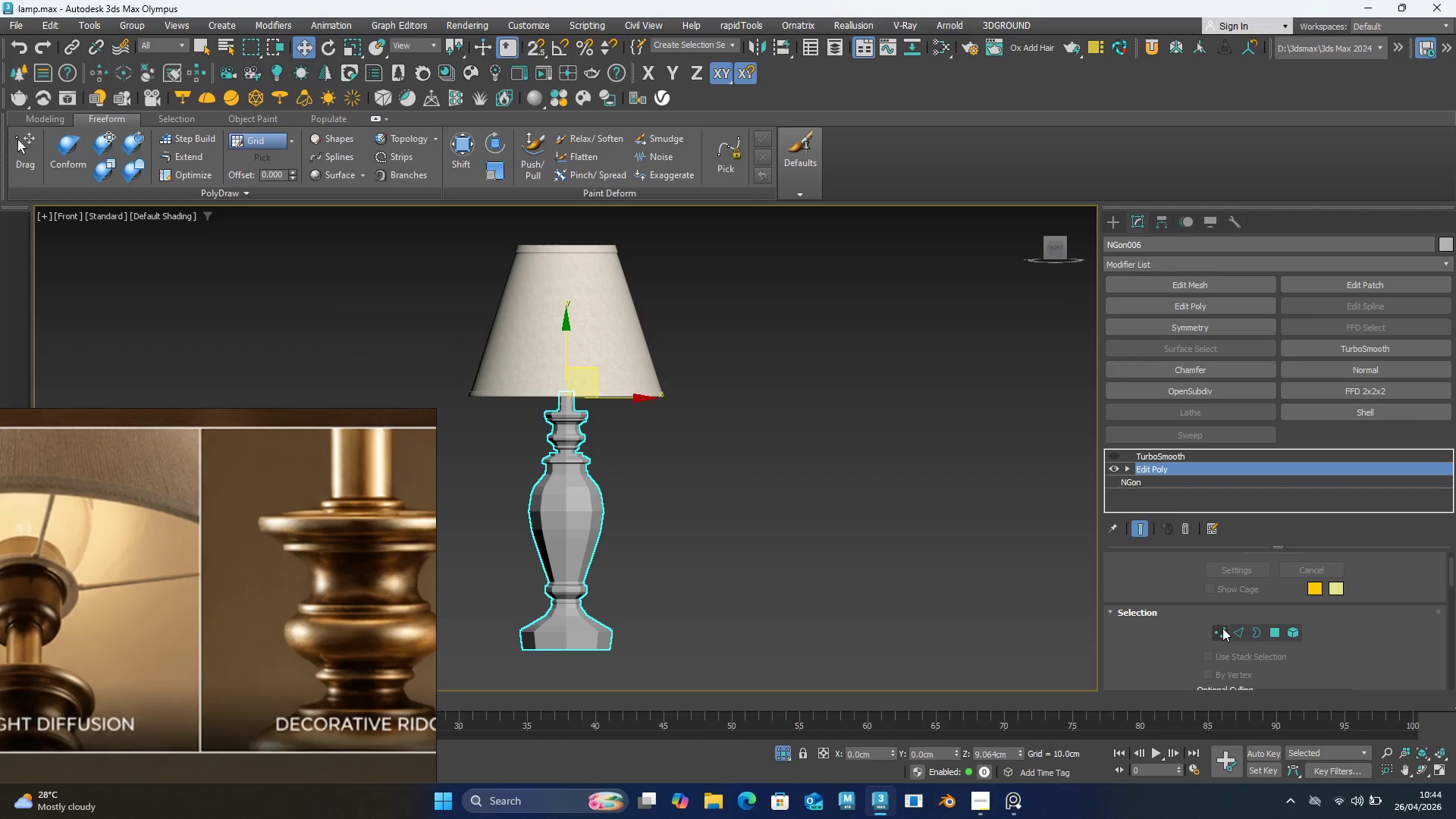 
left_click([1222, 628])
 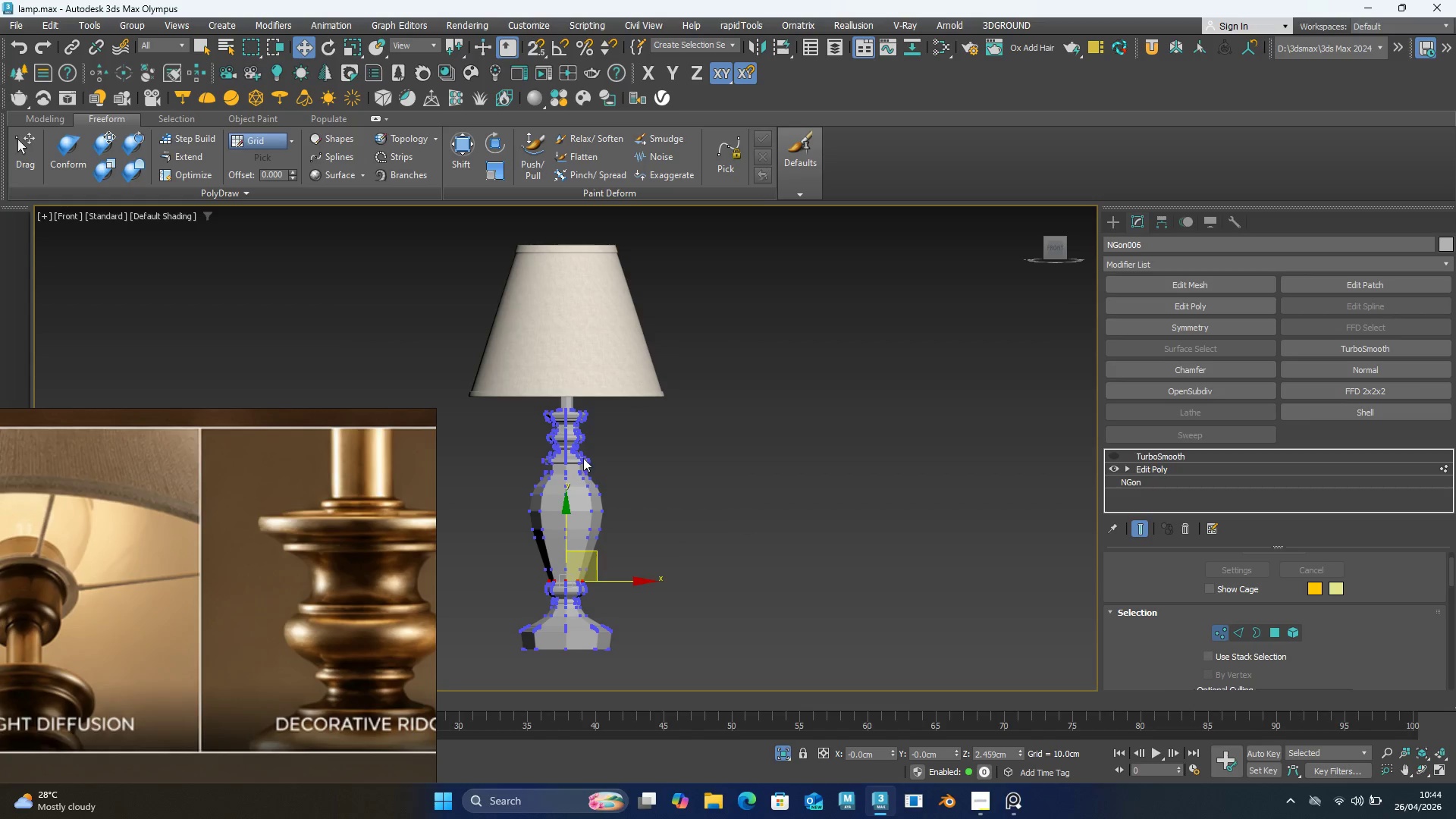 
left_click_drag(start_coordinate=[440, 285], to_coordinate=[844, 409])
 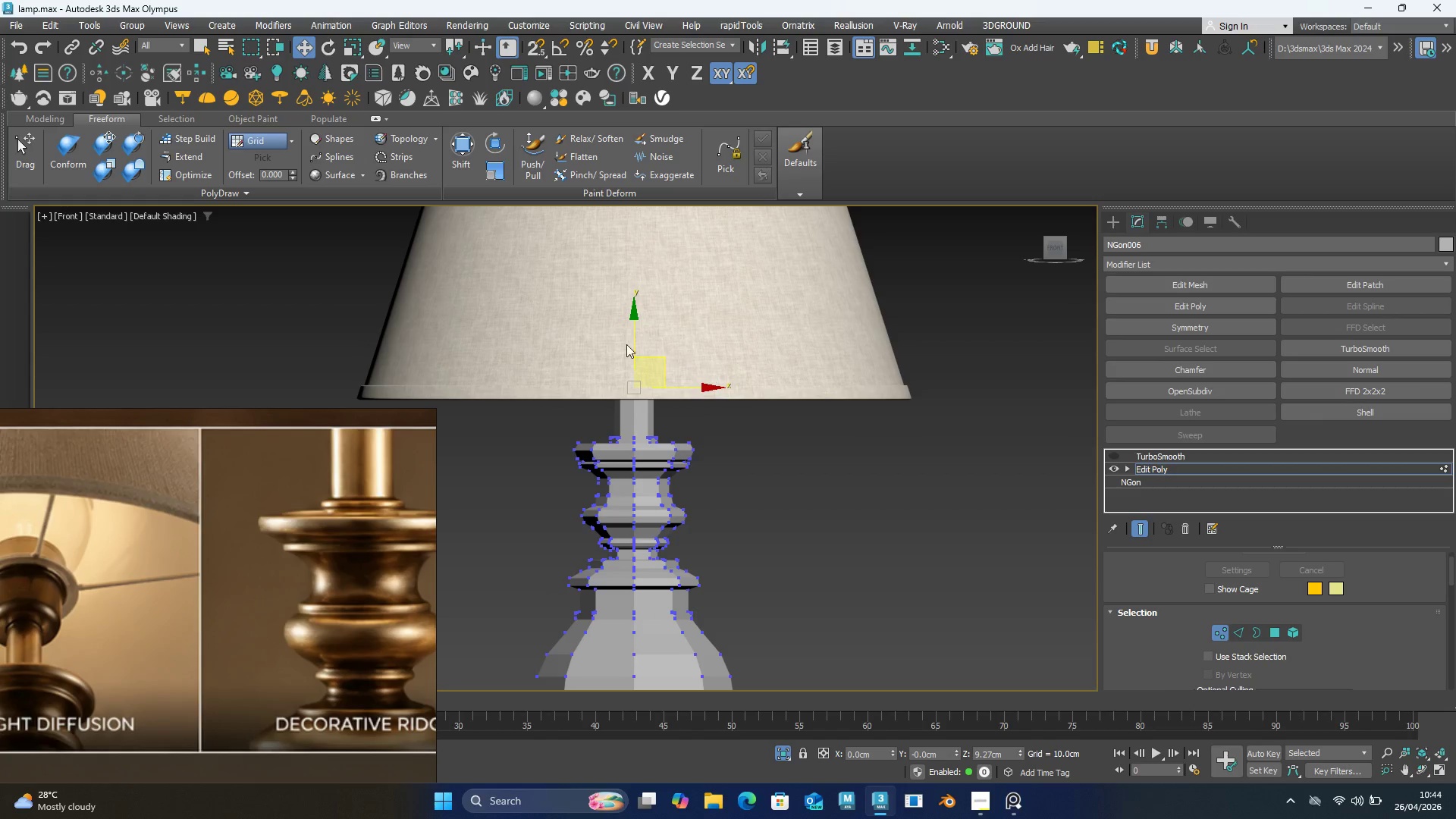 
scroll: coordinate [623, 343], scroll_direction: up, amount: 8.0
 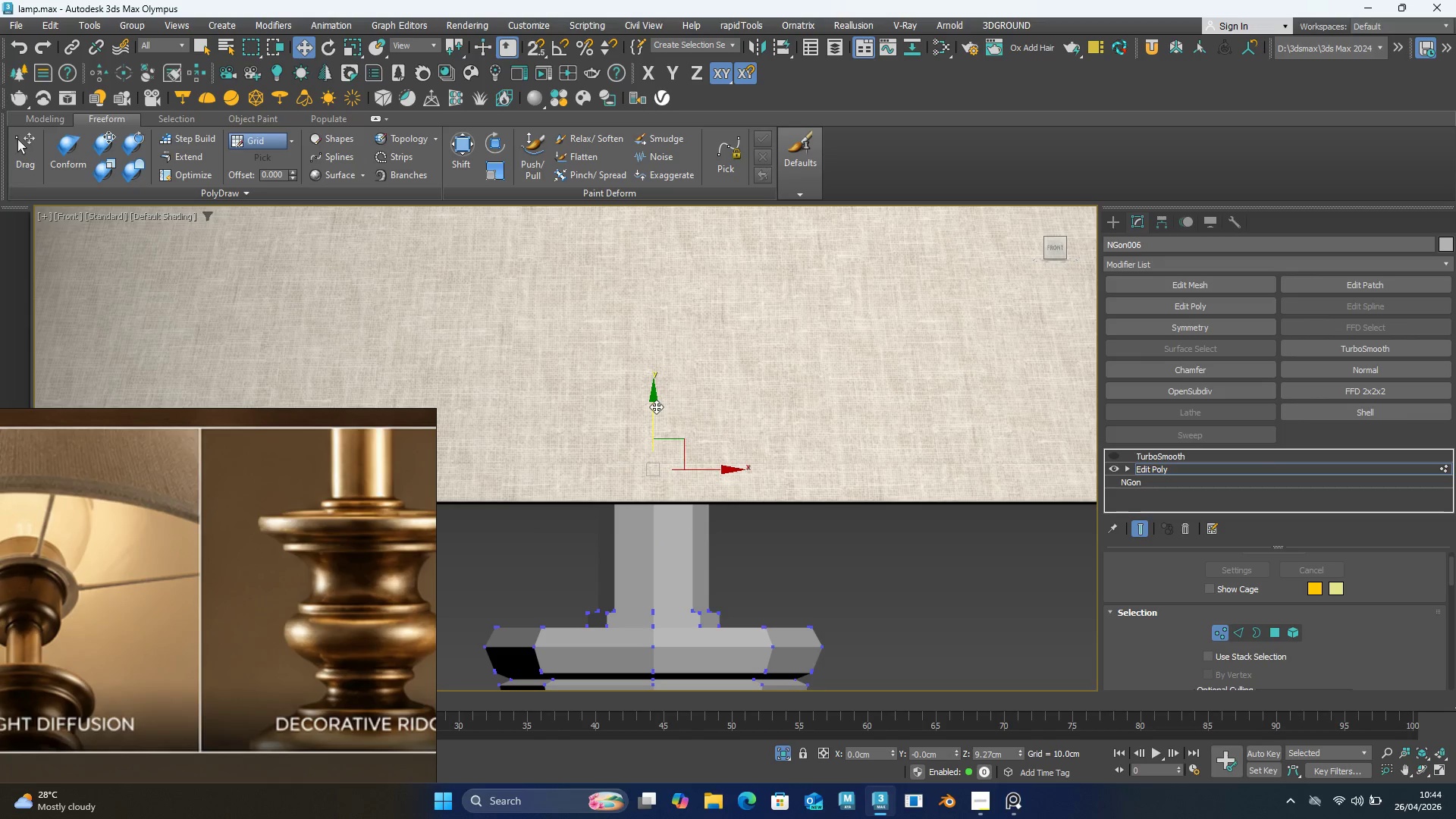 
key(F4)
 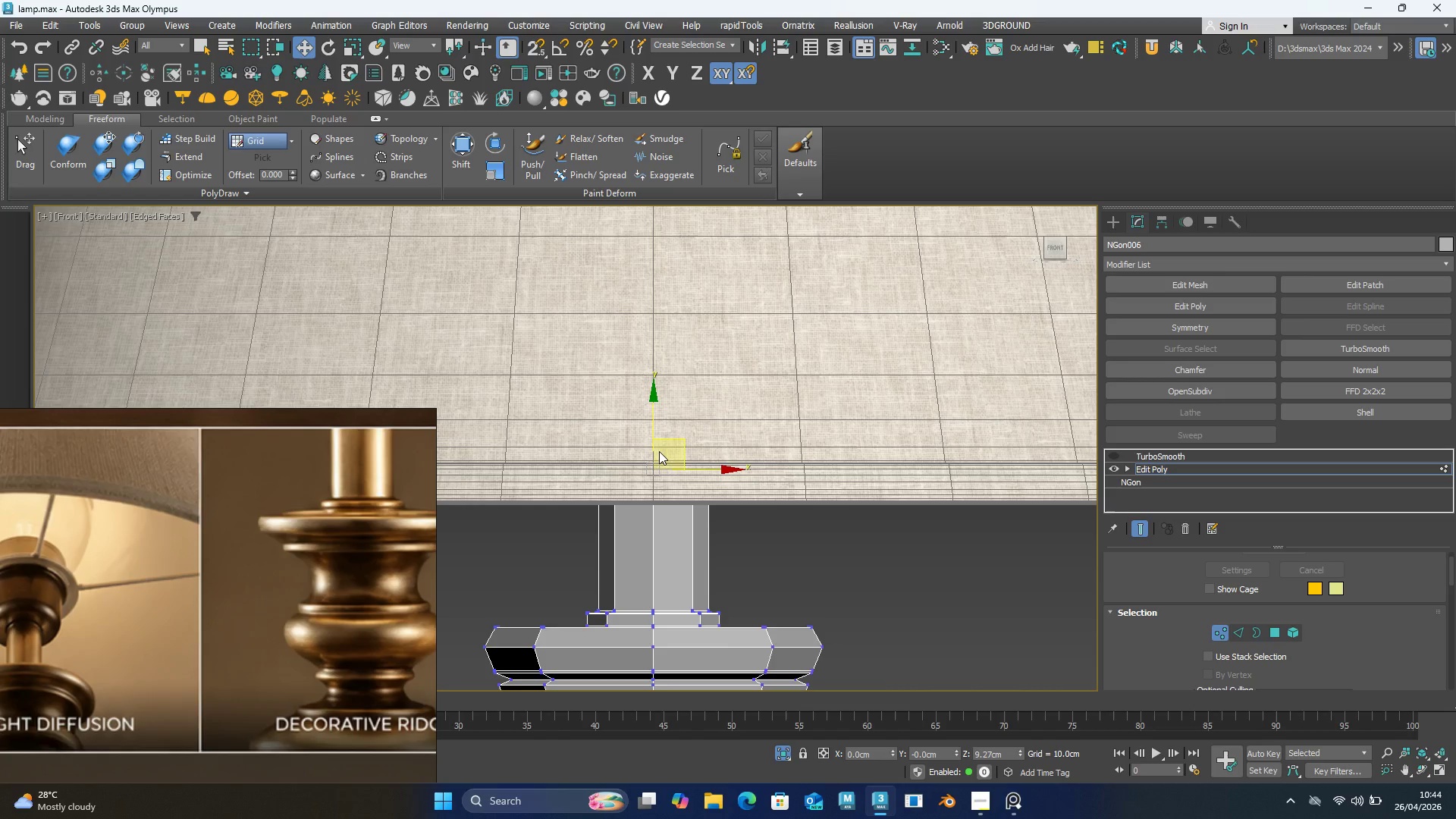 
wait(7.67)
 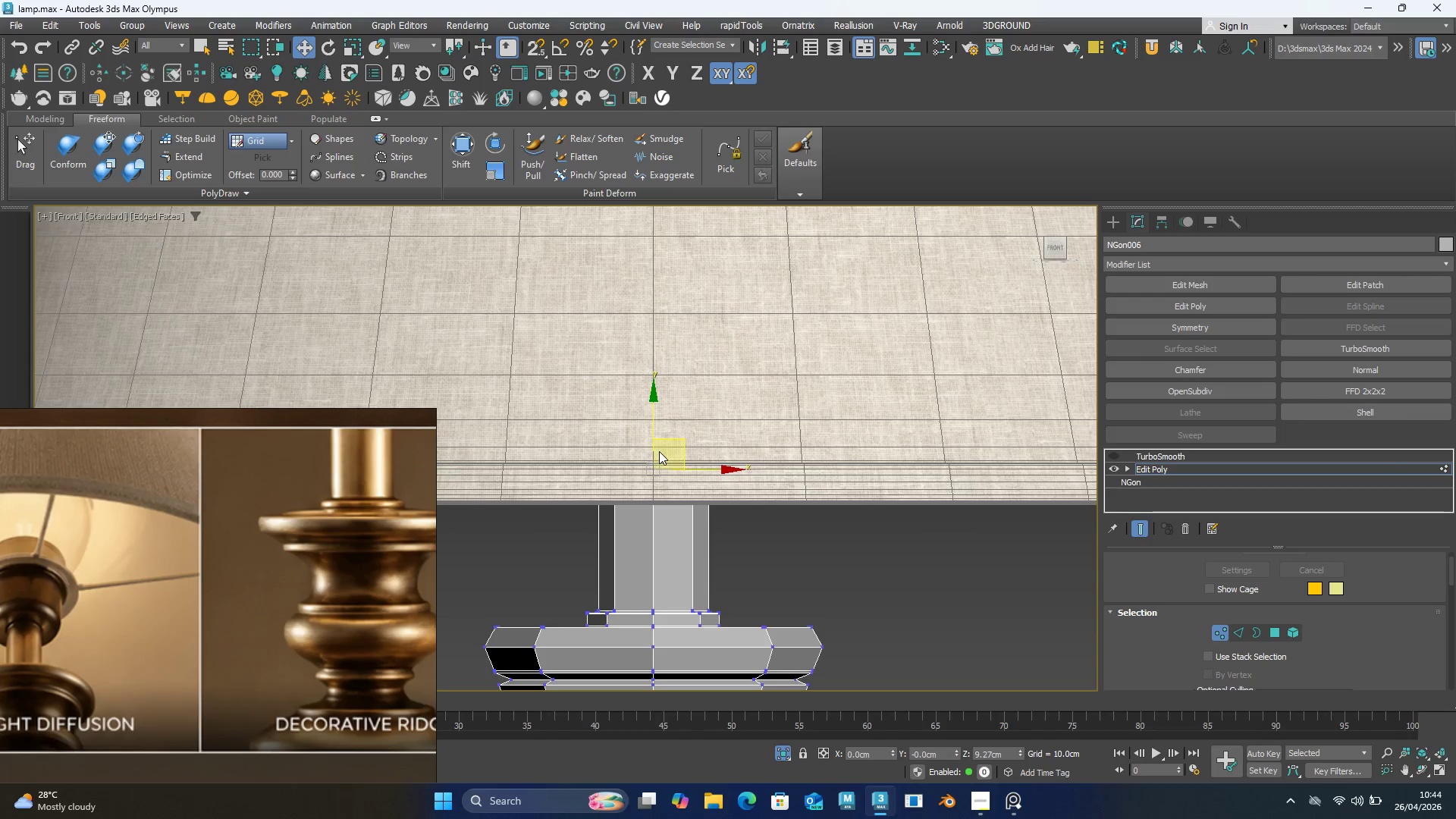 
left_click_drag(start_coordinate=[654, 414], to_coordinate=[661, 475])
 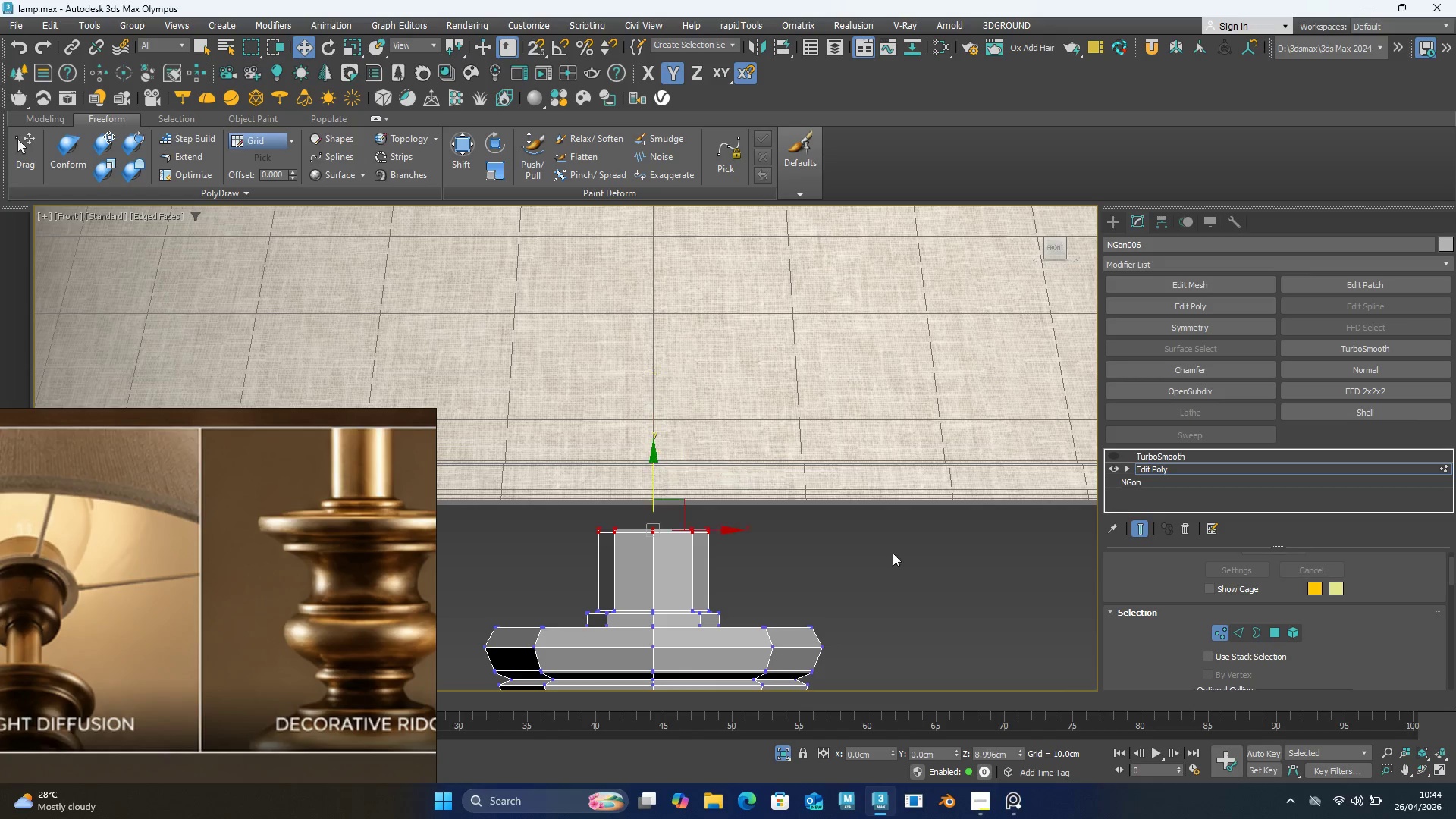 
hold_key(key=AltLeft, duration=0.86)
 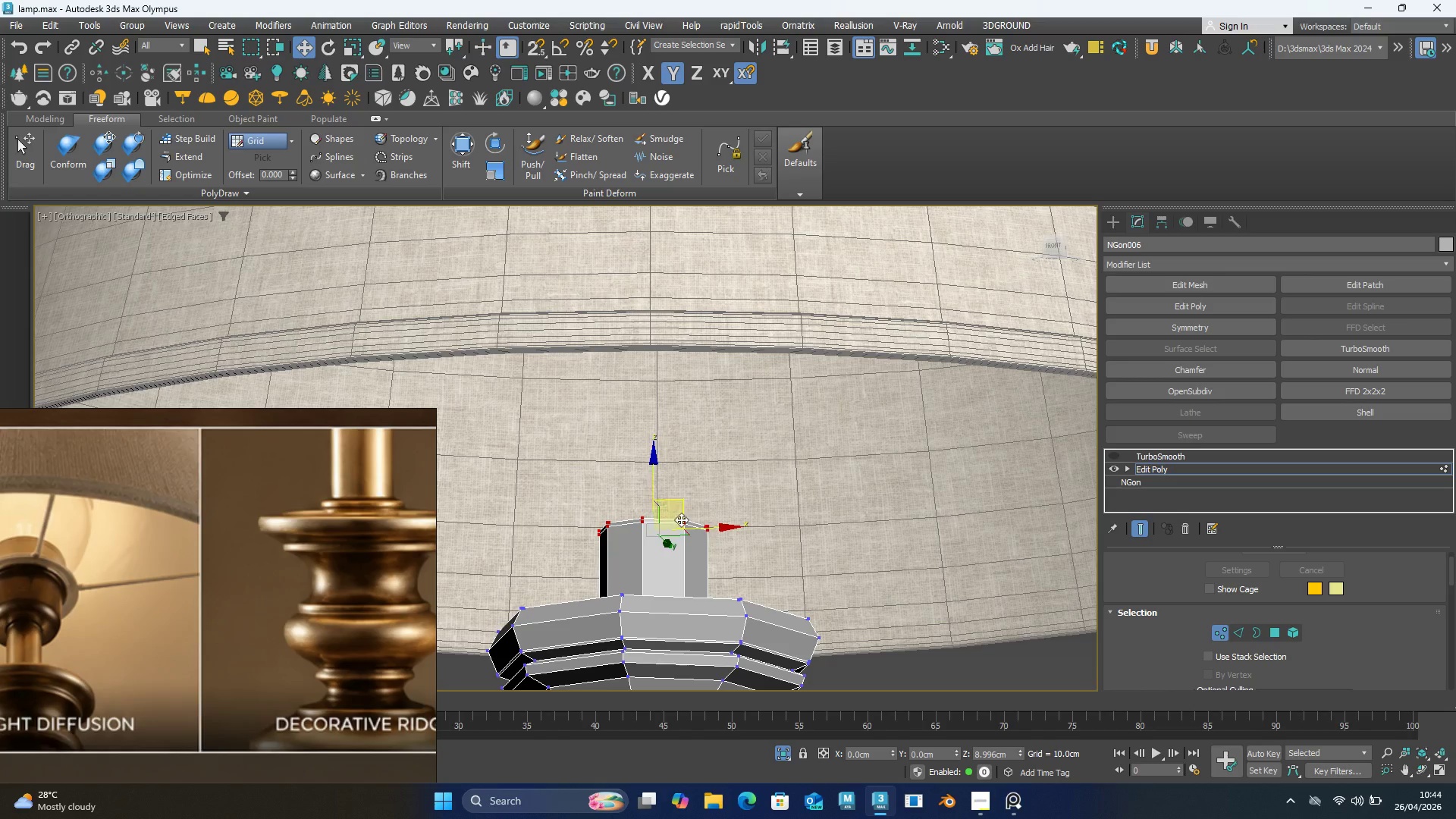 
scroll: coordinate [732, 518], scroll_direction: down, amount: 3.0
 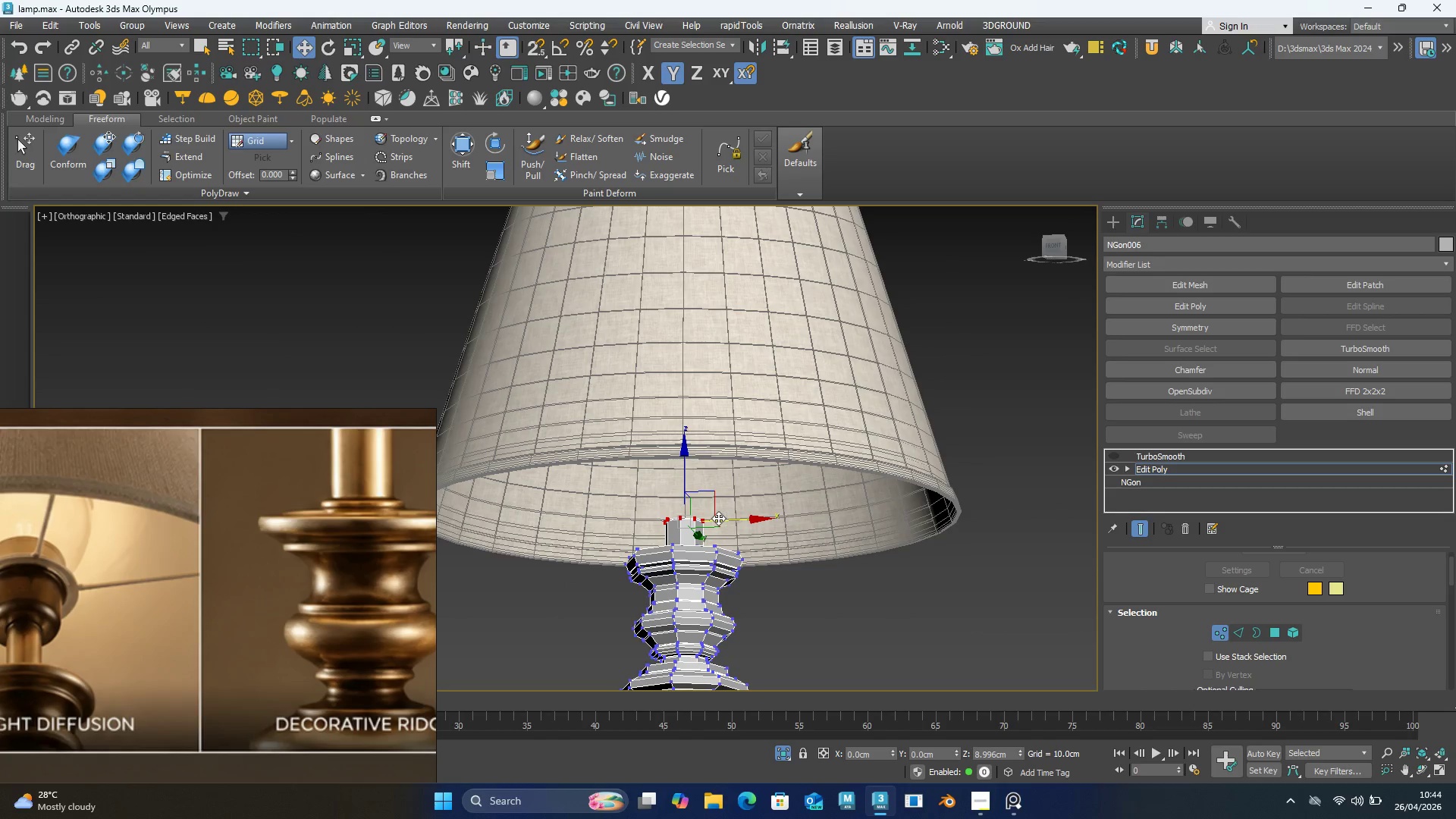 
scroll: coordinate [681, 524], scroll_direction: up, amount: 4.0
 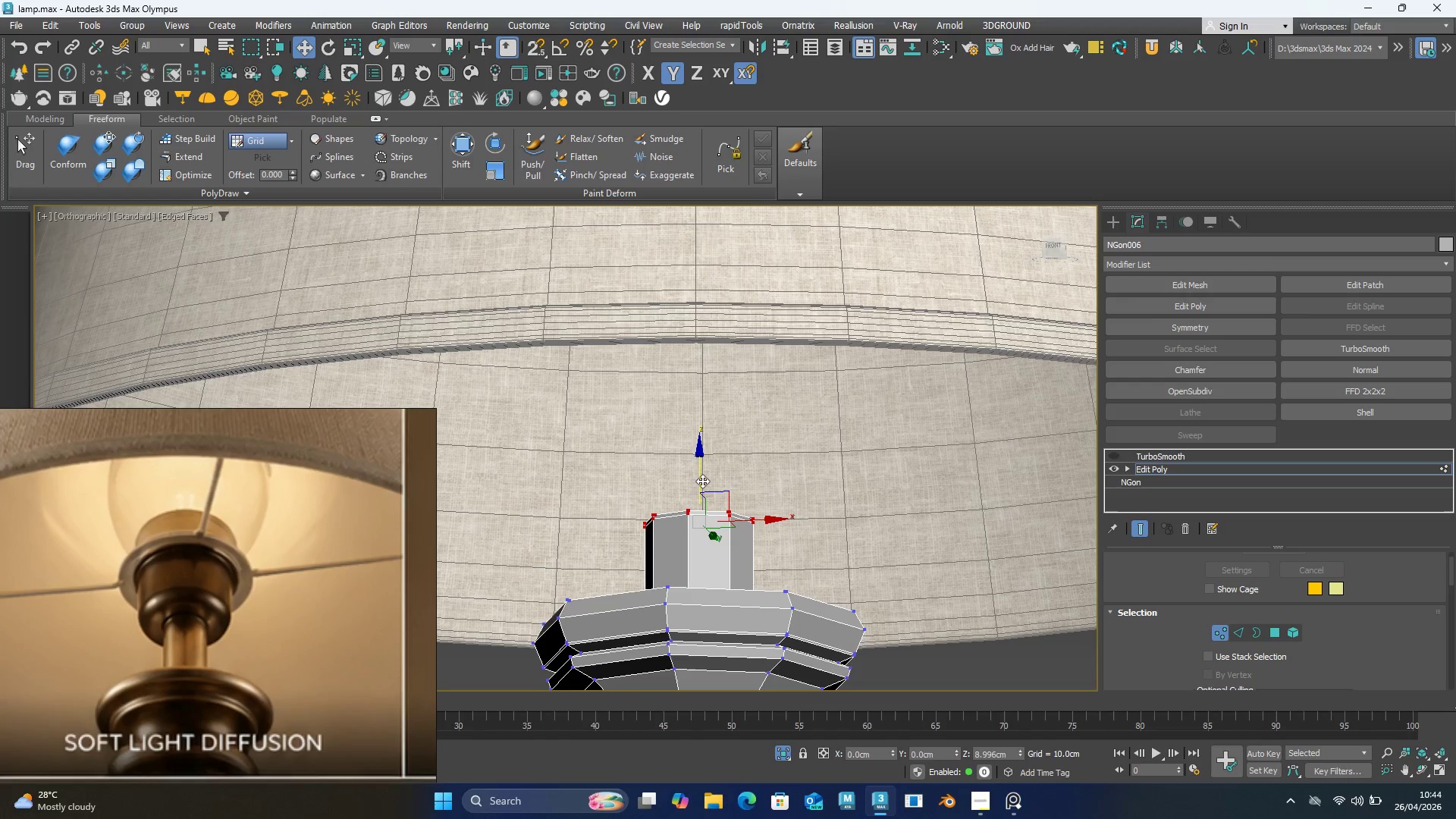 
left_click_drag(start_coordinate=[698, 478], to_coordinate=[697, 459])
 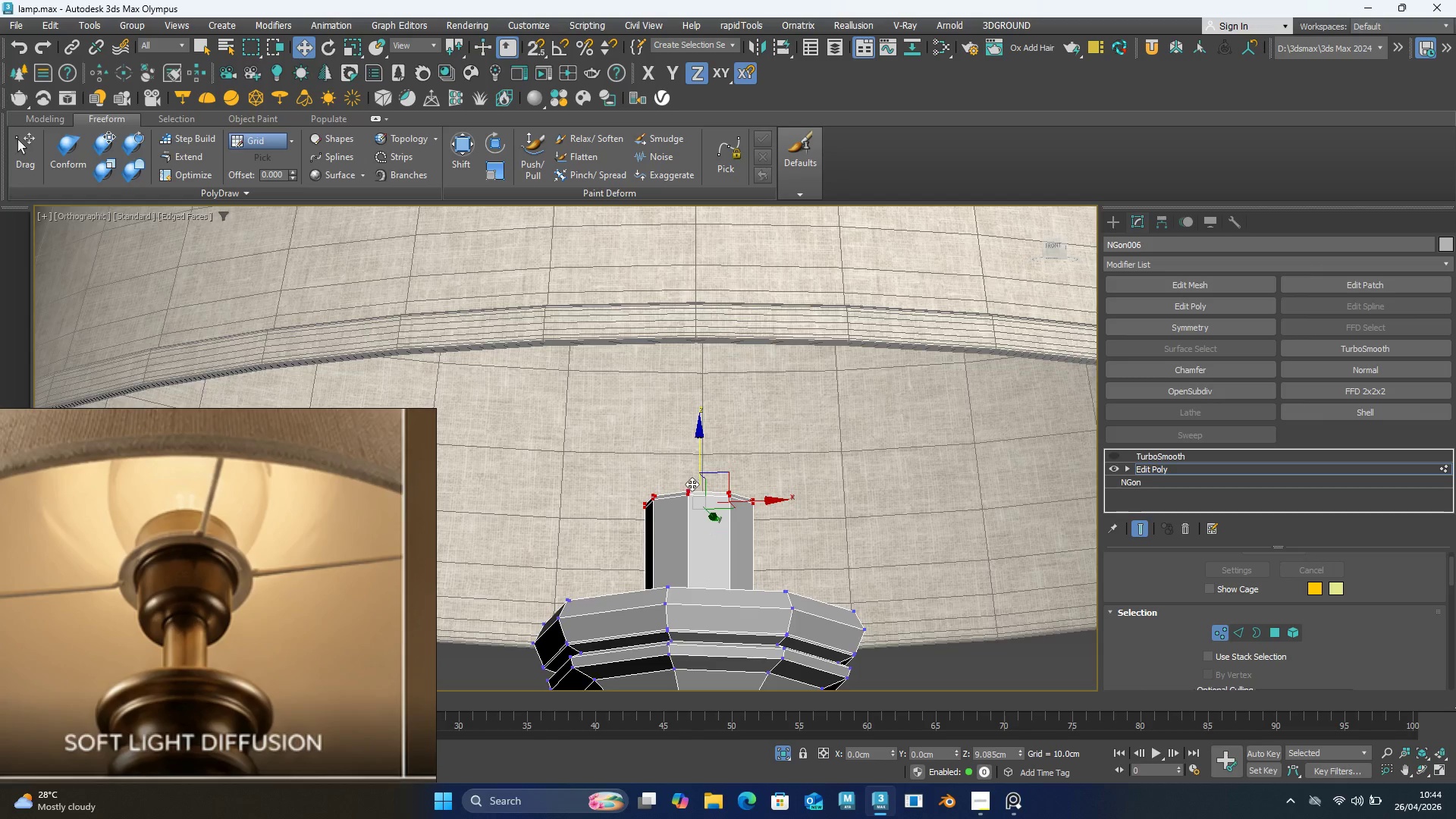 
scroll: coordinate [686, 501], scroll_direction: up, amount: 4.0
 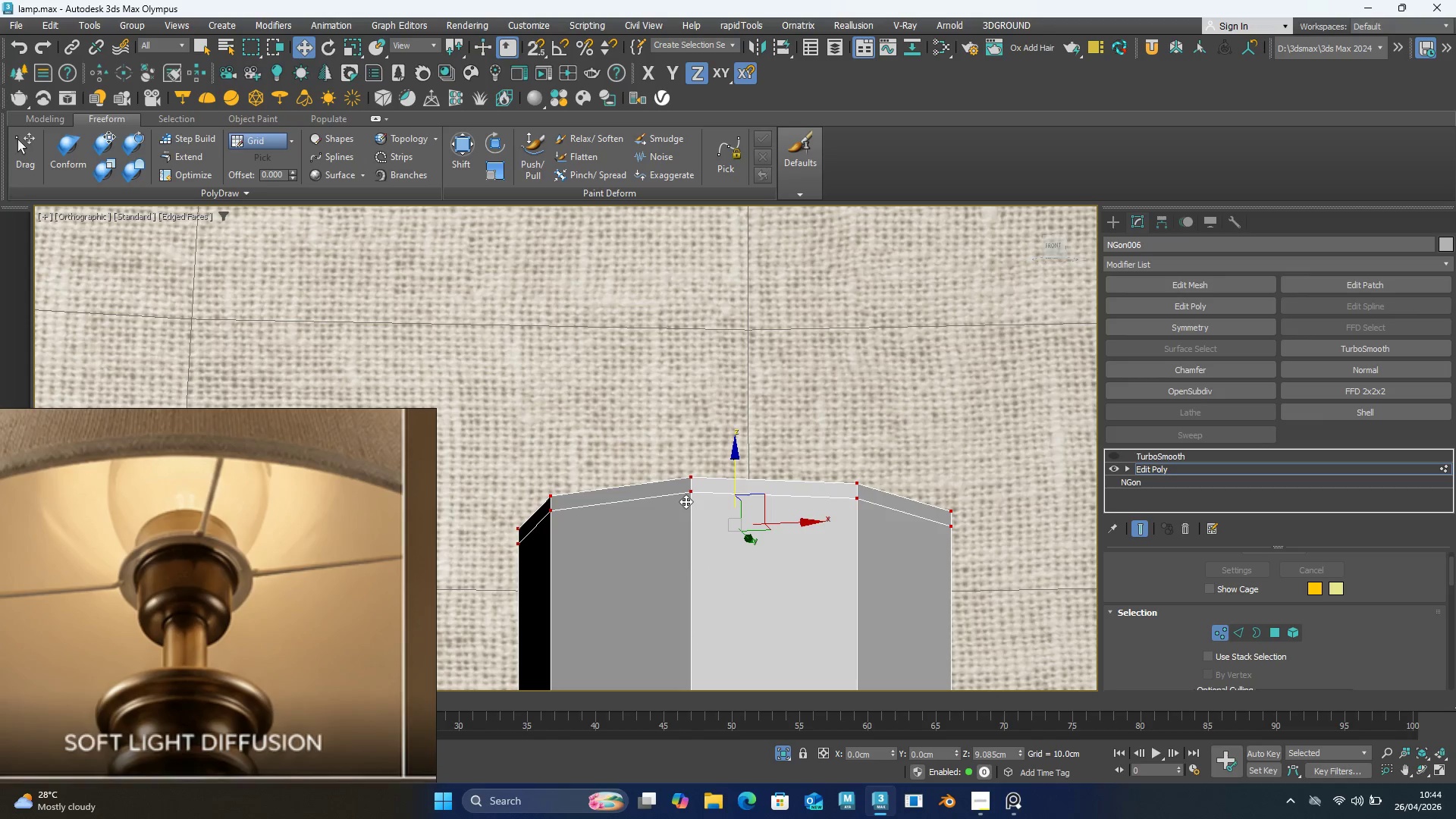 
key(2)
 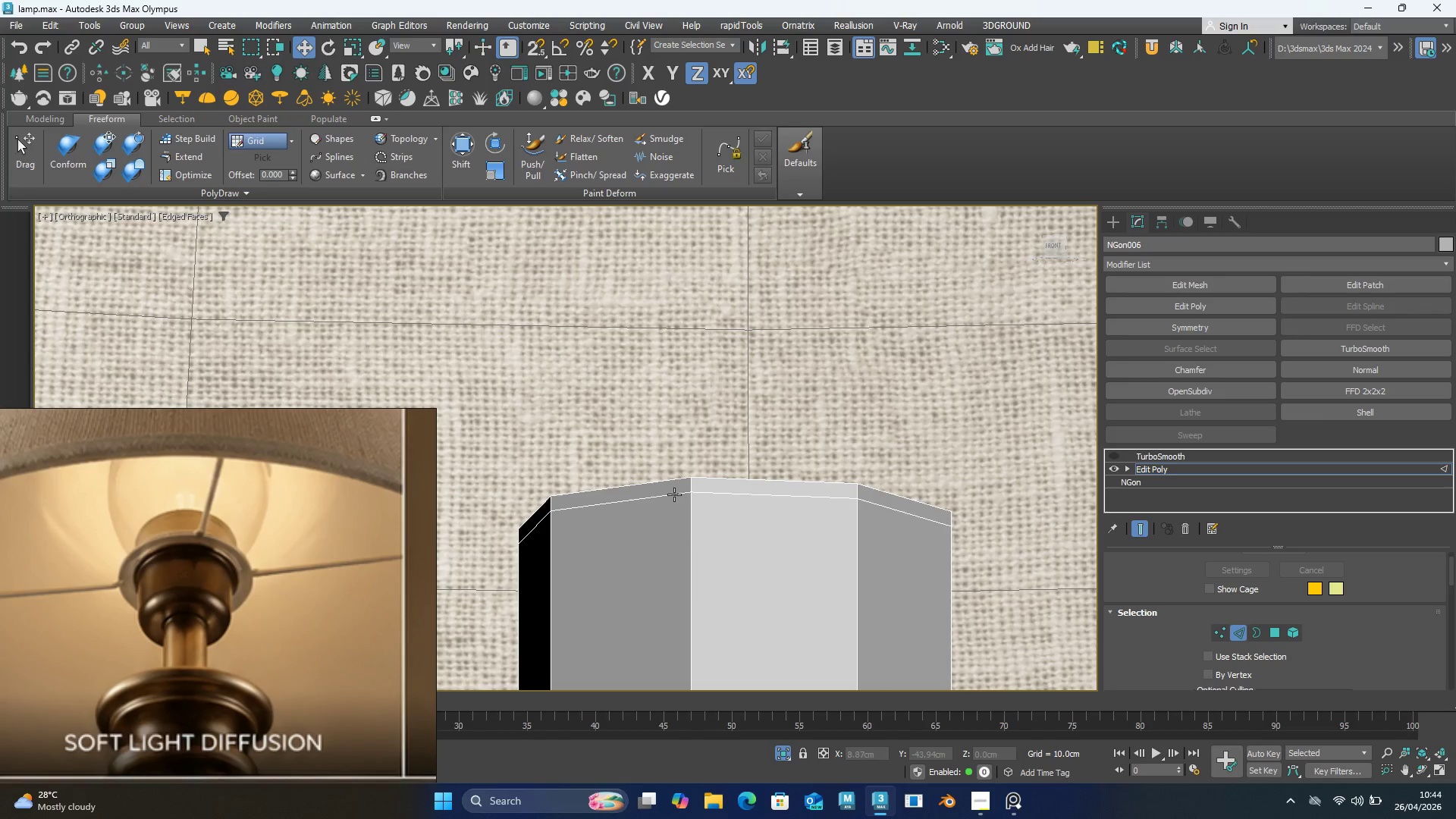 
double_click([674, 494])
 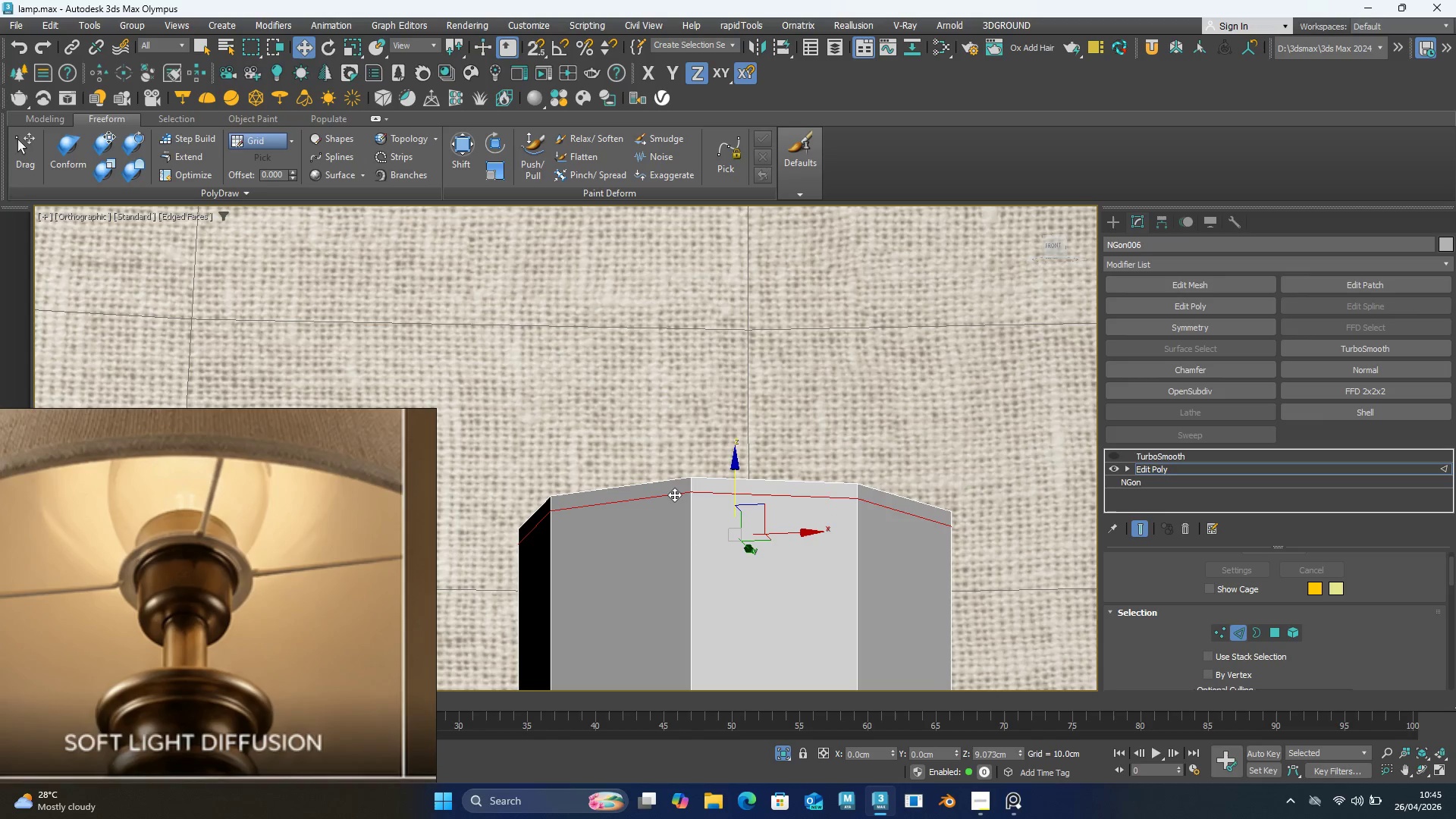 
hold_key(key=ControlLeft, duration=1.52)
 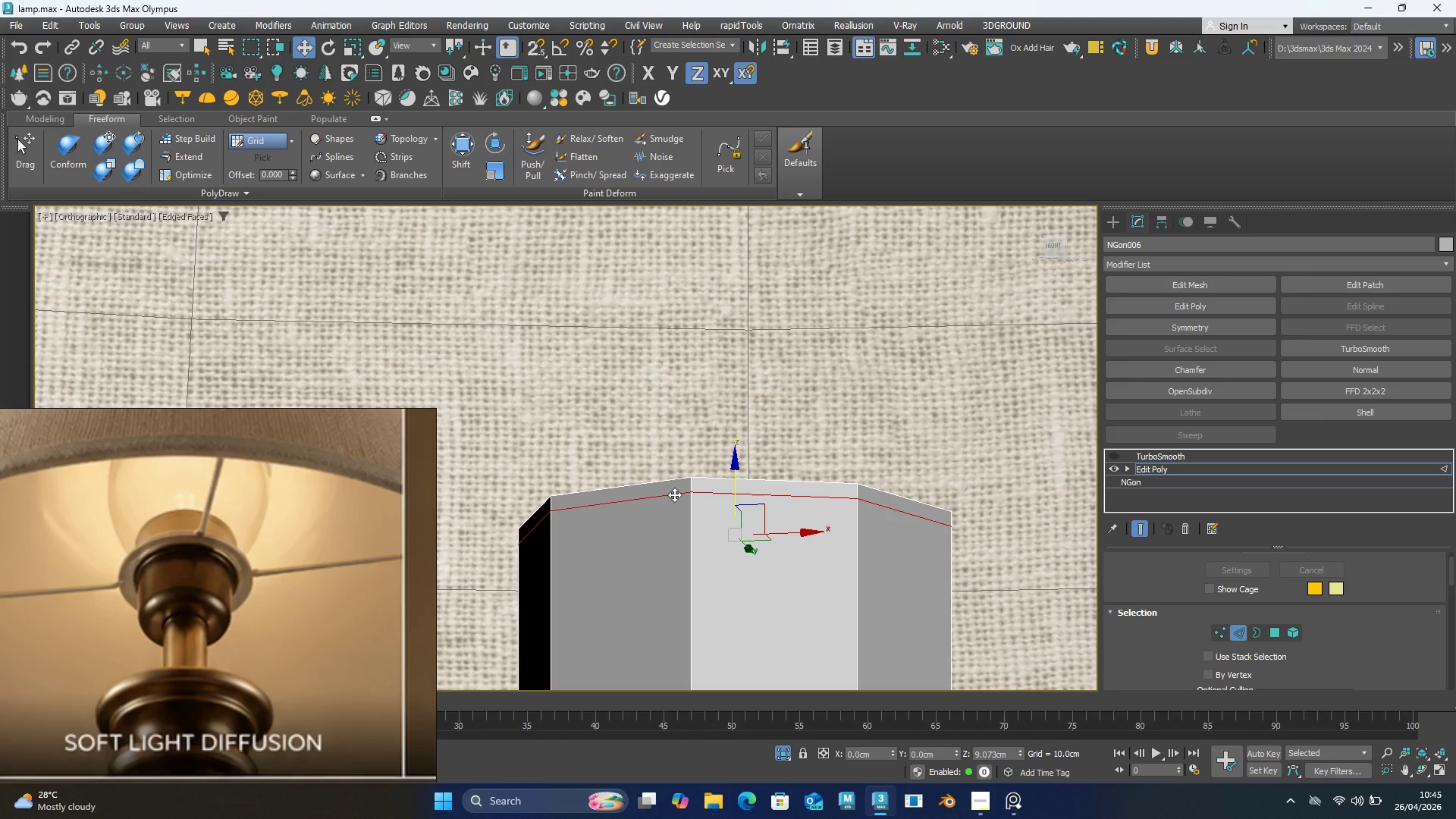 
hold_key(key=ControlLeft, duration=0.33)
 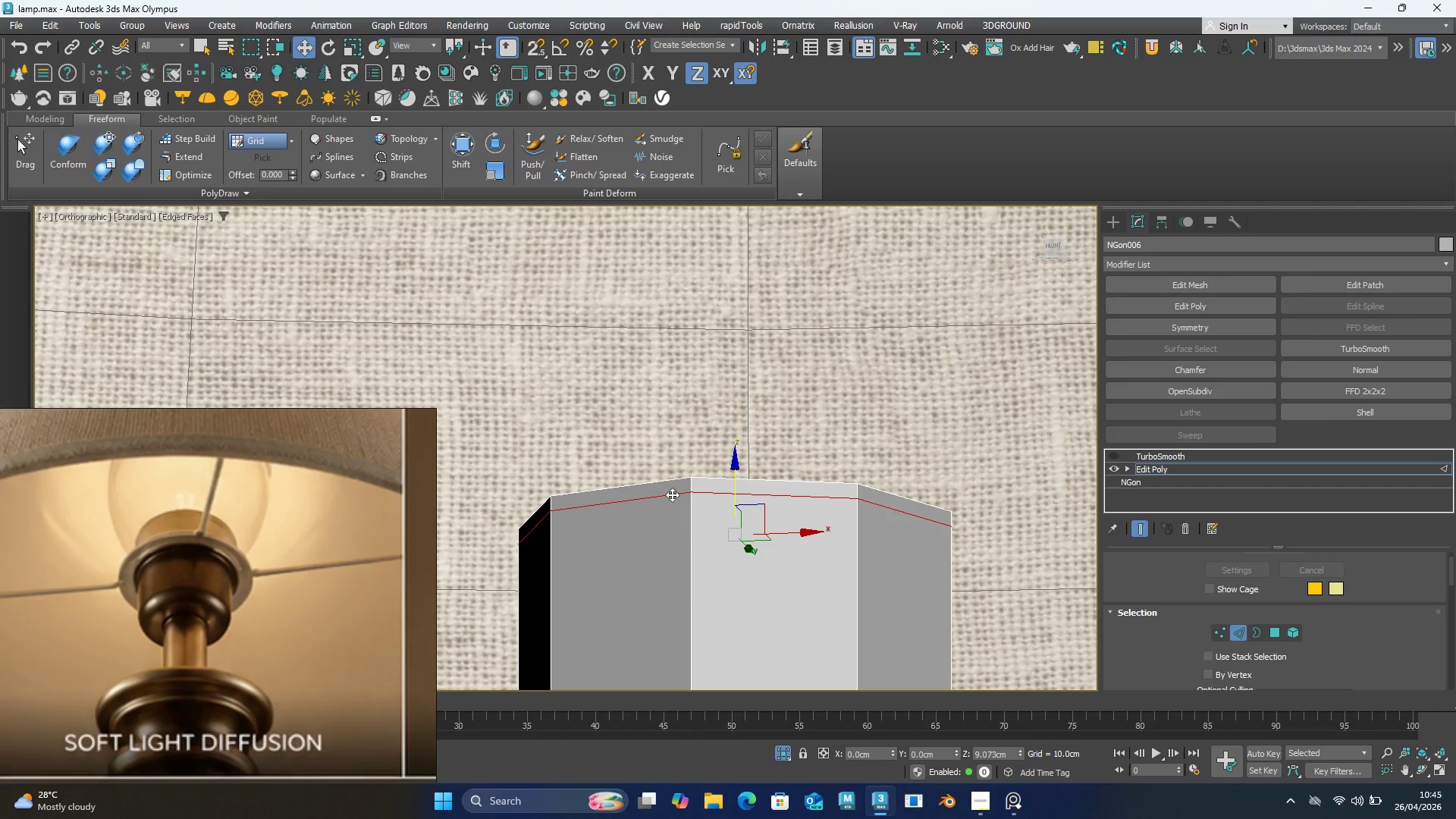 
scroll: coordinate [165, 568], scroll_direction: down, amount: 2.0
 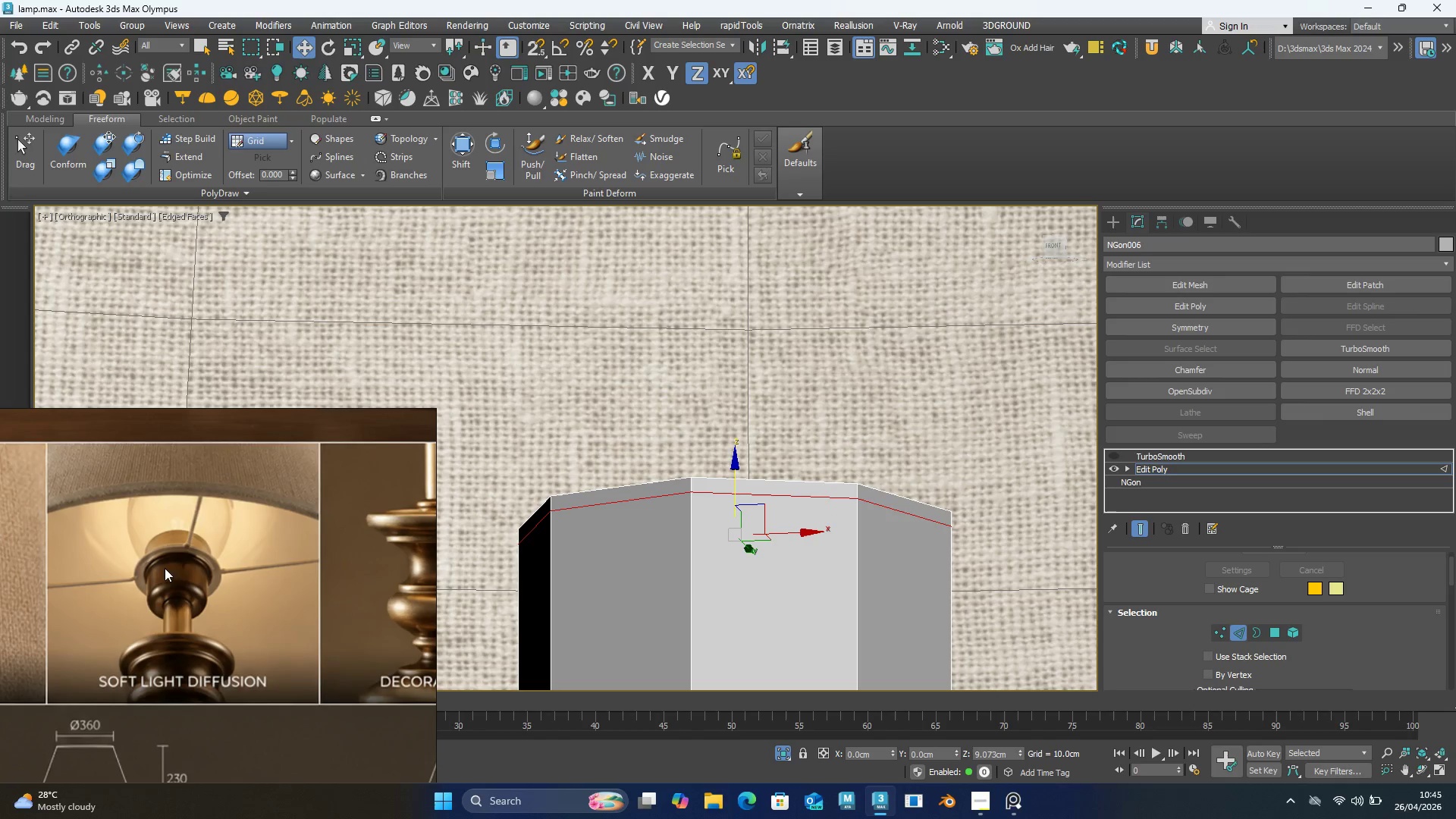 
scroll: coordinate [191, 613], scroll_direction: up, amount: 3.0
 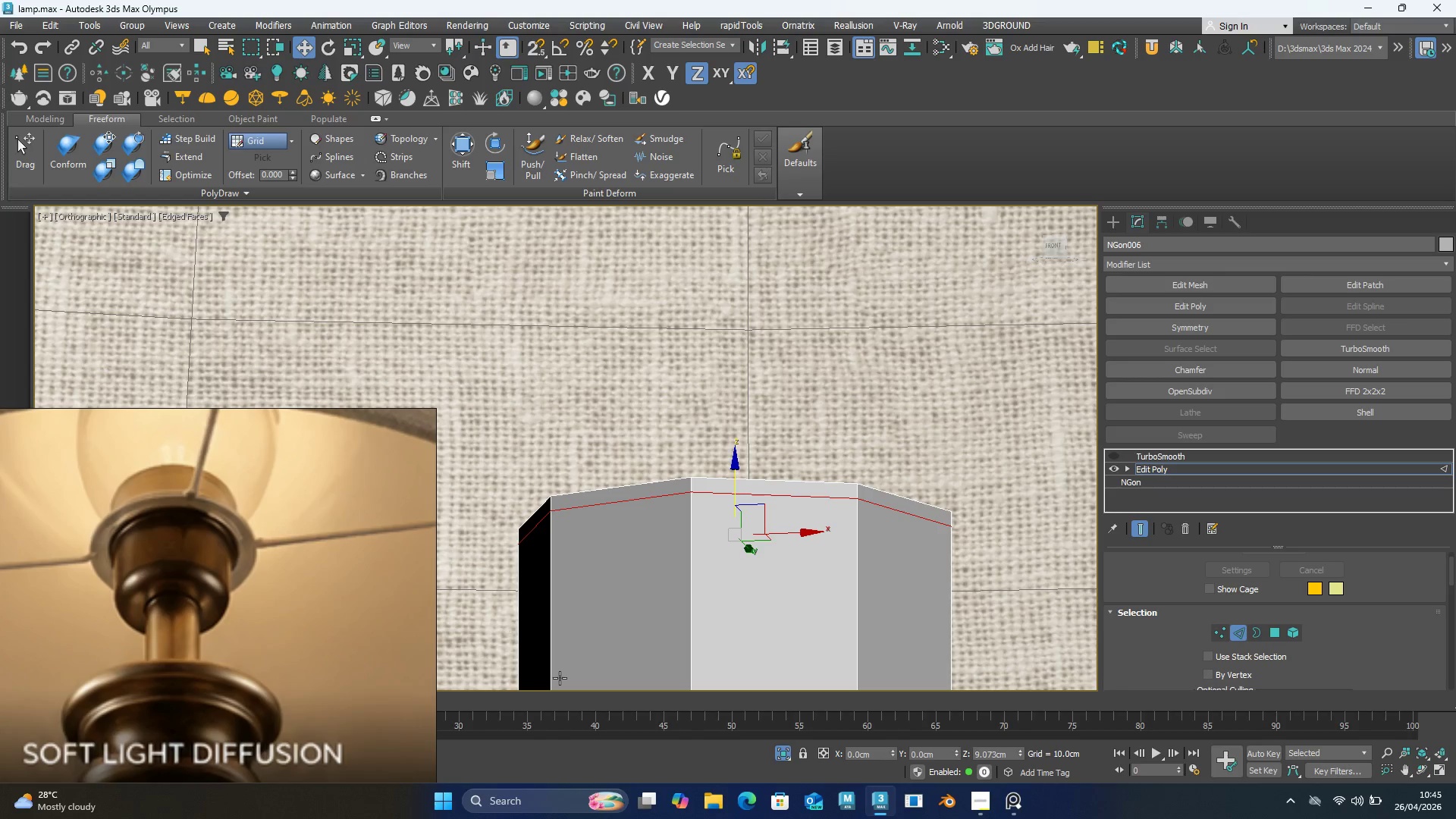 
double_click([786, 752])
 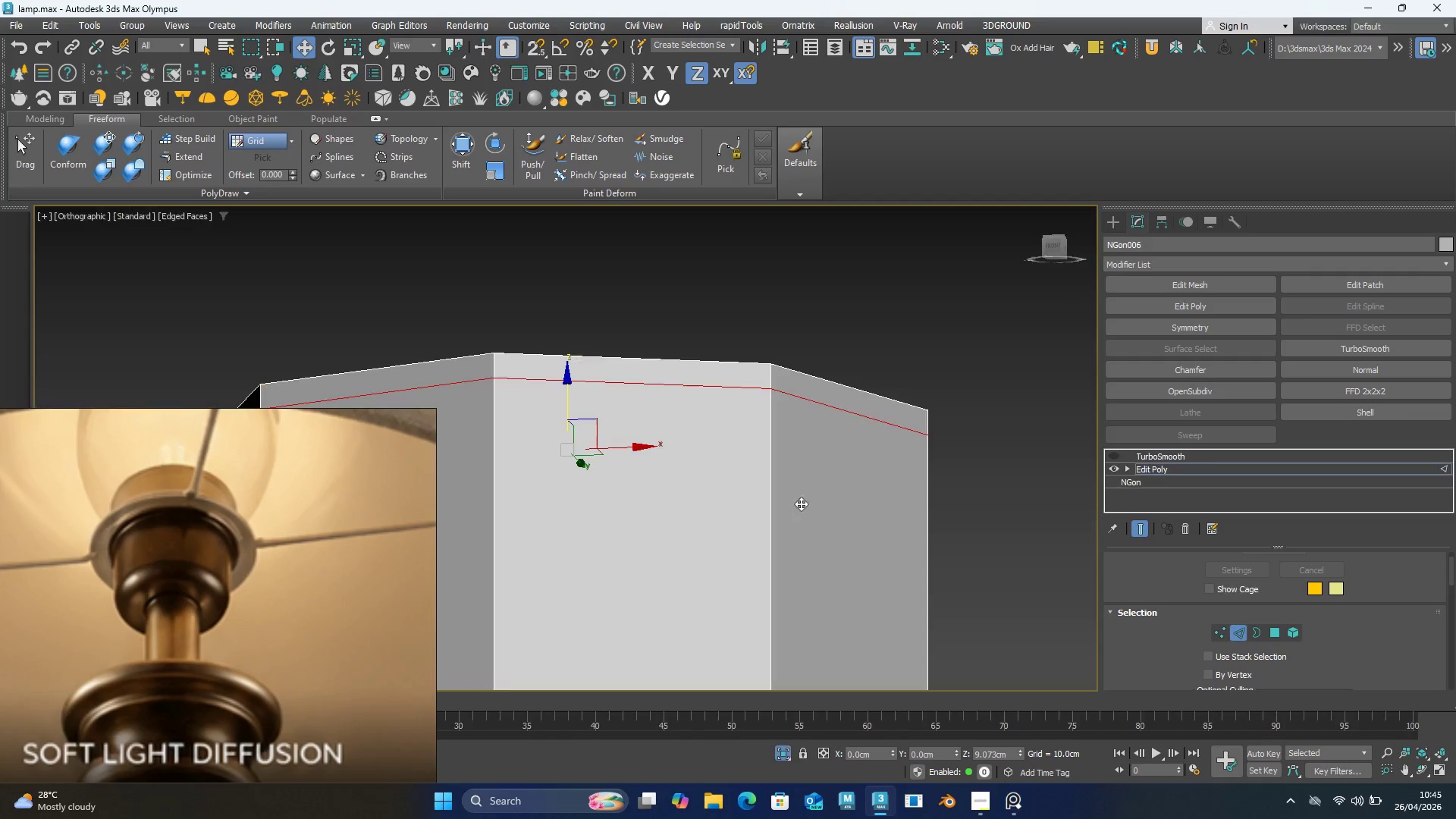 
hold_key(key=AltLeft, duration=0.5)
 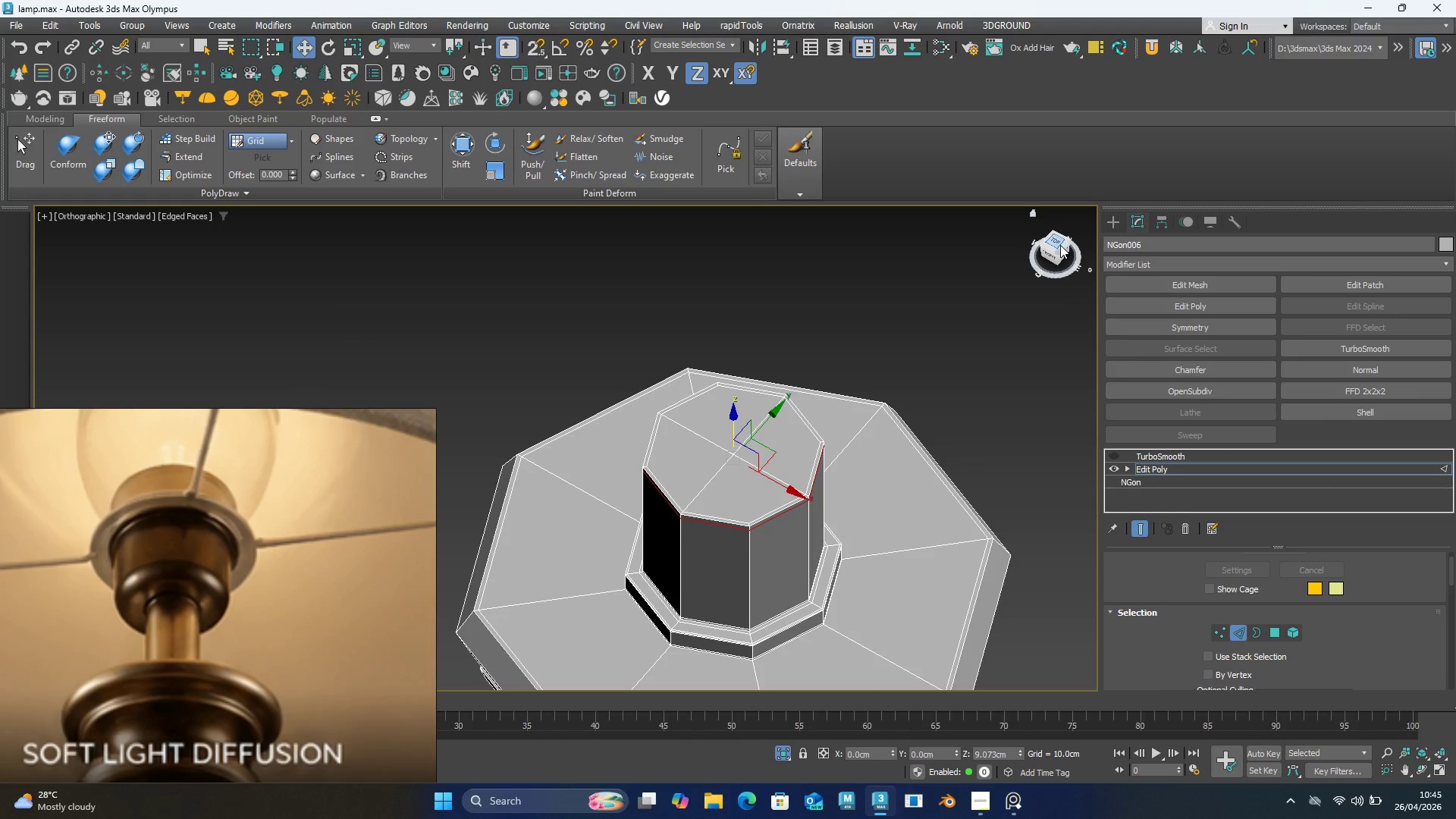 
scroll: coordinate [788, 466], scroll_direction: down, amount: 4.0
 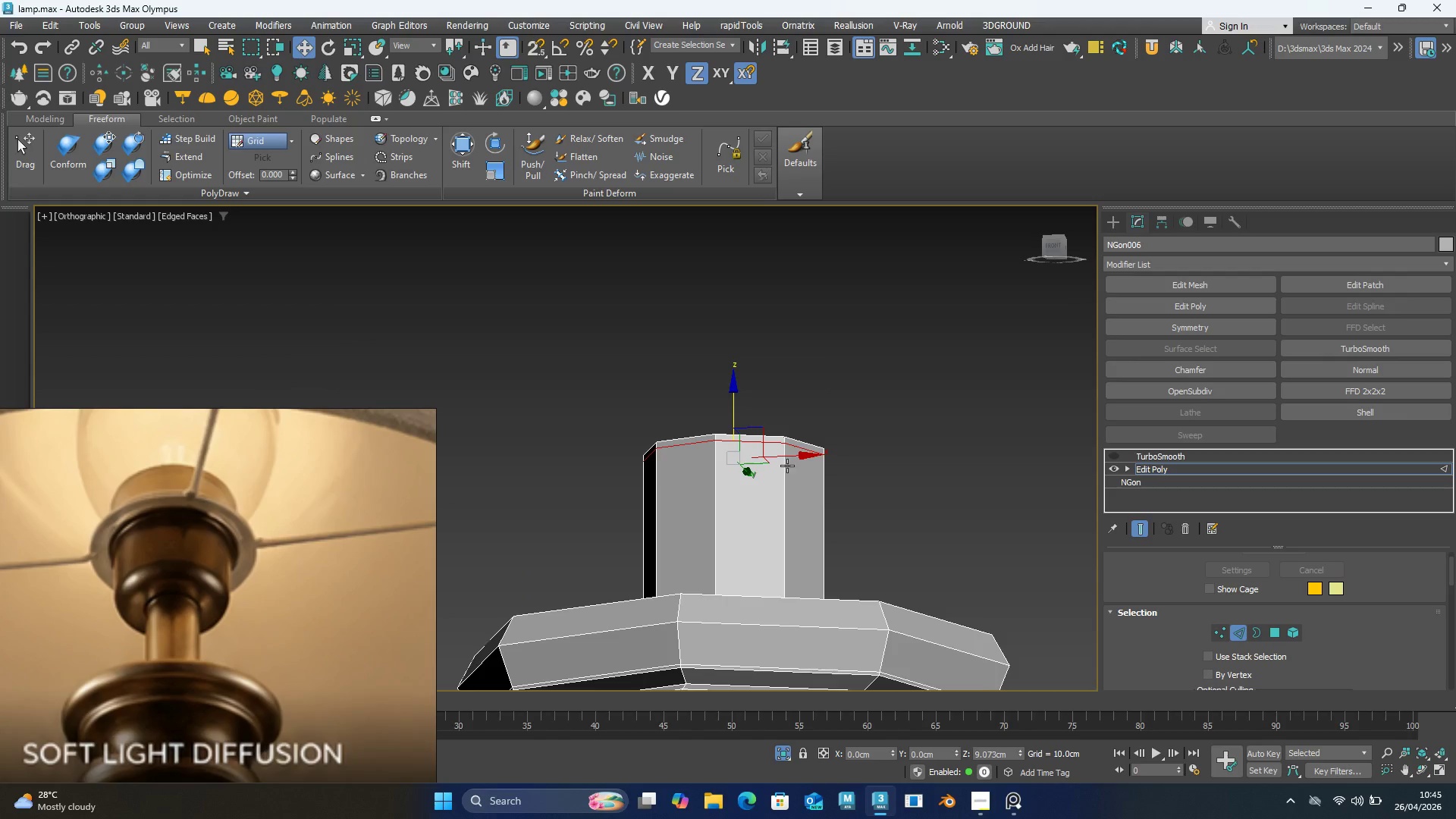 
left_click([1059, 244])
 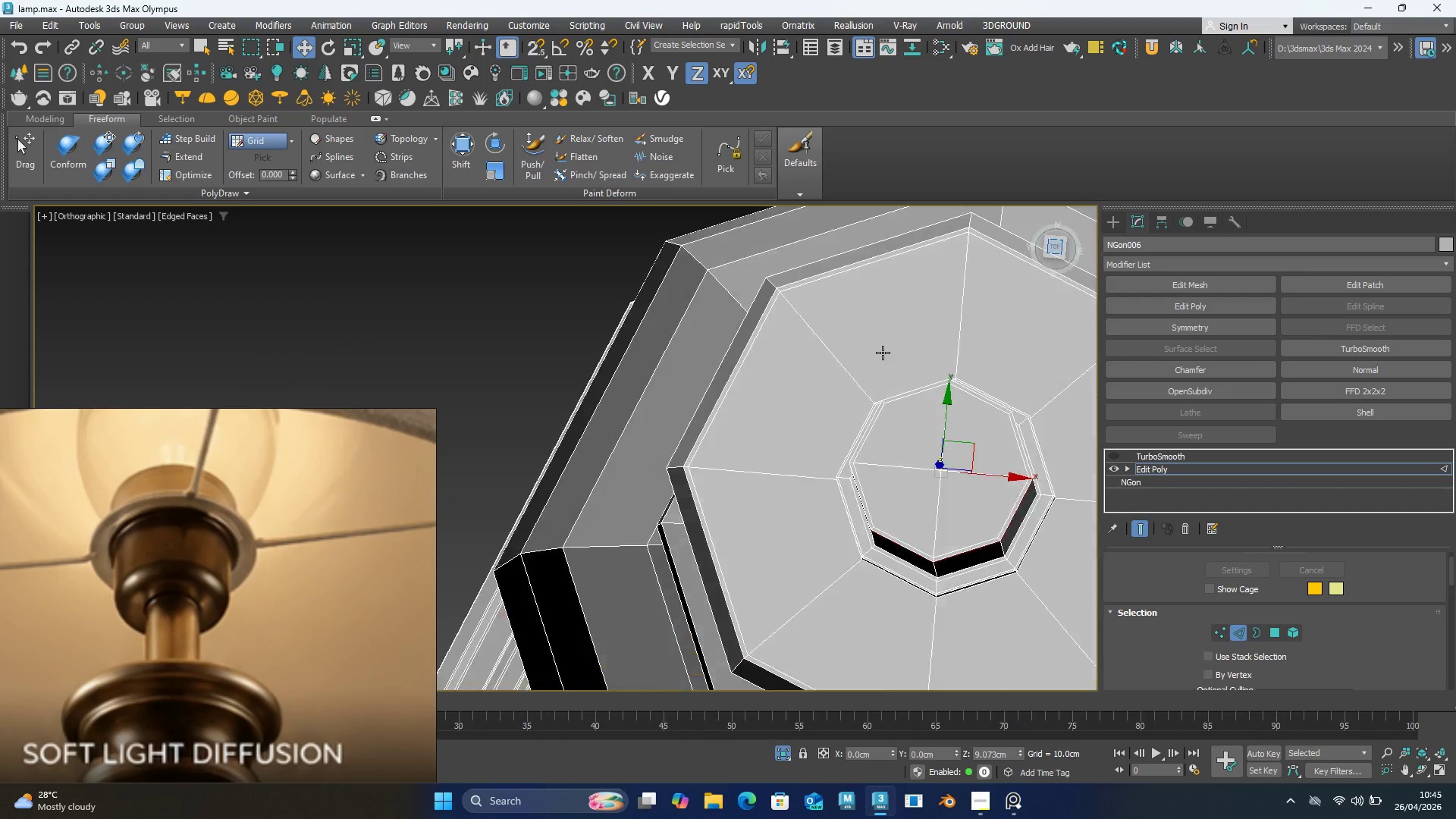 
scroll: coordinate [874, 362], scroll_direction: down, amount: 3.0
 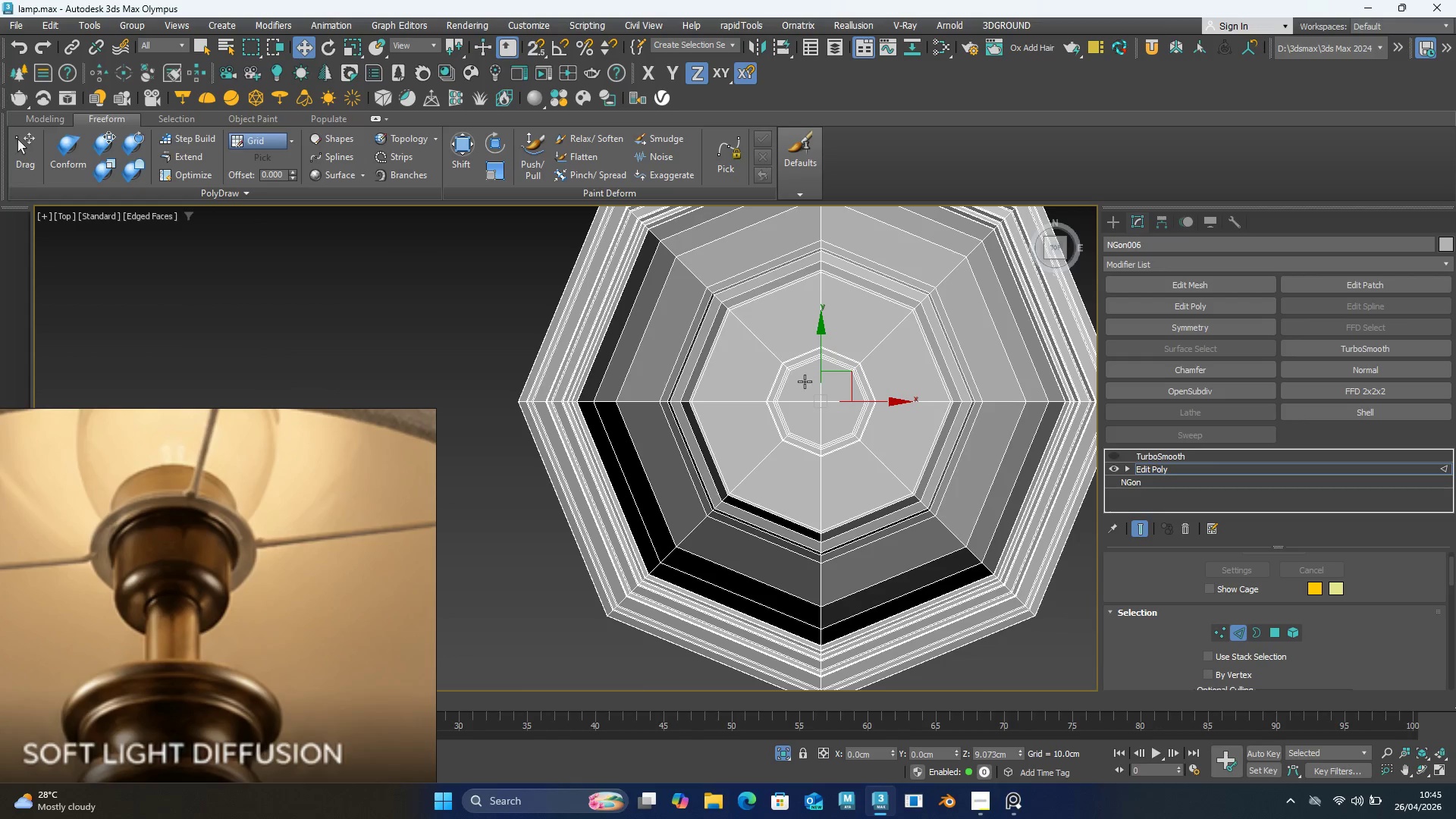 
scroll: coordinate [836, 412], scroll_direction: up, amount: 1.0
 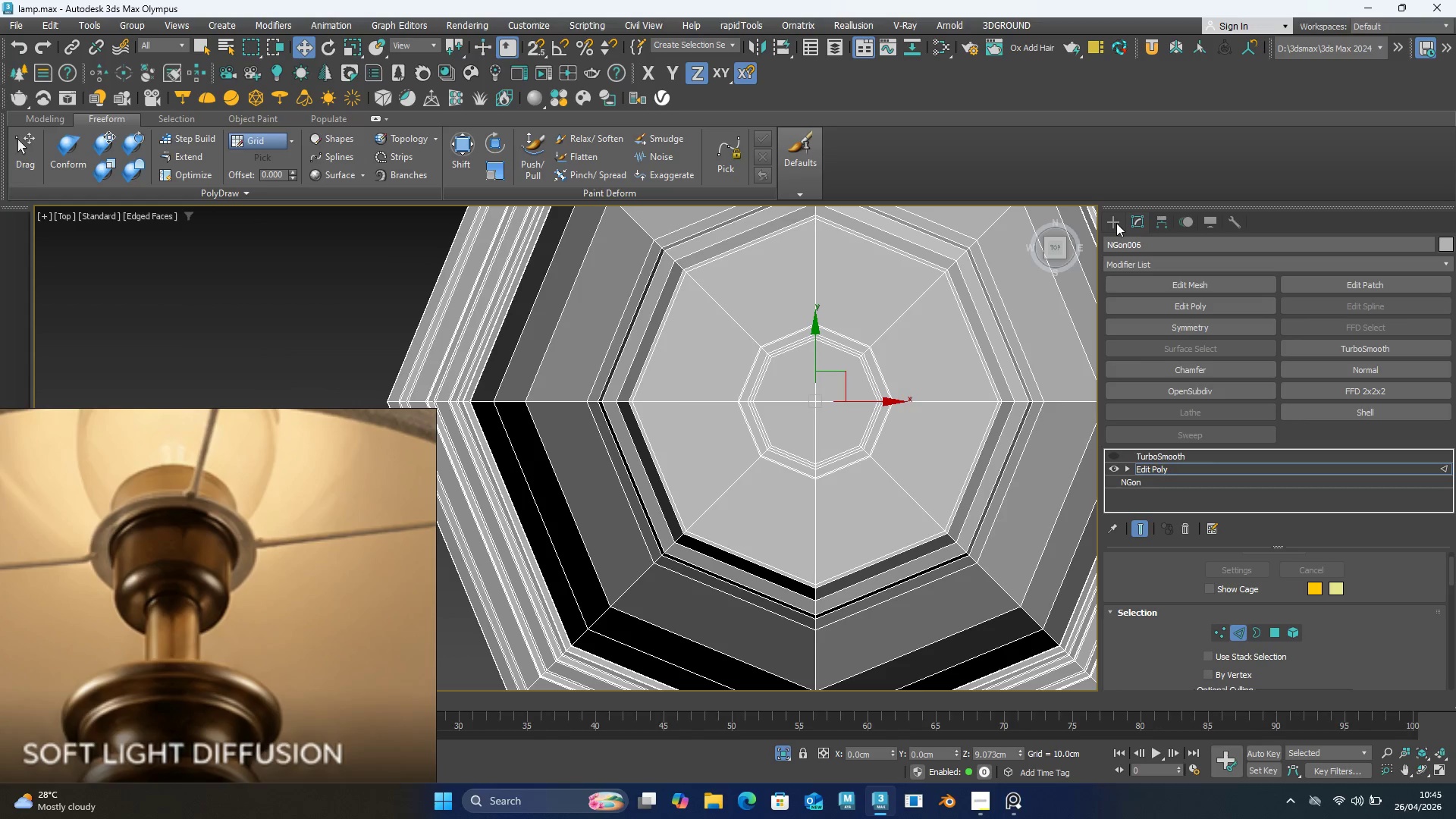 
hold_key(key=AltLeft, duration=0.62)
 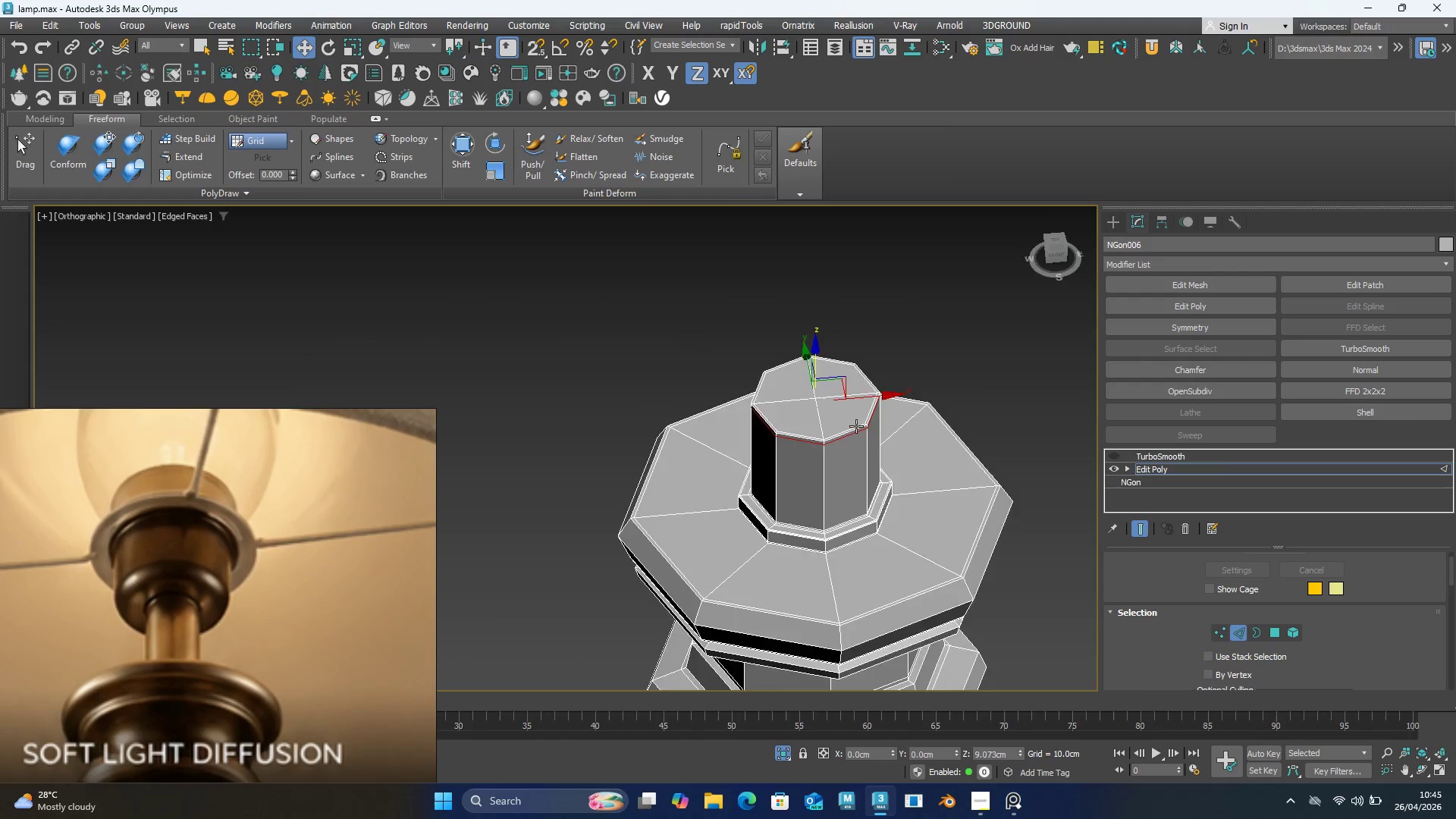 
scroll: coordinate [854, 435], scroll_direction: up, amount: 5.0
 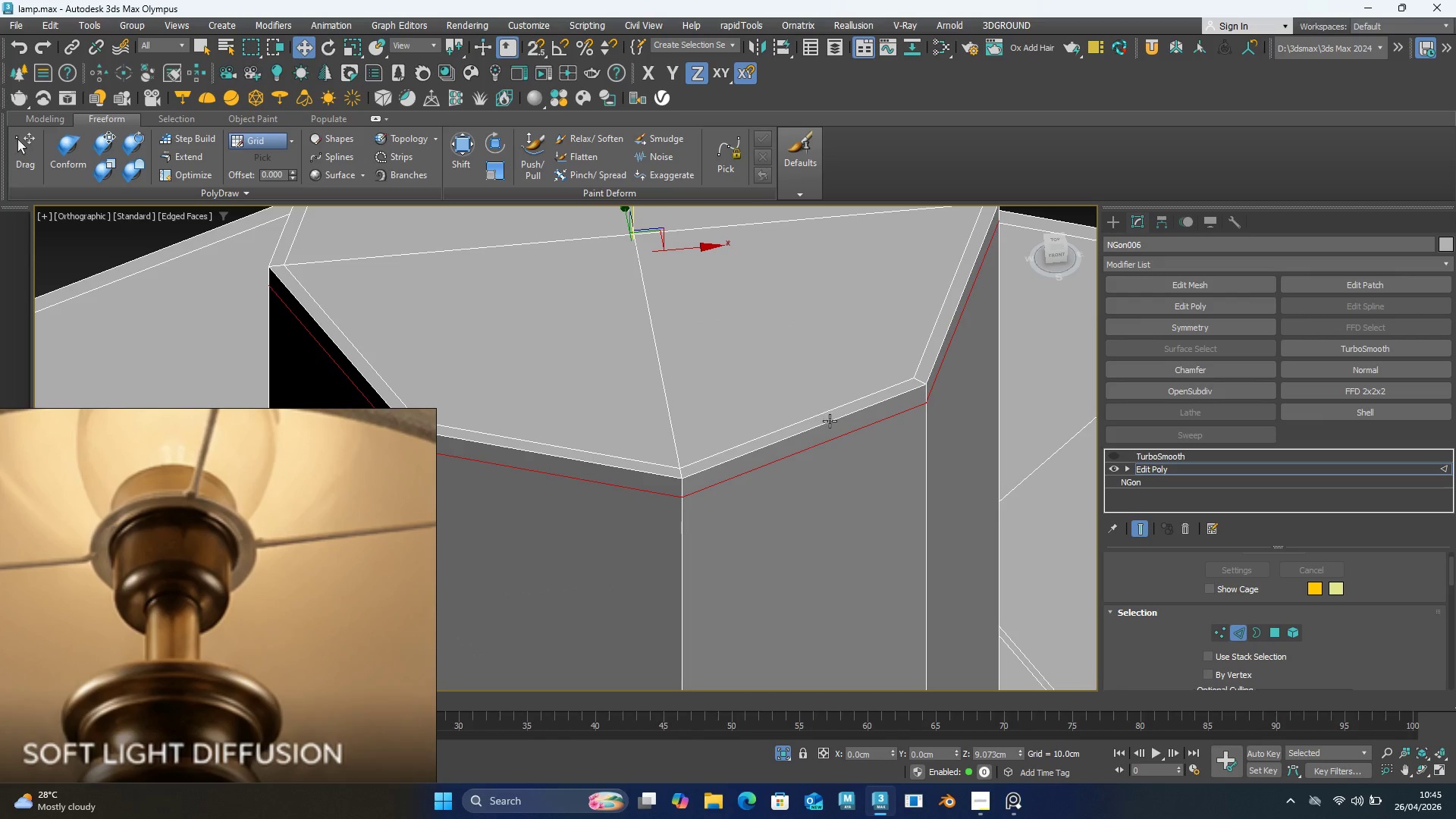 
double_click([830, 421])
 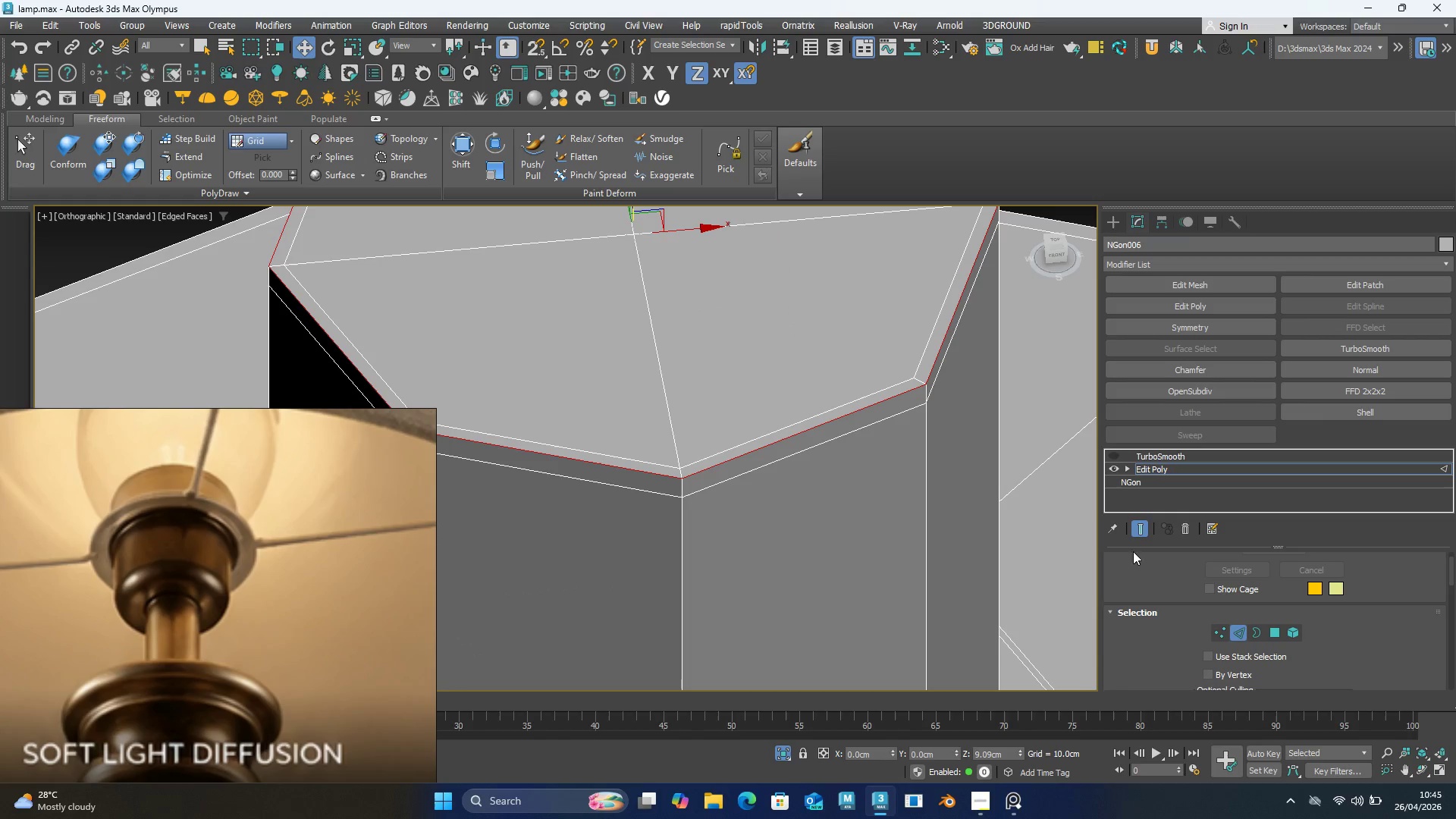 
scroll: coordinate [1276, 610], scroll_direction: down, amount: 17.0
 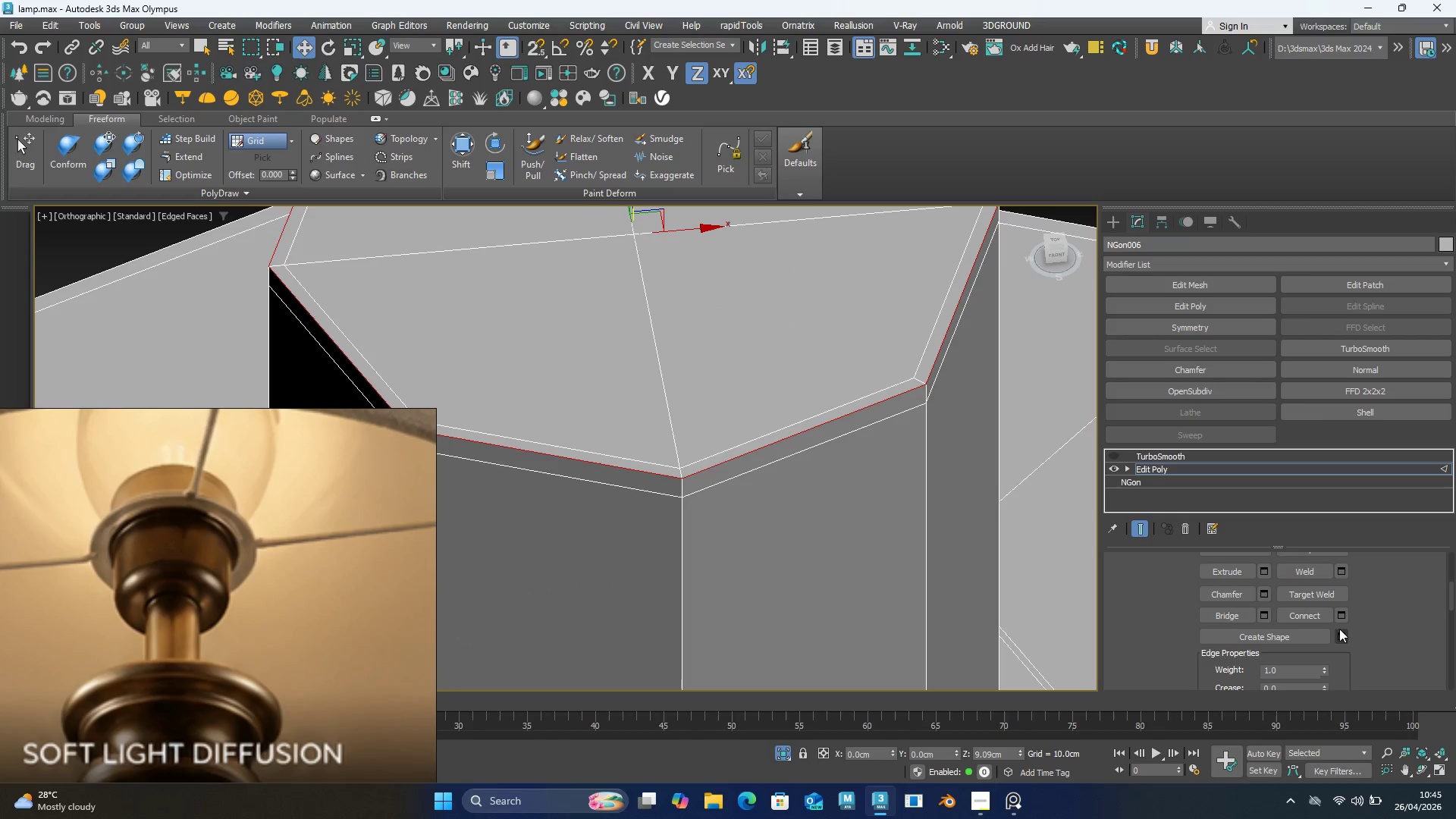 
left_click([1345, 633])
 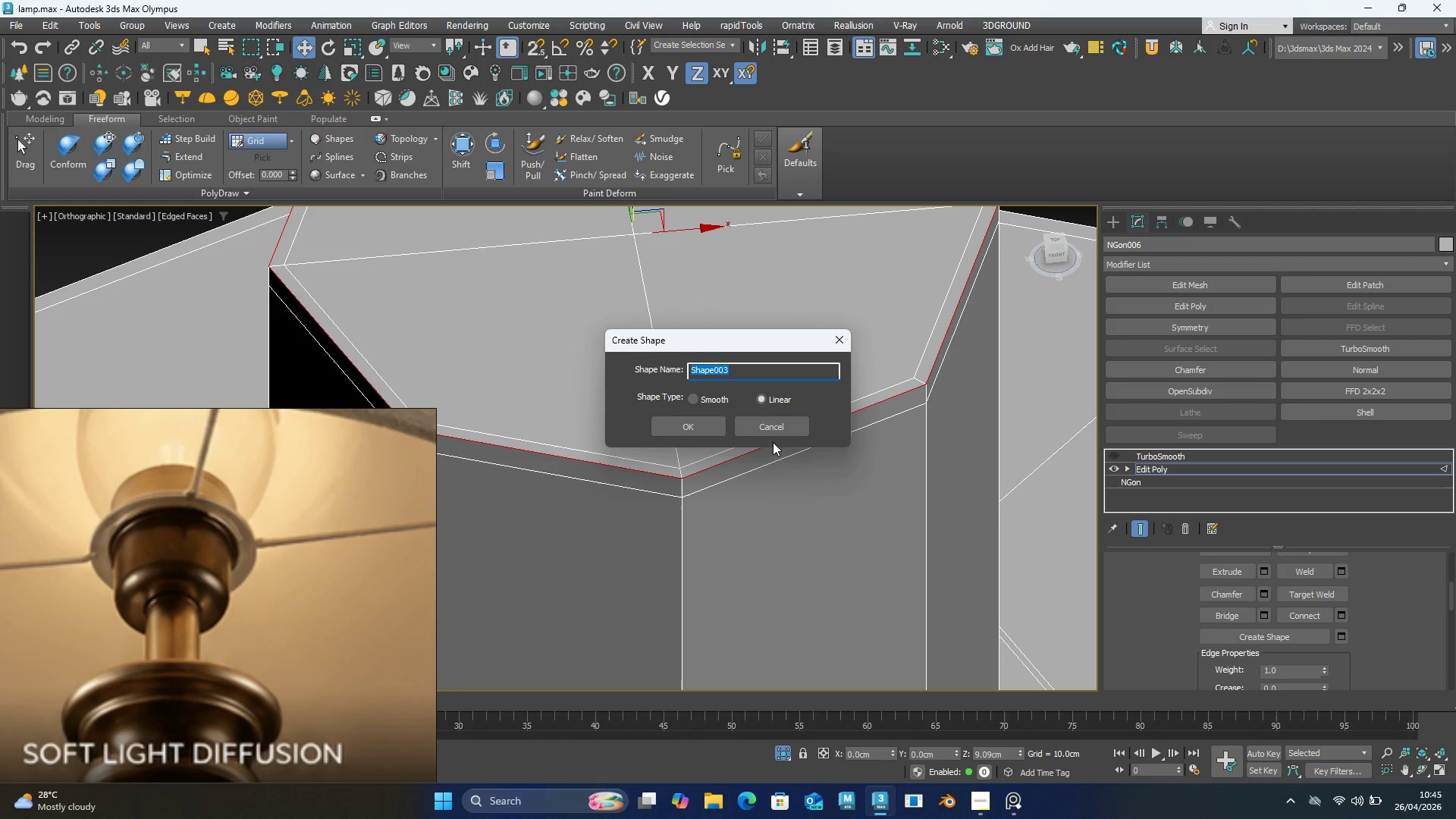 
left_click([689, 429])
 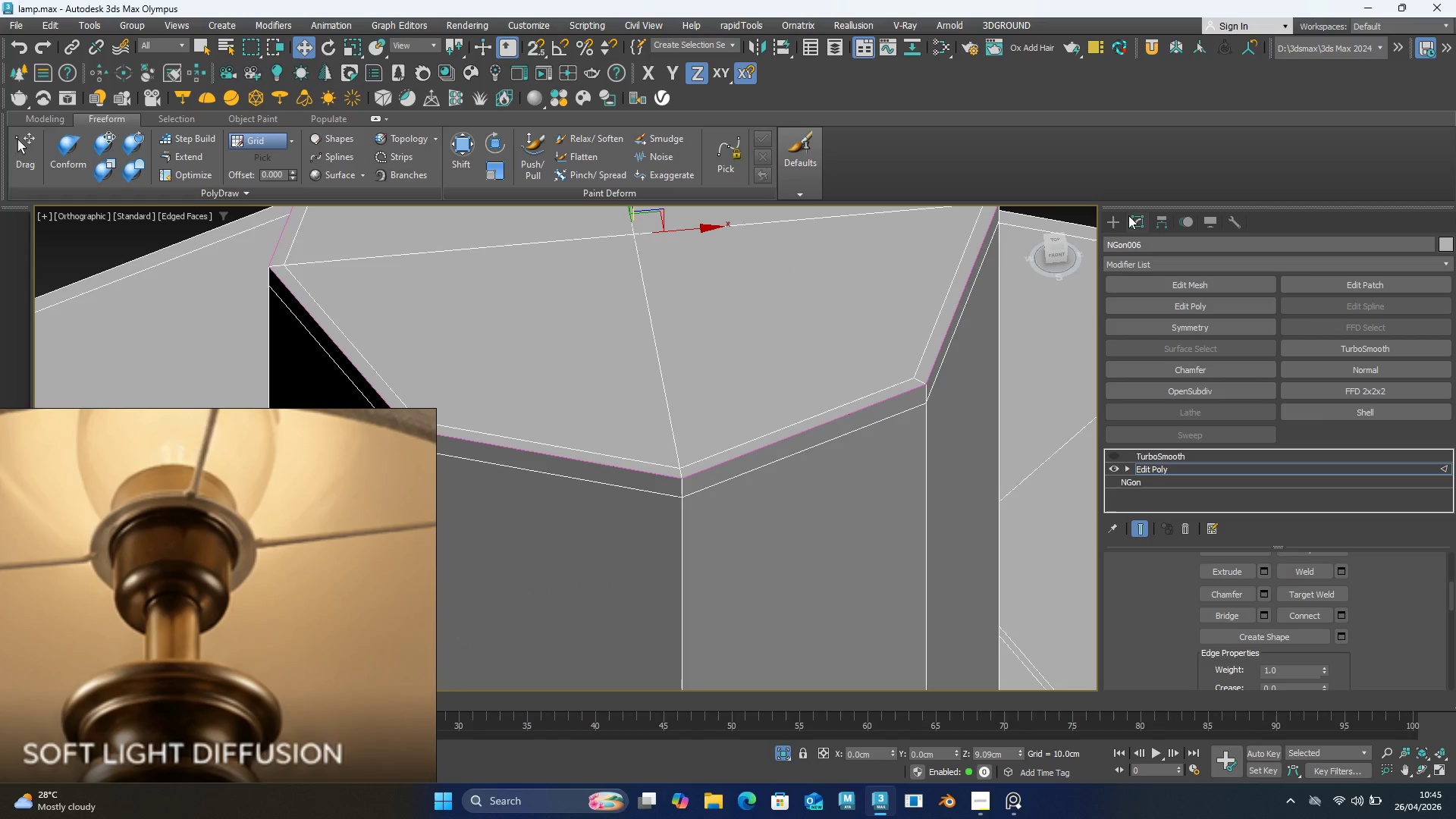 
left_click([1113, 218])
 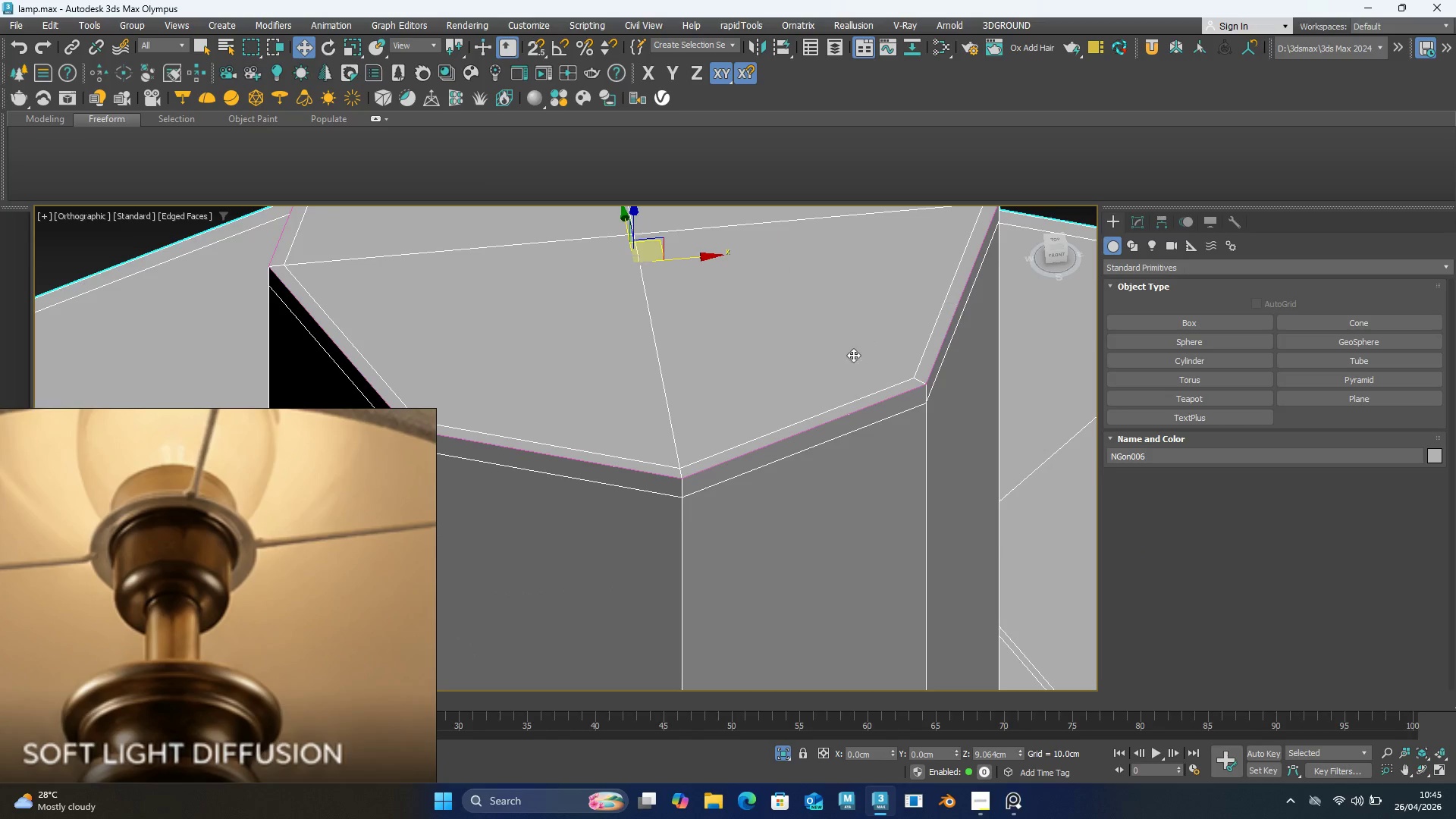 
scroll: coordinate [851, 359], scroll_direction: down, amount: 1.0
 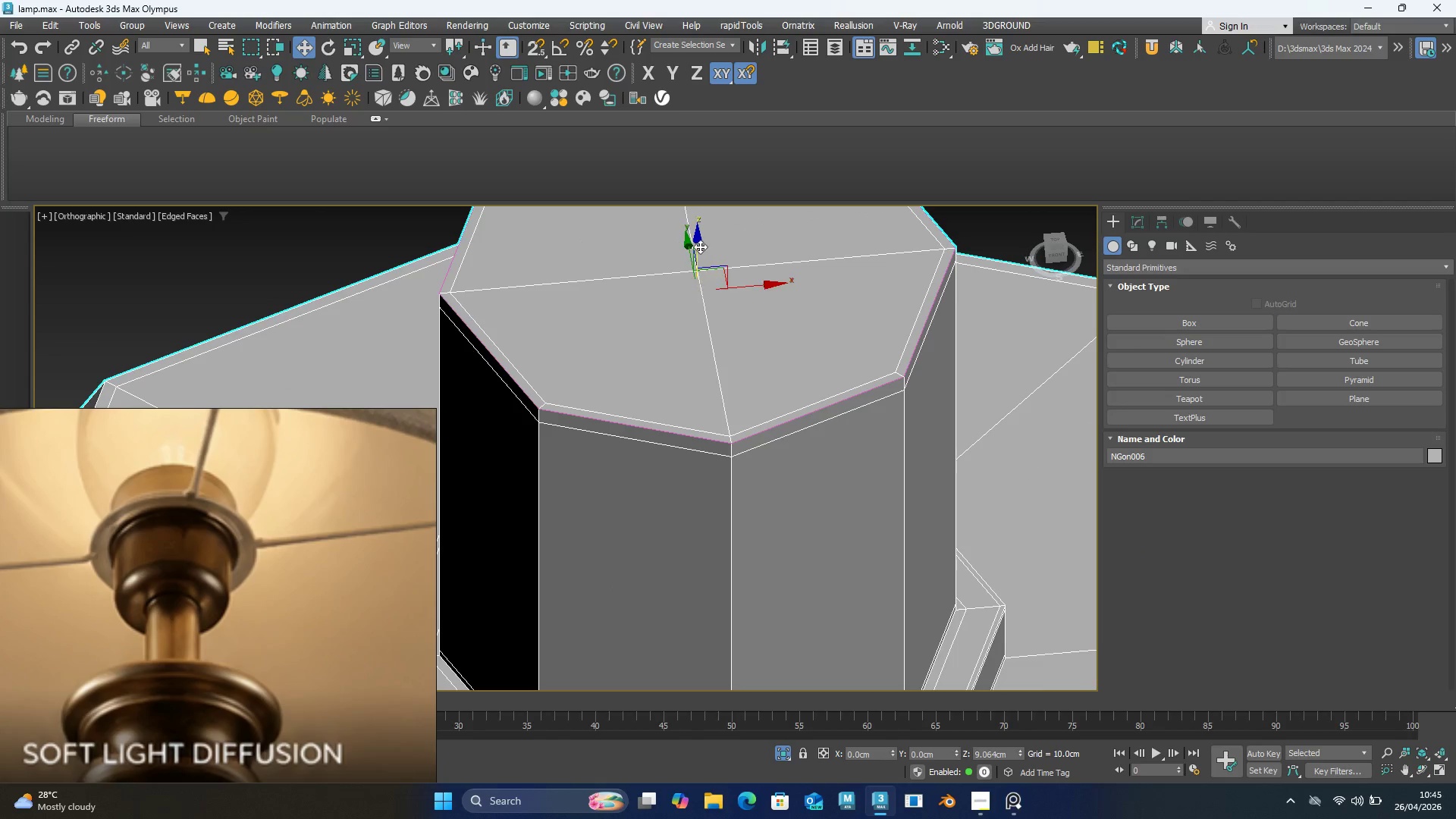 
left_click_drag(start_coordinate=[695, 244], to_coordinate=[698, 234])
 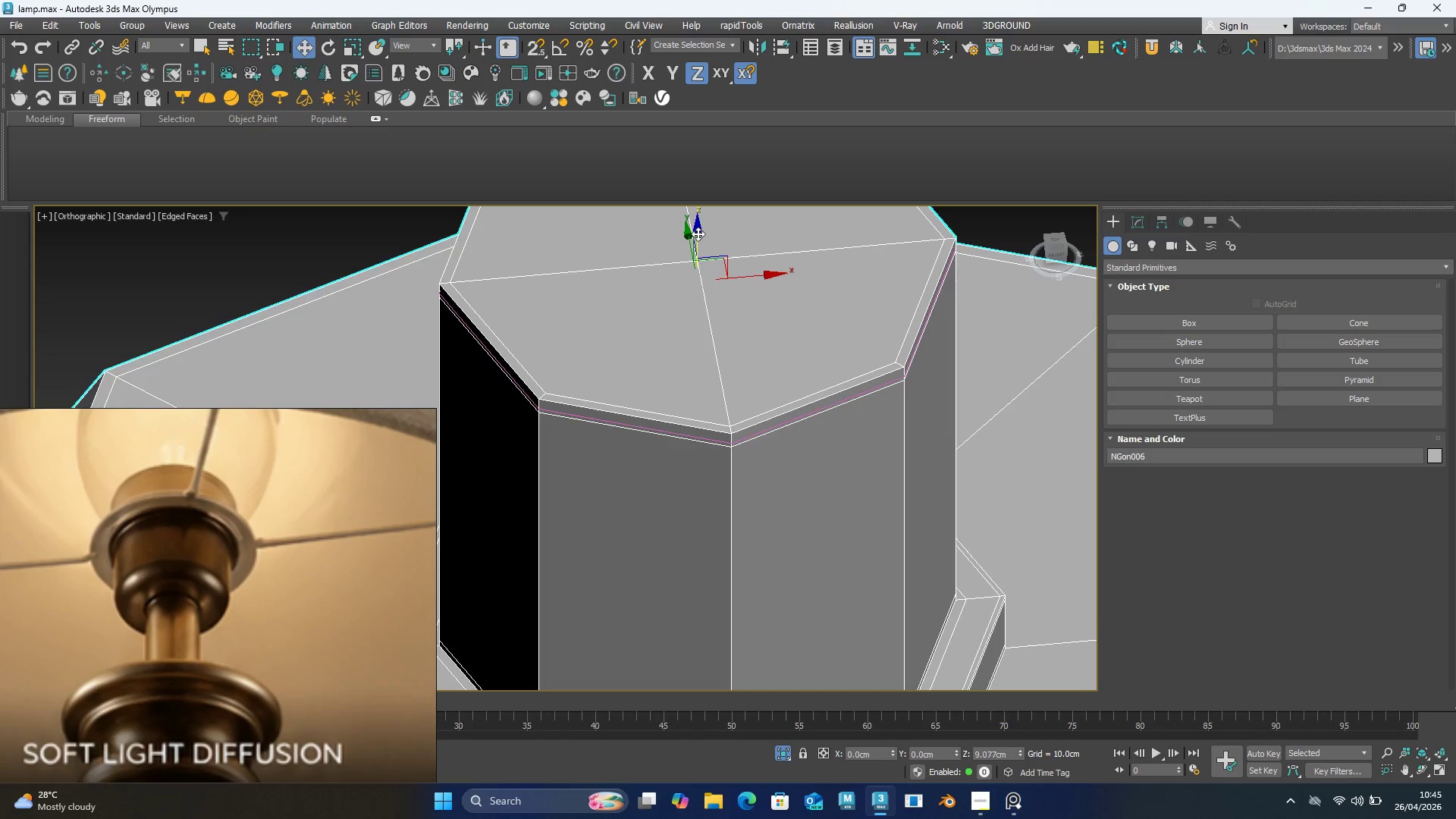 
key(Control+Z)
 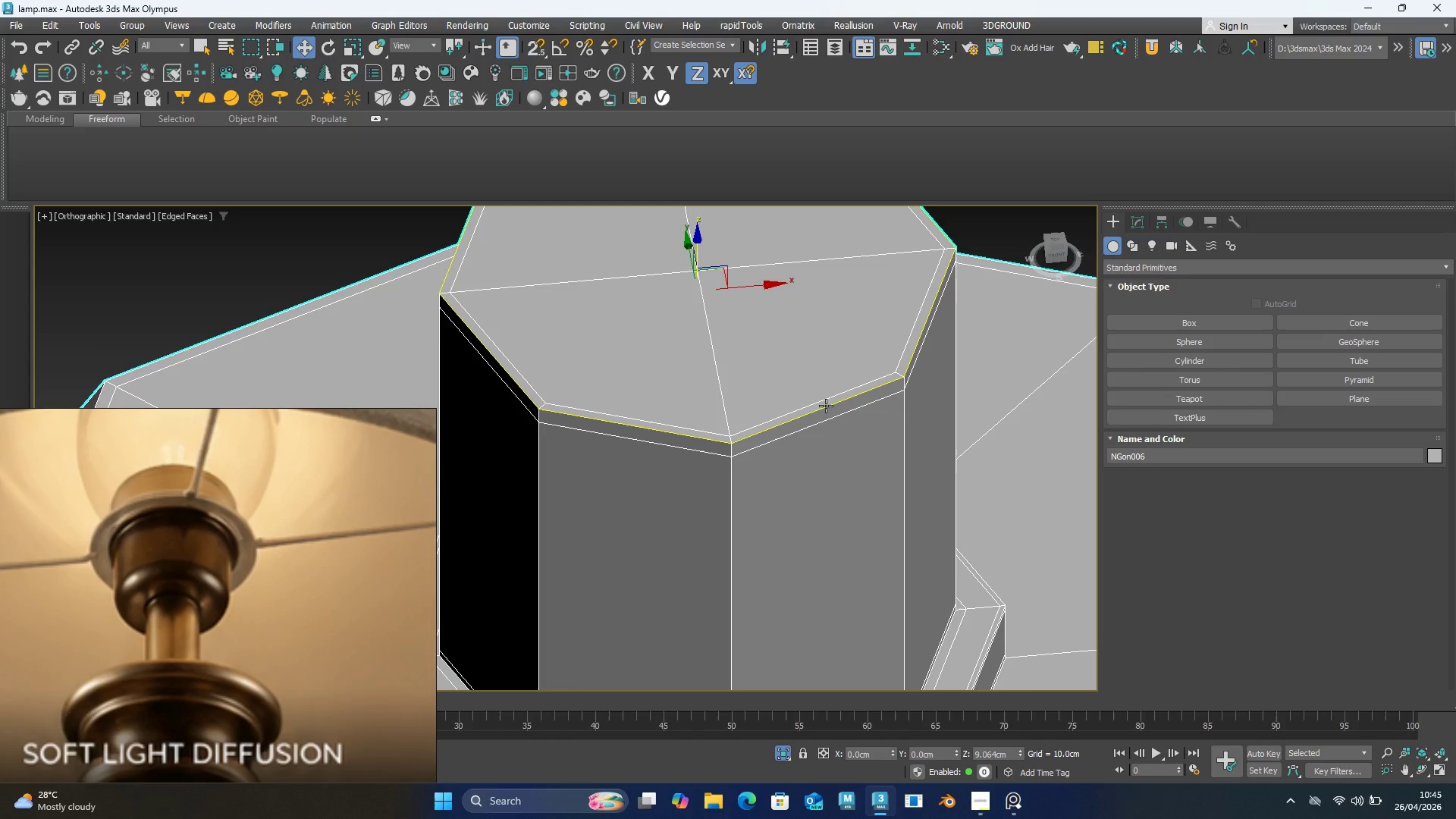 
left_click([827, 408])
 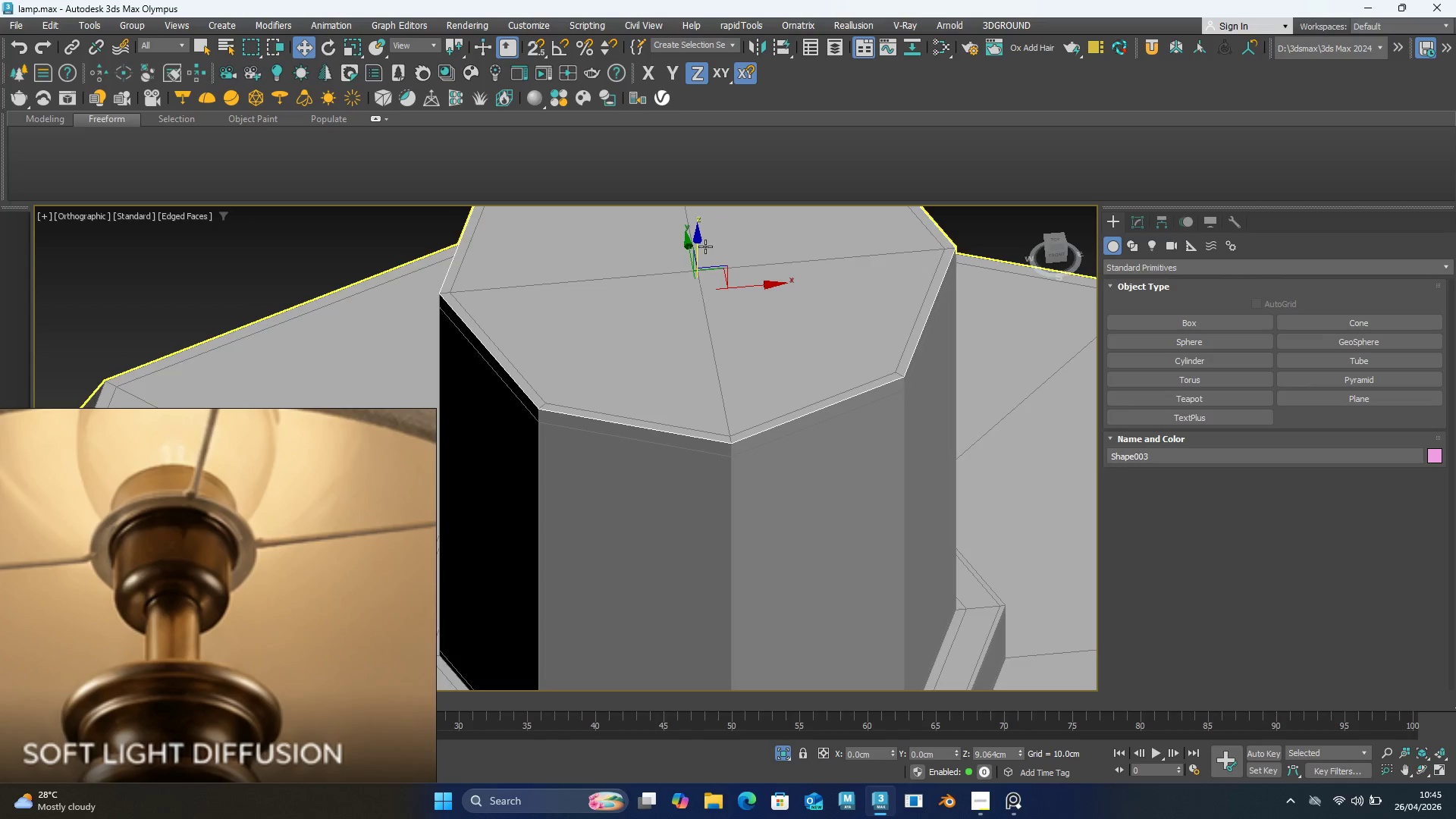 
left_click_drag(start_coordinate=[697, 245], to_coordinate=[703, 231])
 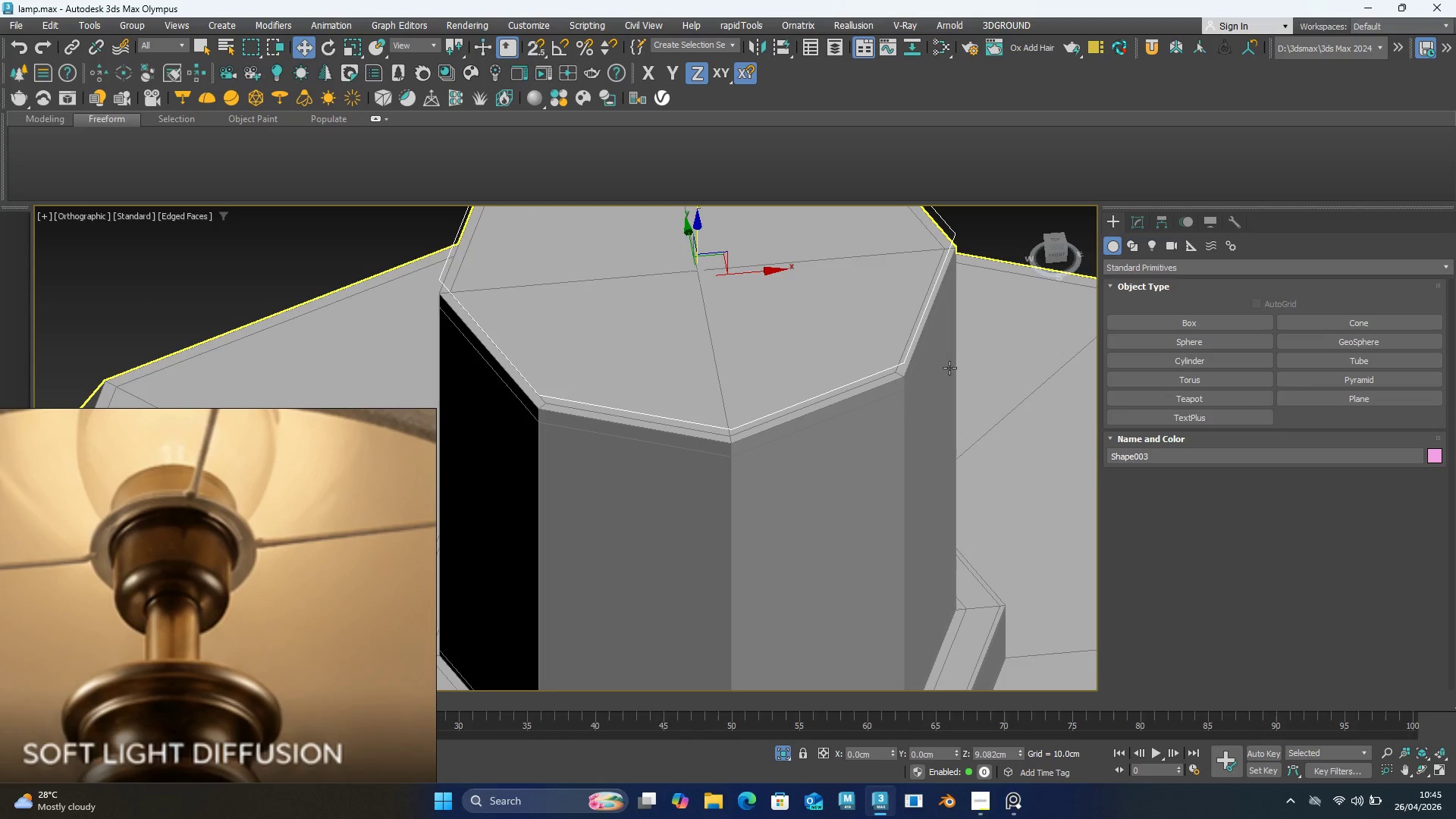 
type(fz)
 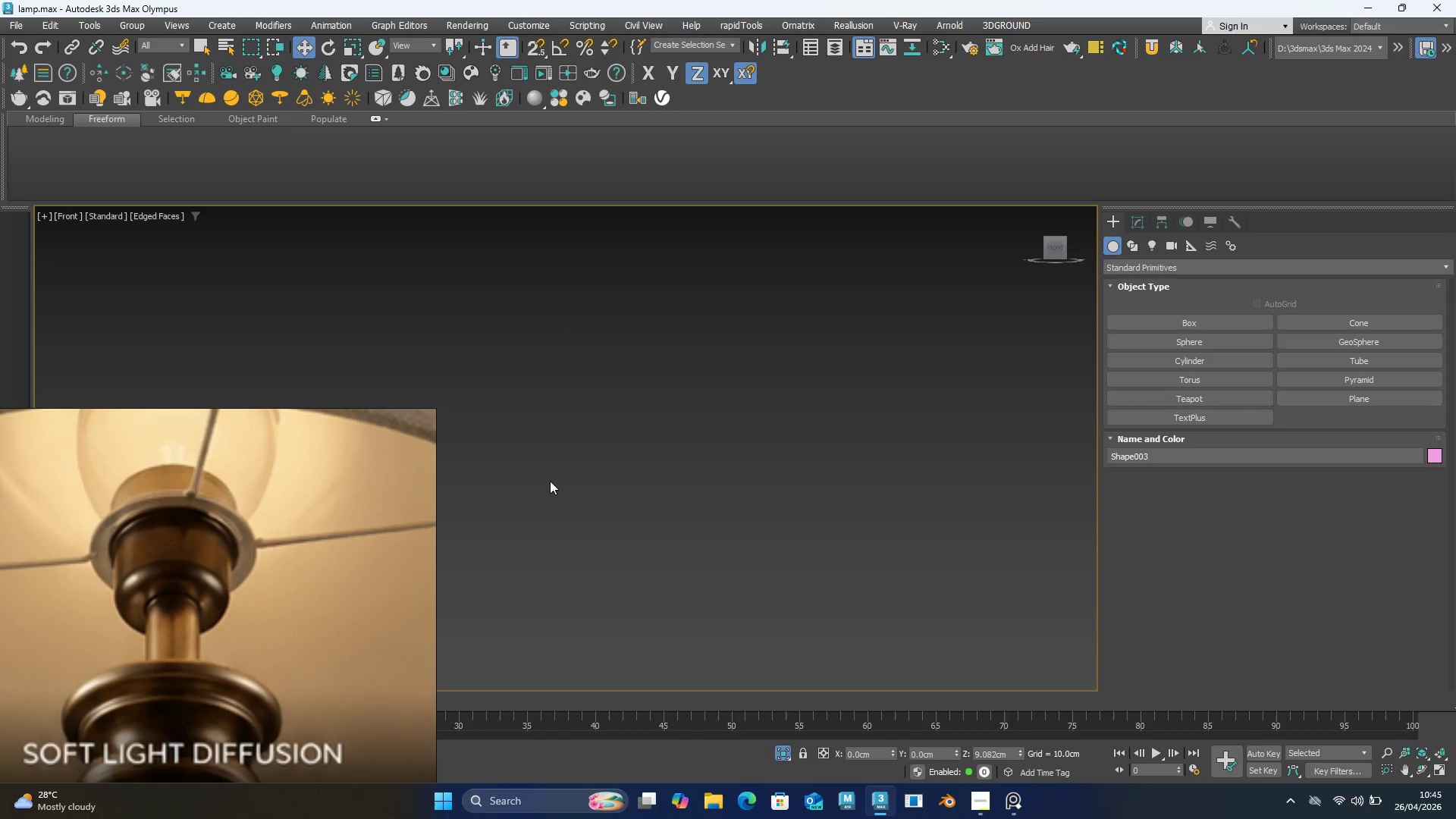 
type(zz)
 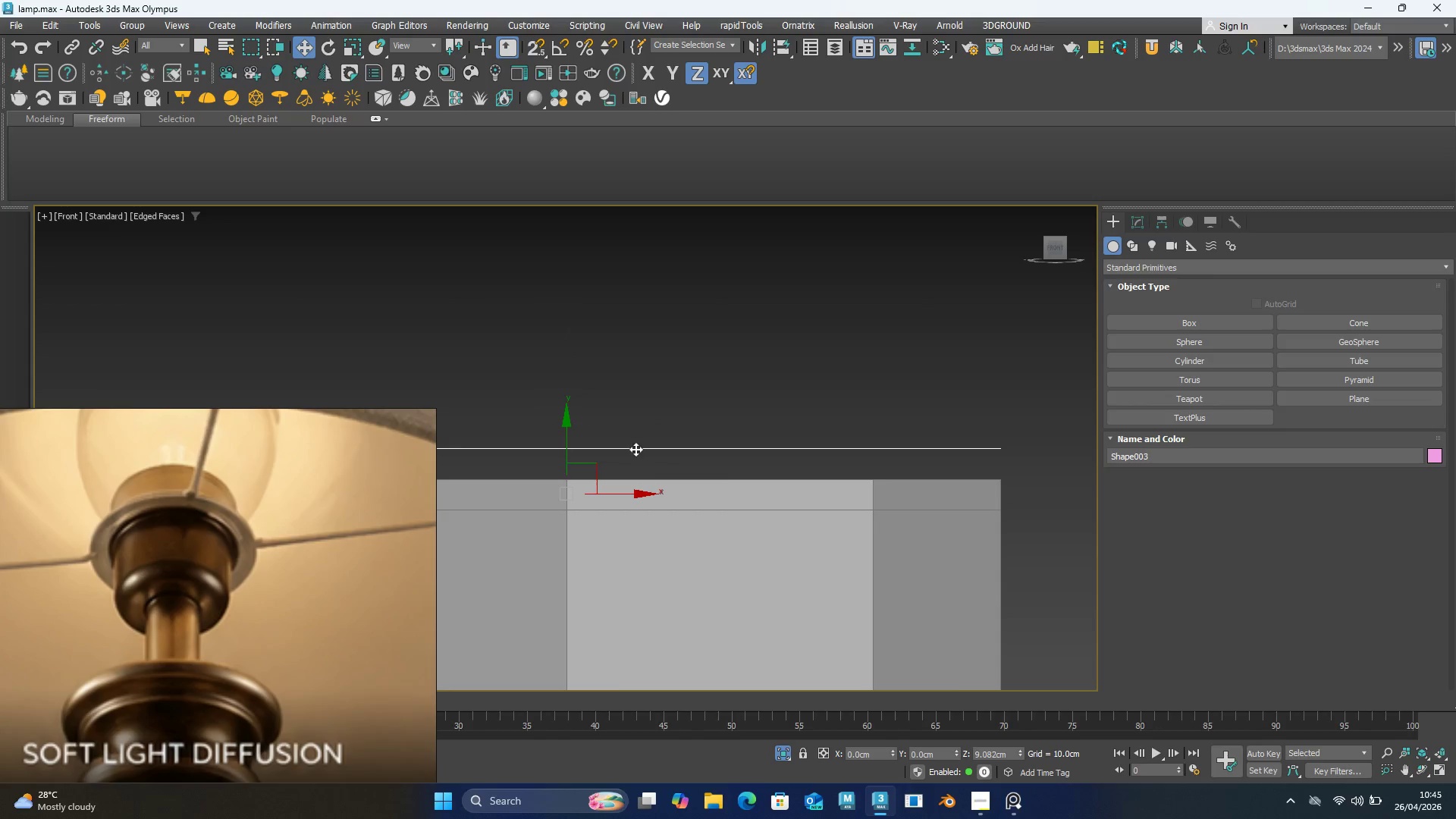 
scroll: coordinate [654, 450], scroll_direction: down, amount: 4.0
 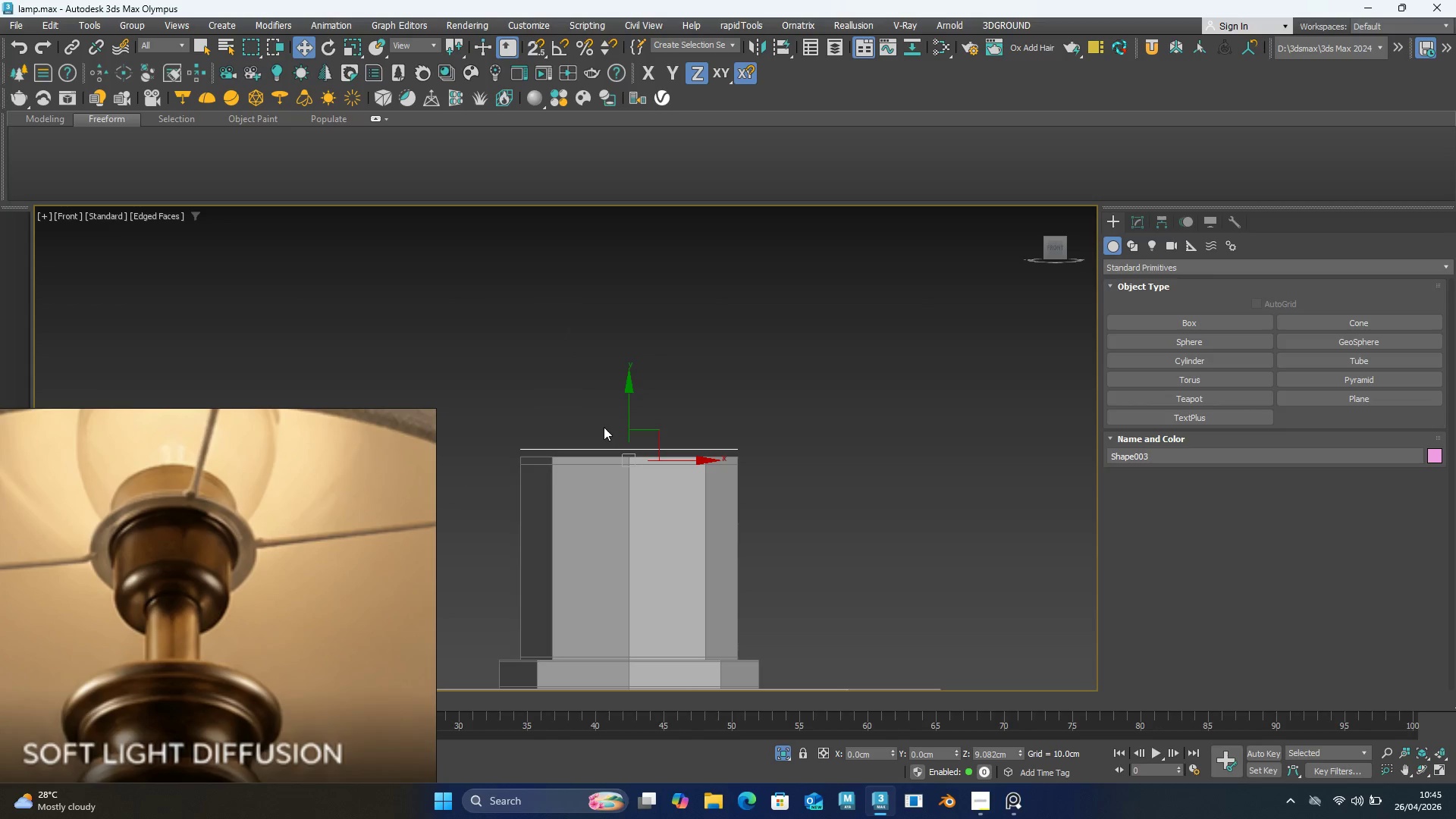 
scroll: coordinate [620, 430], scroll_direction: up, amount: 4.0
 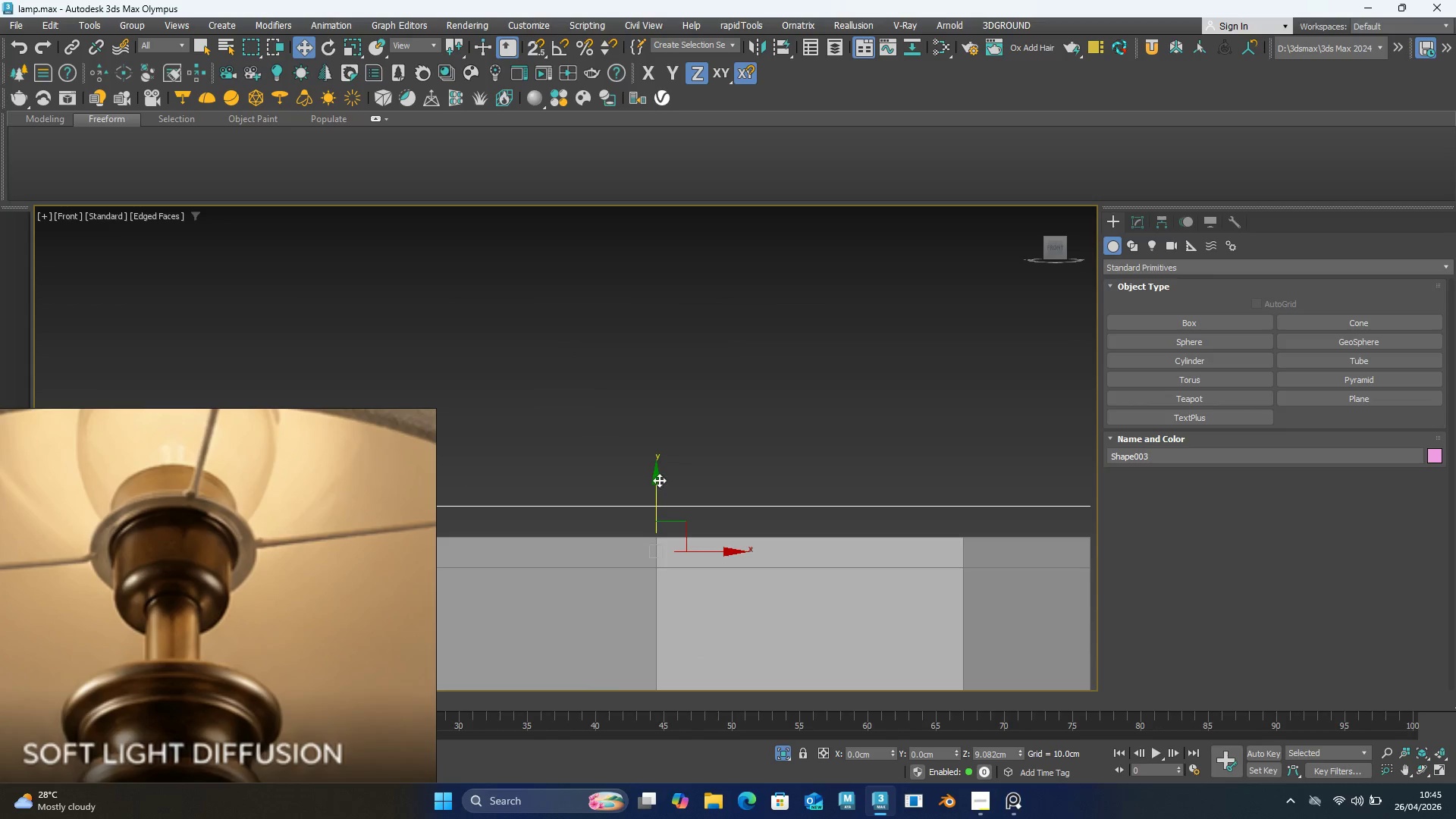 
left_click_drag(start_coordinate=[657, 480], to_coordinate=[663, 524])
 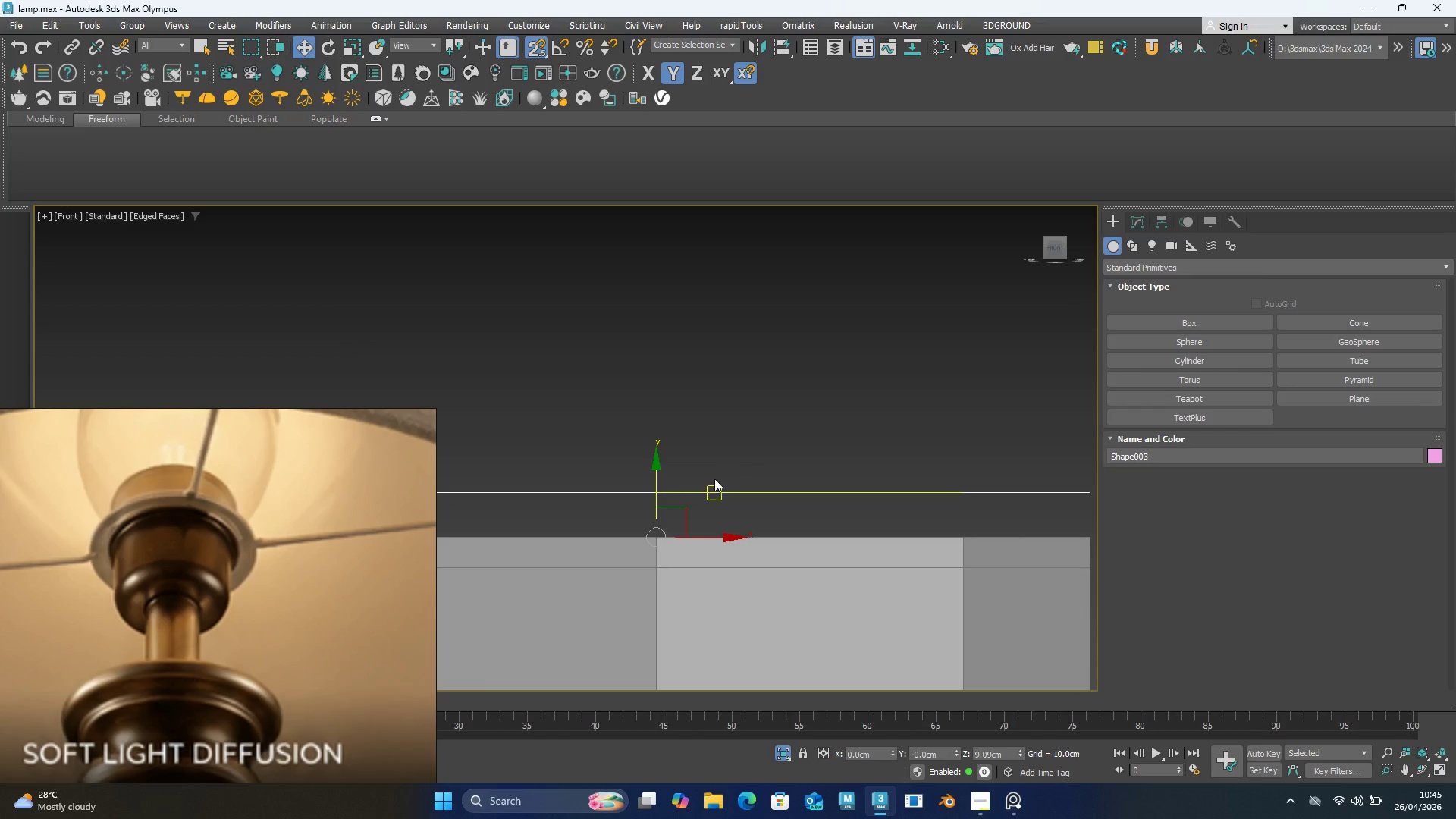 
key(S)
 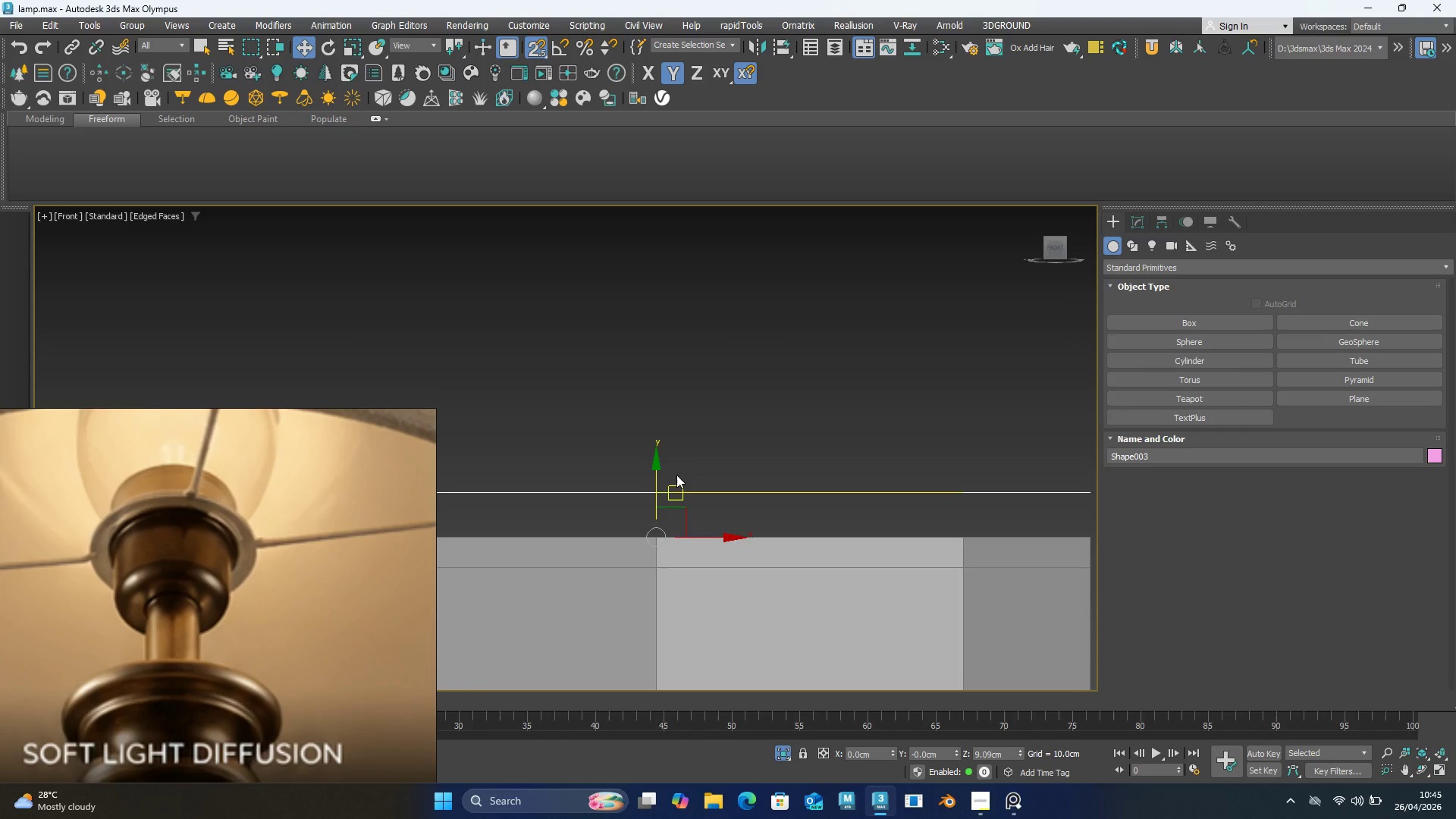 
key(S)
 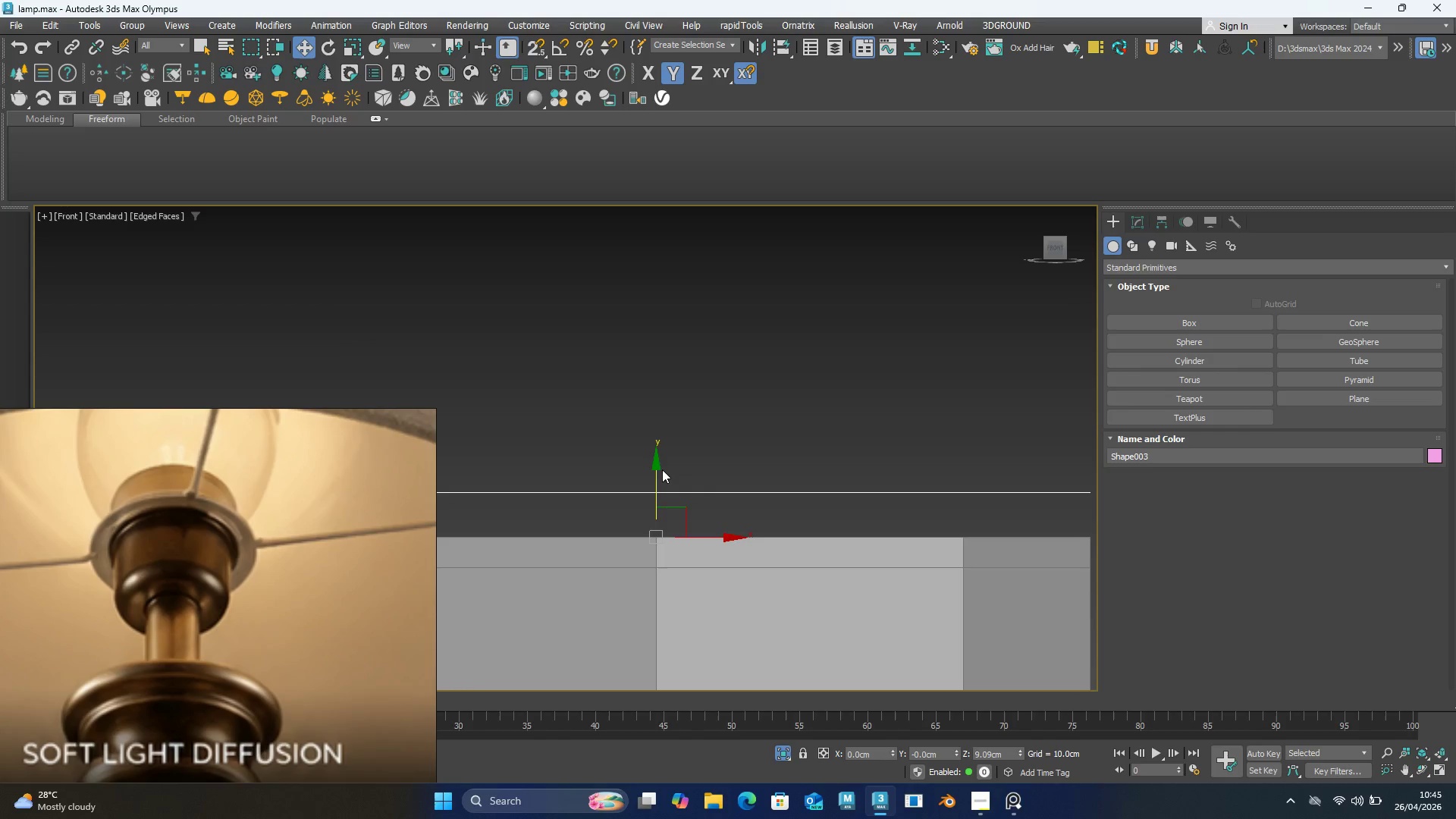 
left_click_drag(start_coordinate=[651, 465], to_coordinate=[667, 463])
 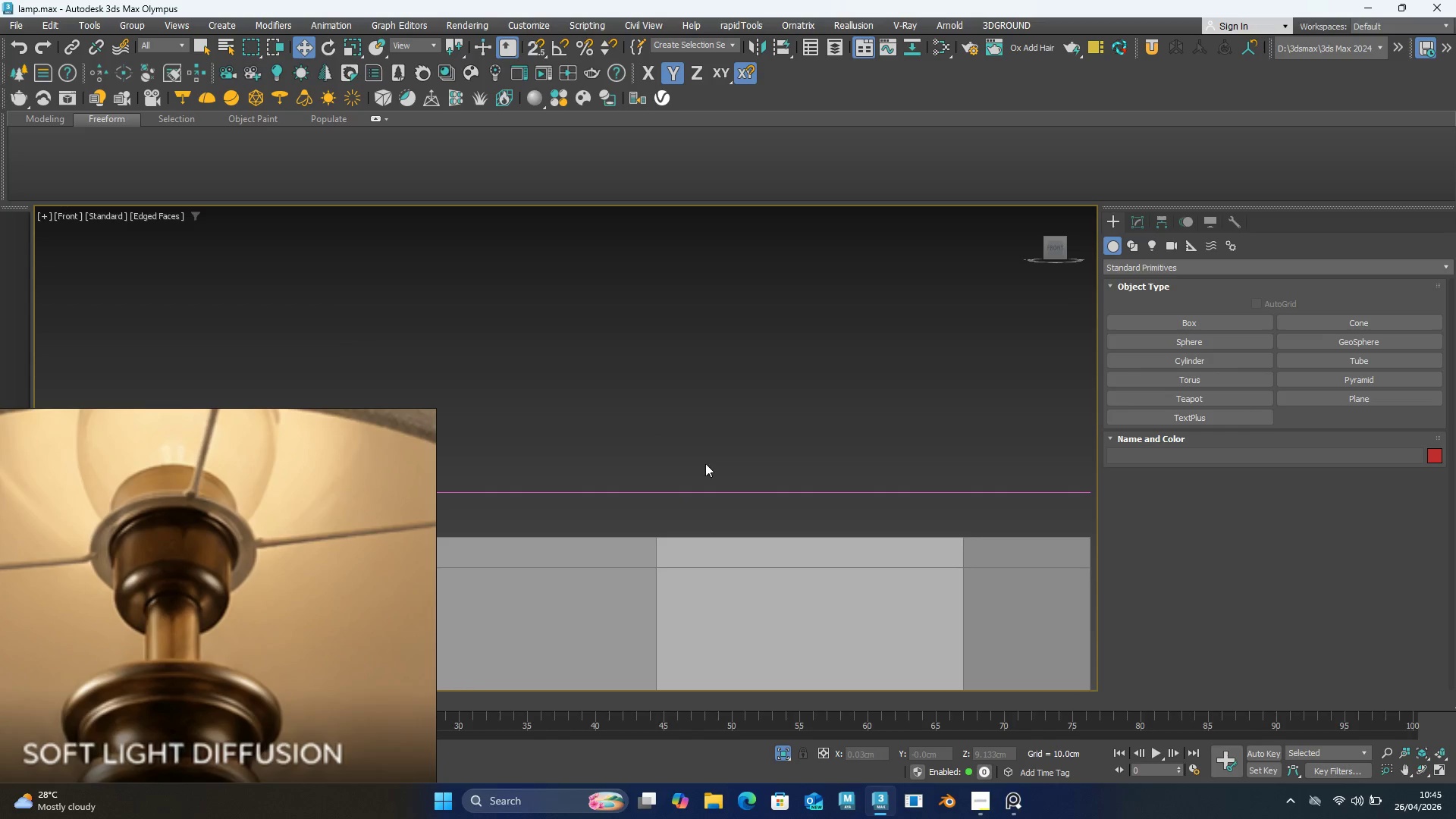 
key(Control+ControlLeft)
 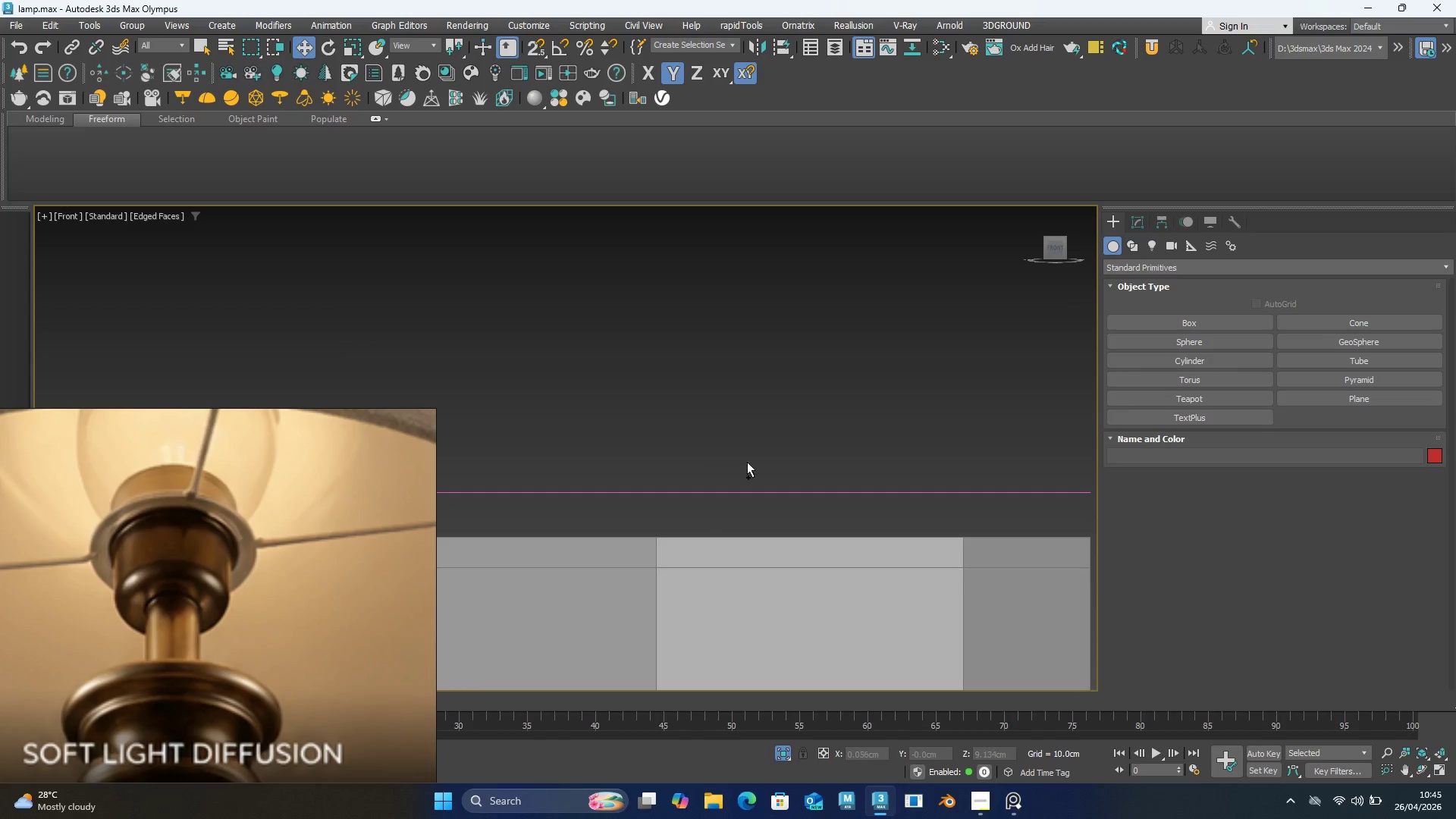 
key(Control+Z)
 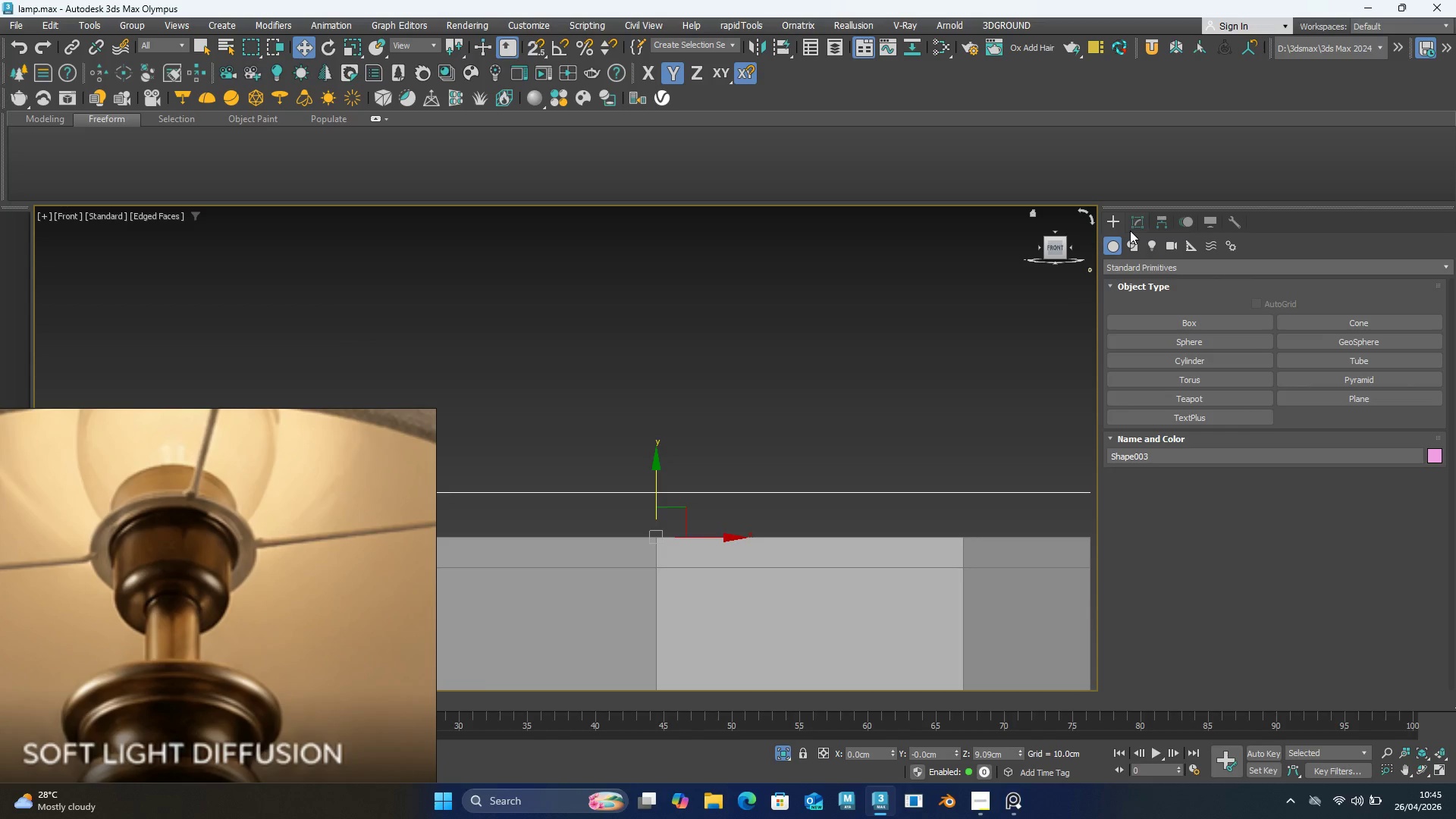 
left_click([1134, 224])
 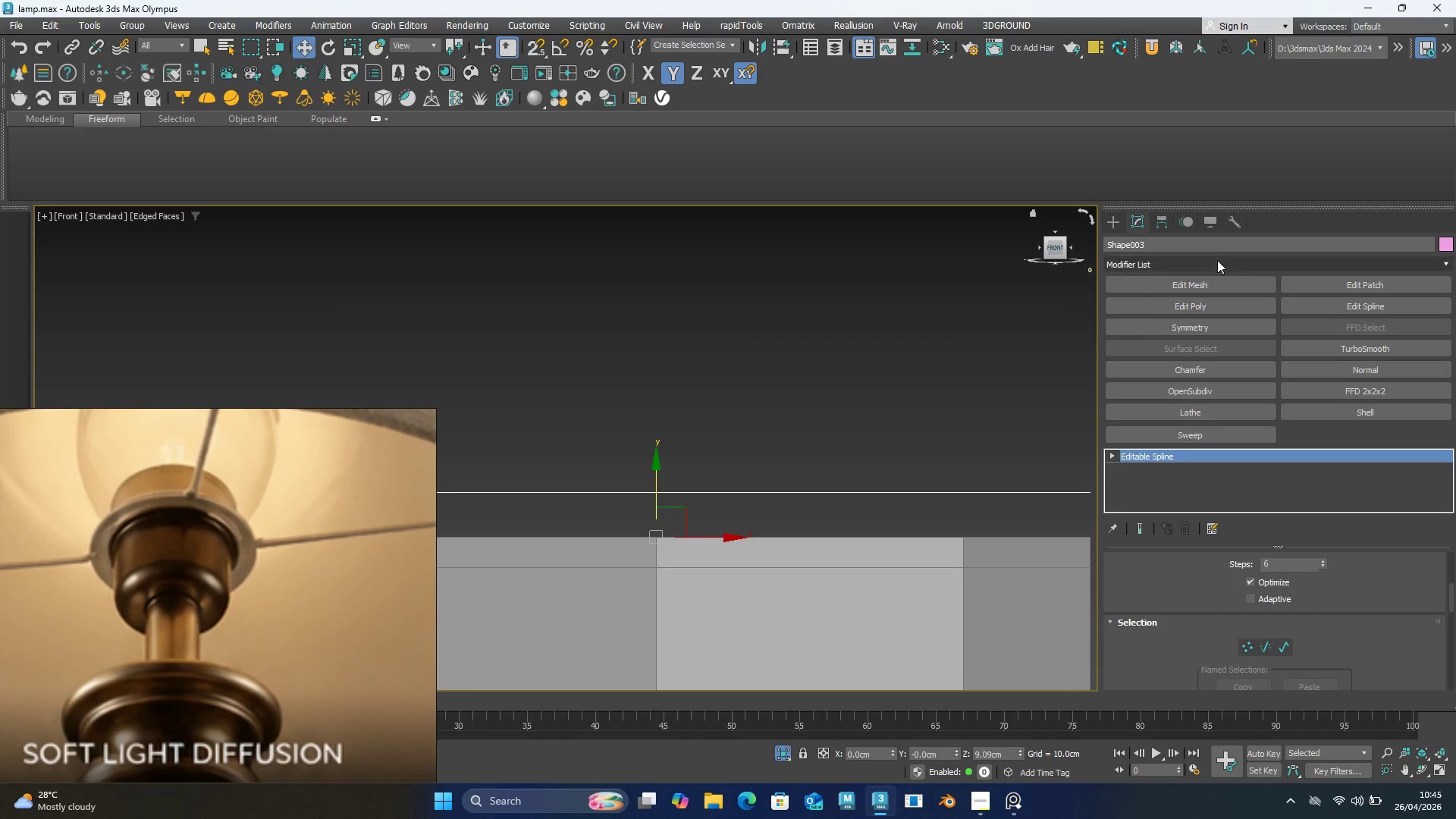 
left_click([1199, 309])
 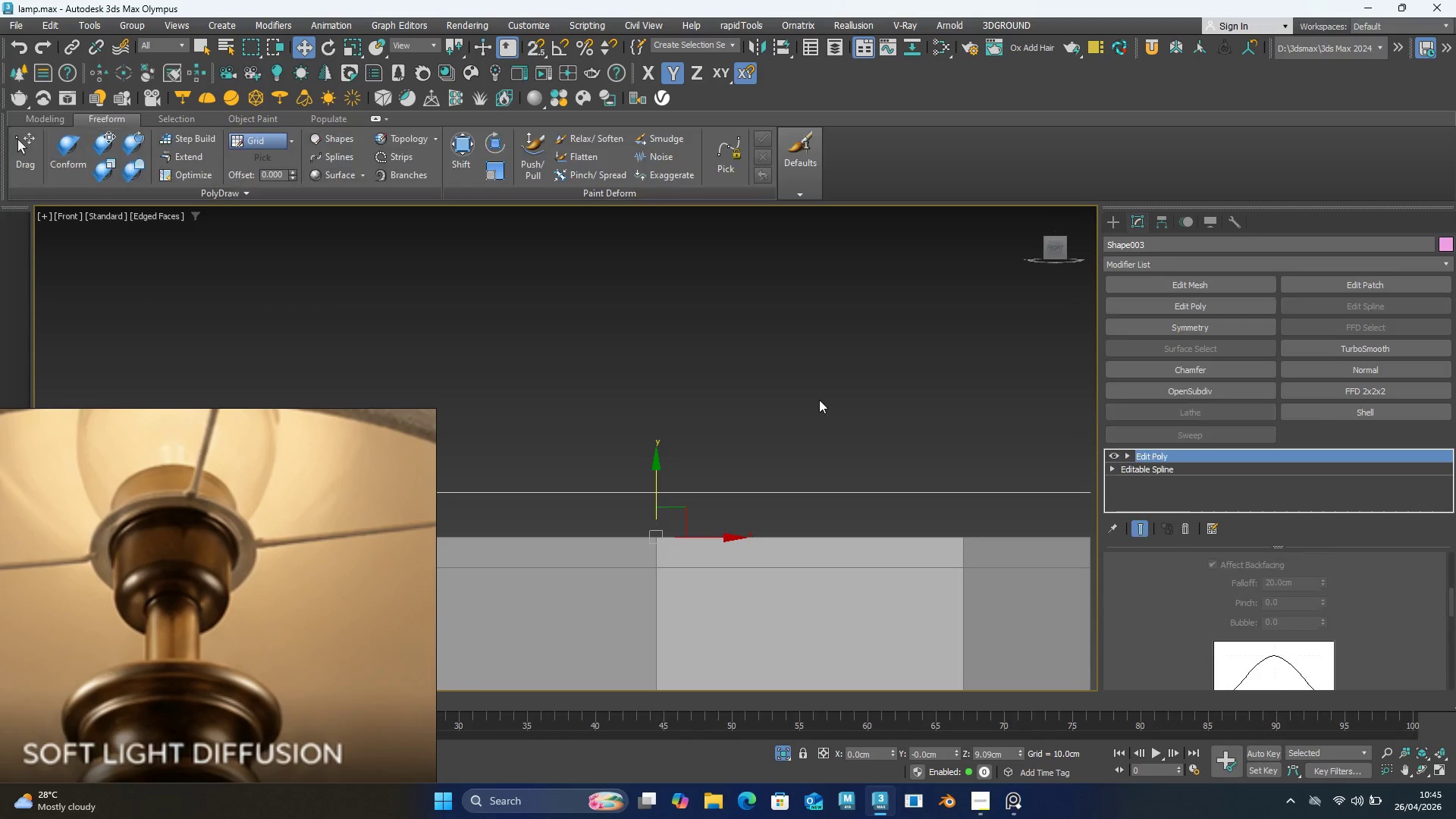 
hold_key(key=AltLeft, duration=0.39)
 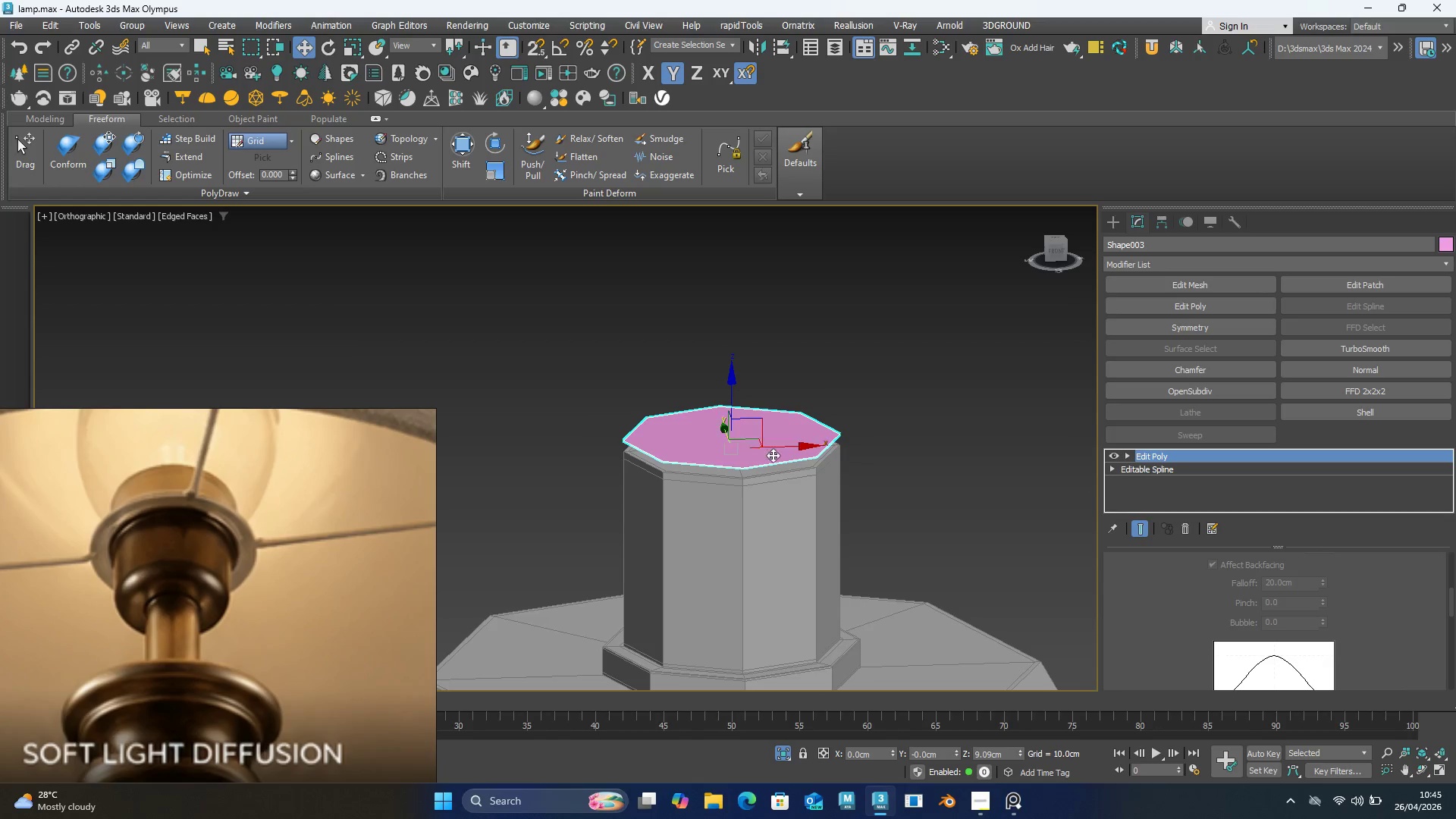 
scroll: coordinate [757, 419], scroll_direction: down, amount: 4.0
 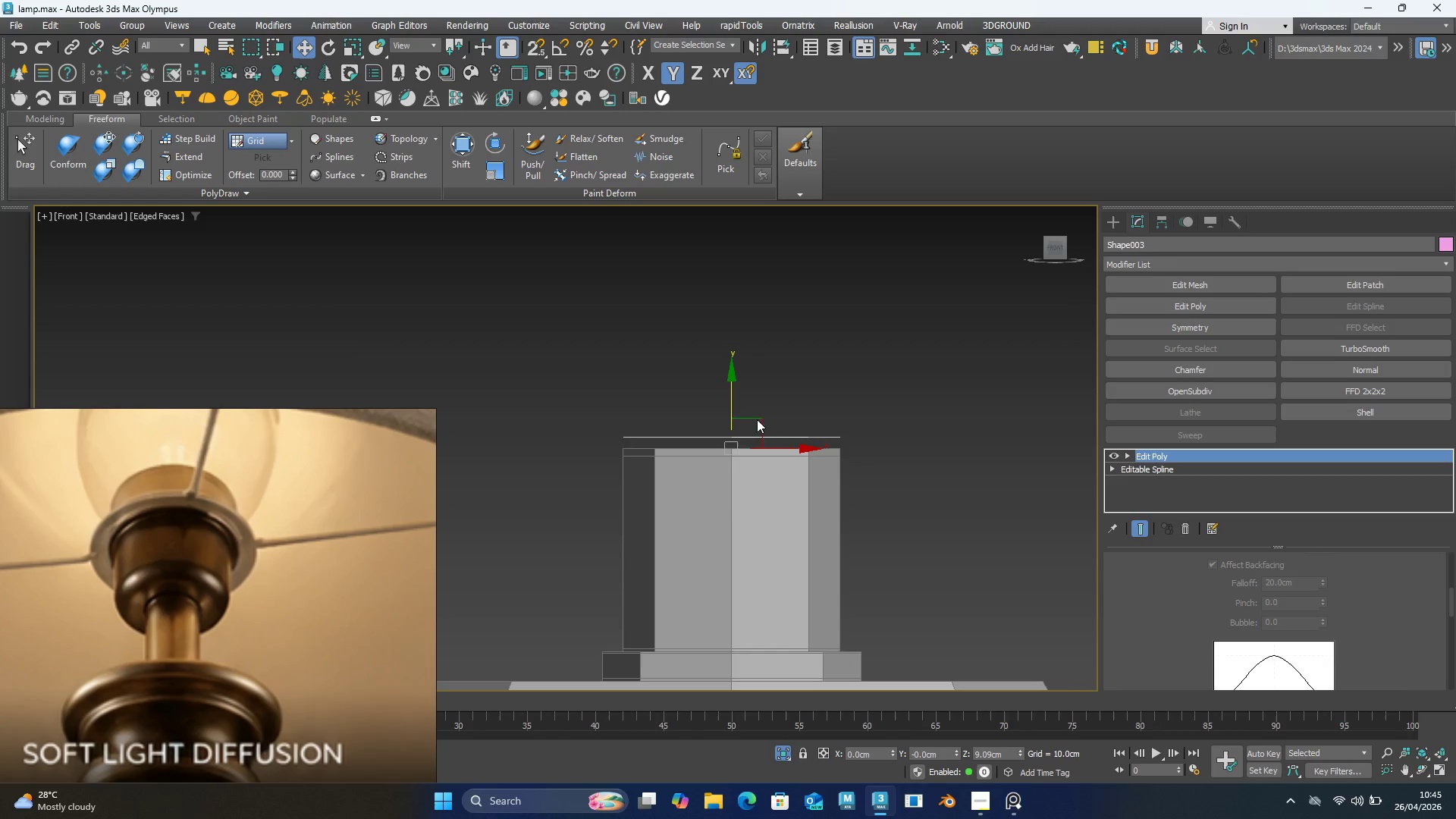 
scroll: coordinate [776, 462], scroll_direction: up, amount: 2.0
 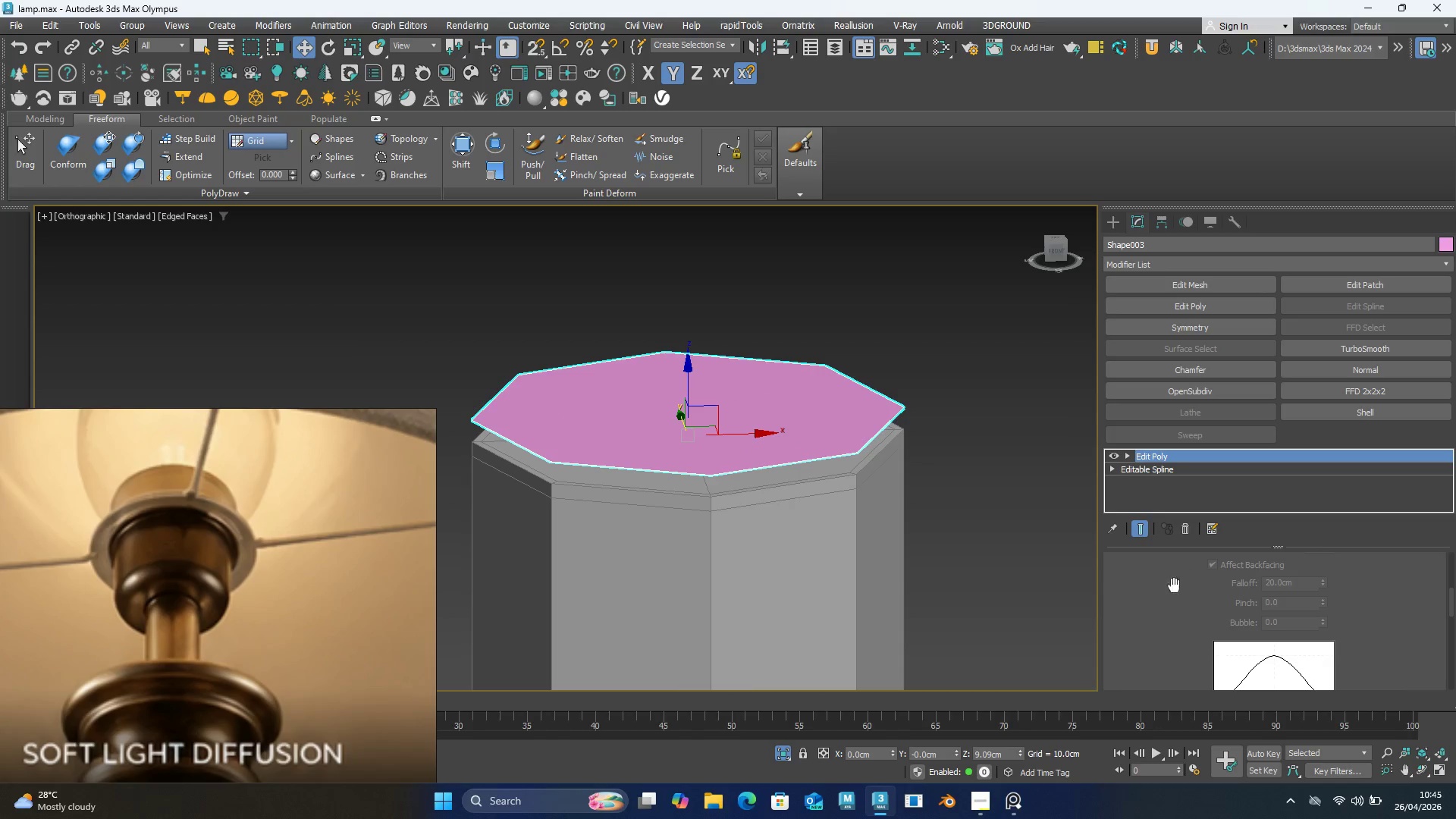 
key(1)
 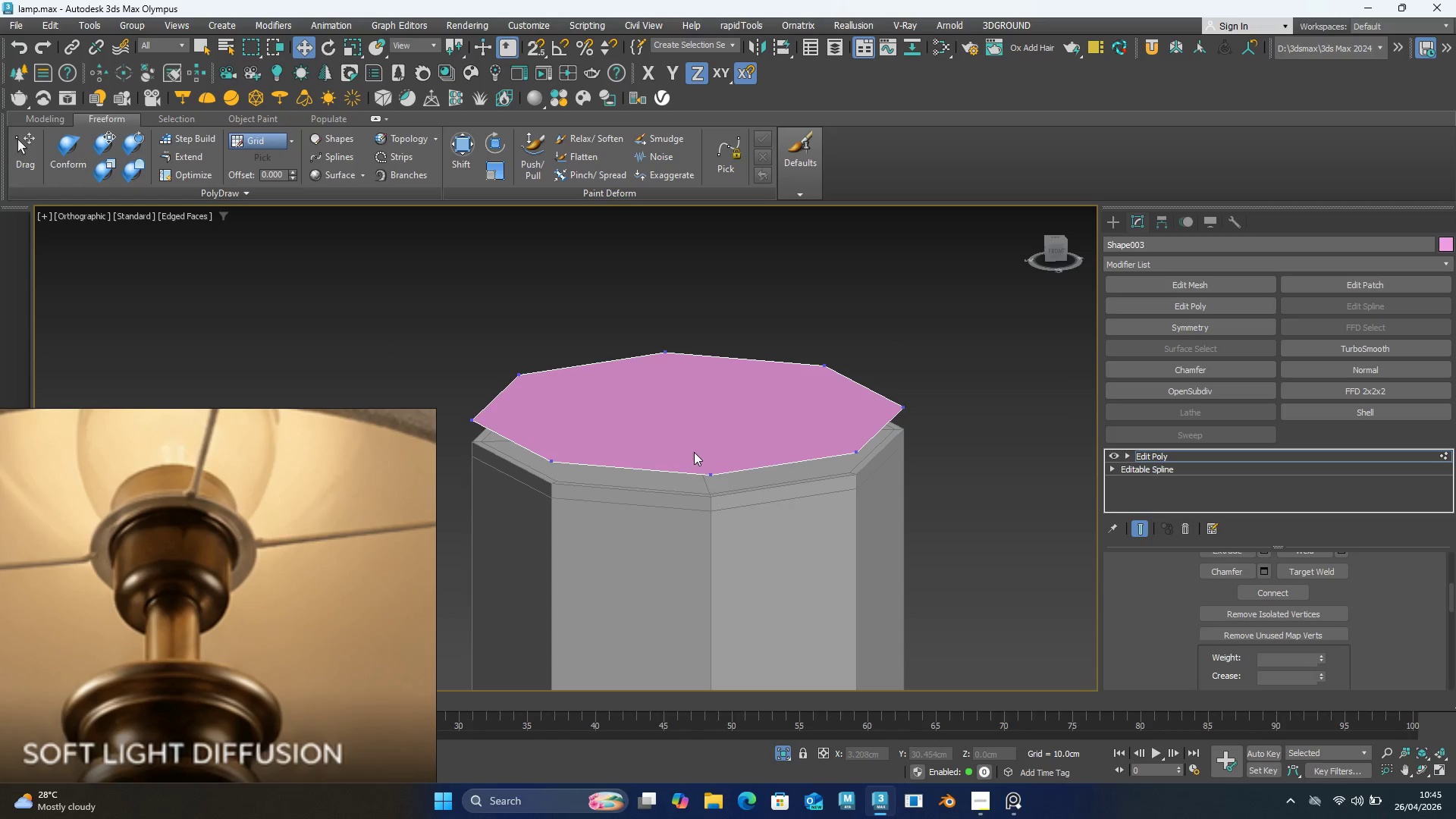 
key(Alt+C)
 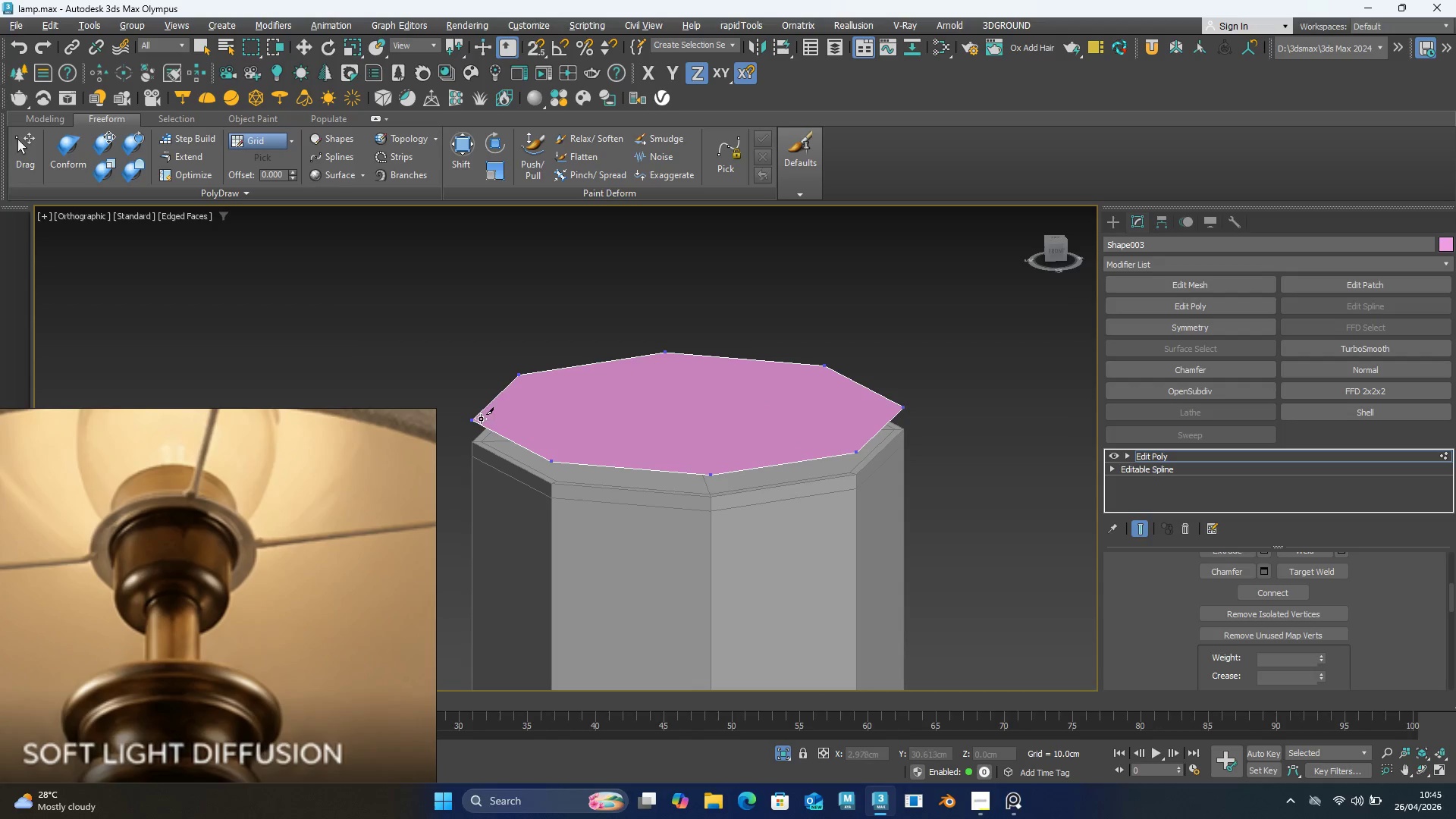 
left_click([472, 419])
 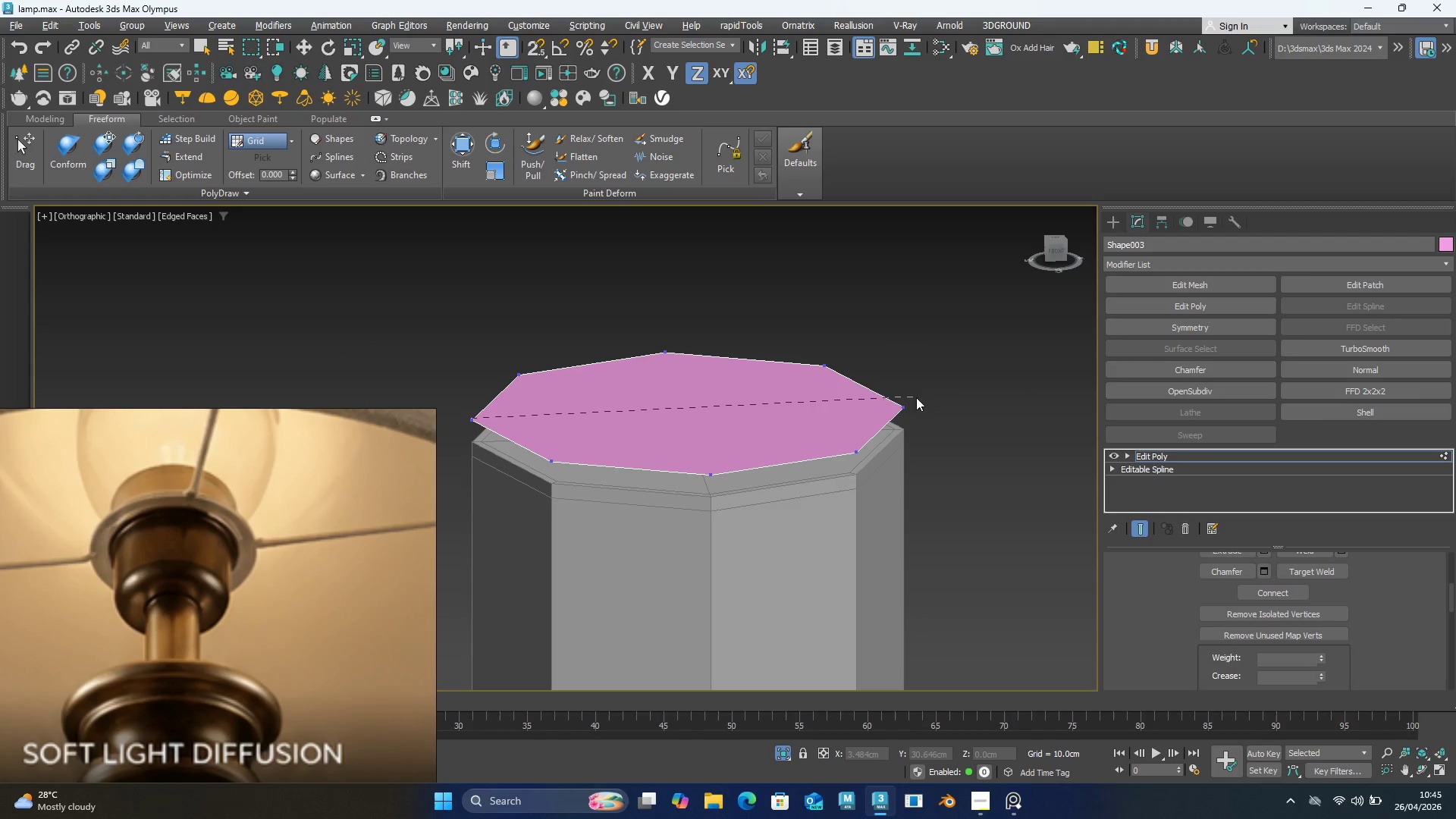 
left_click([902, 406])
 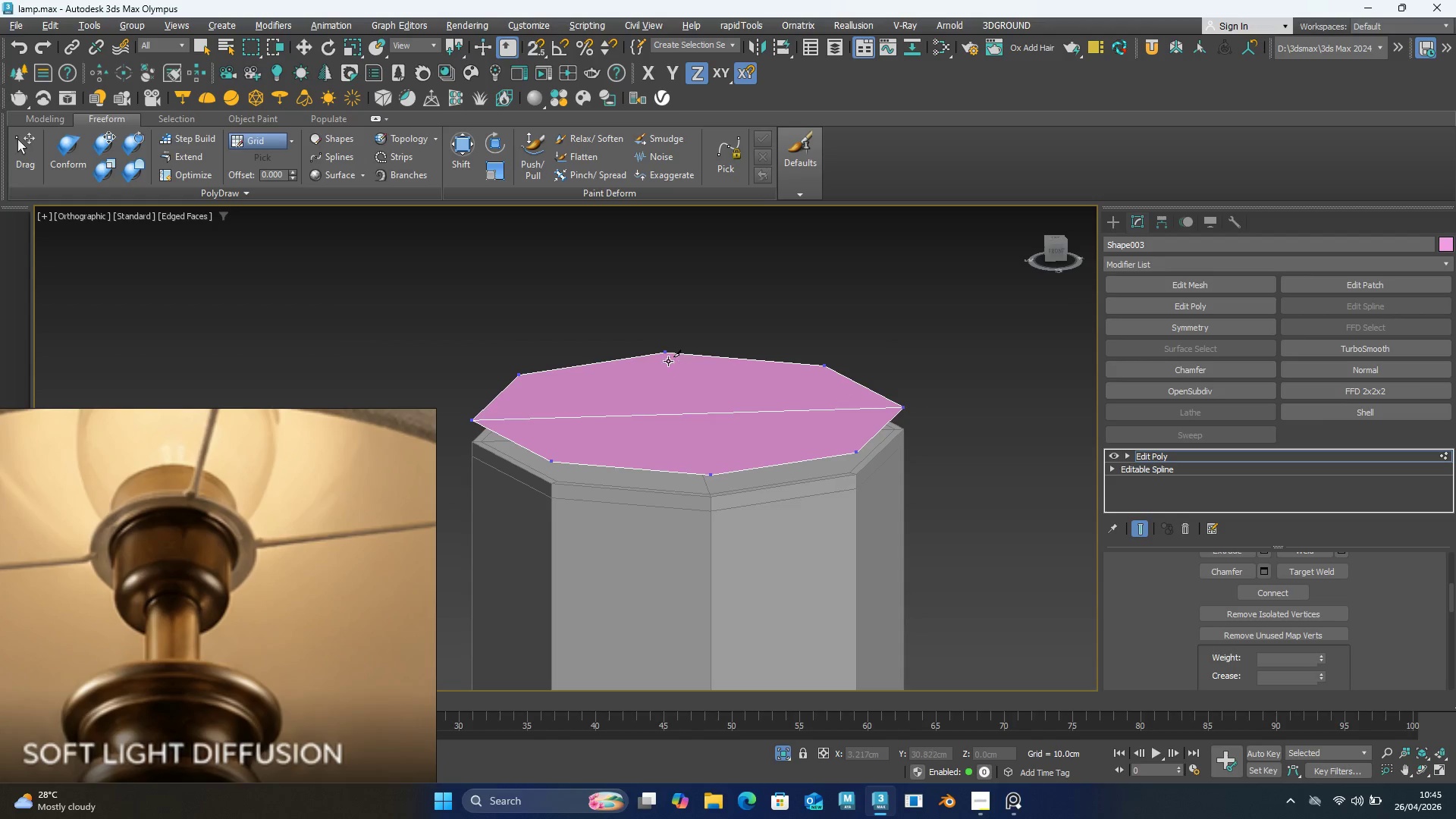 
left_click([664, 352])
 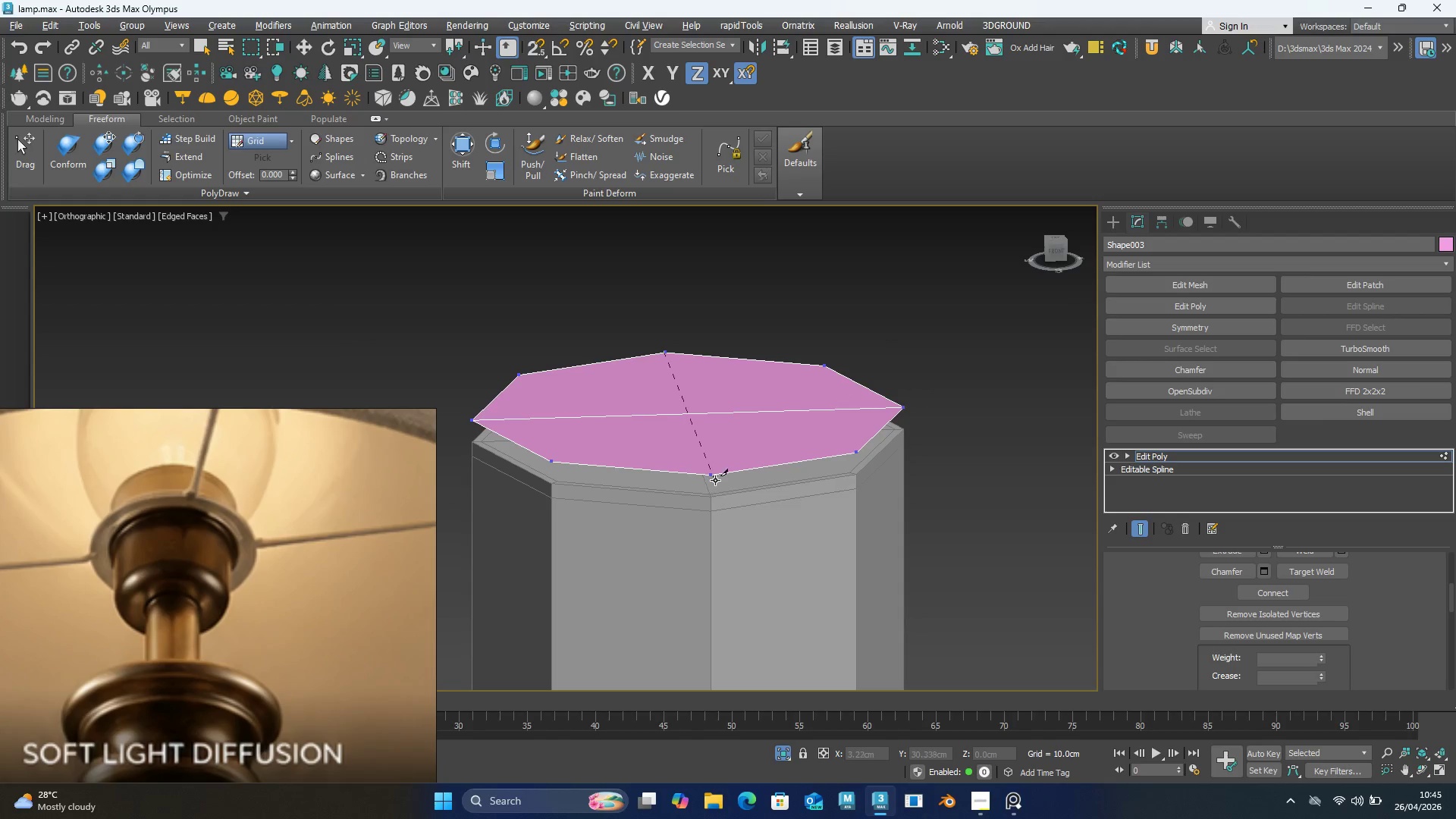 
left_click([713, 472])
 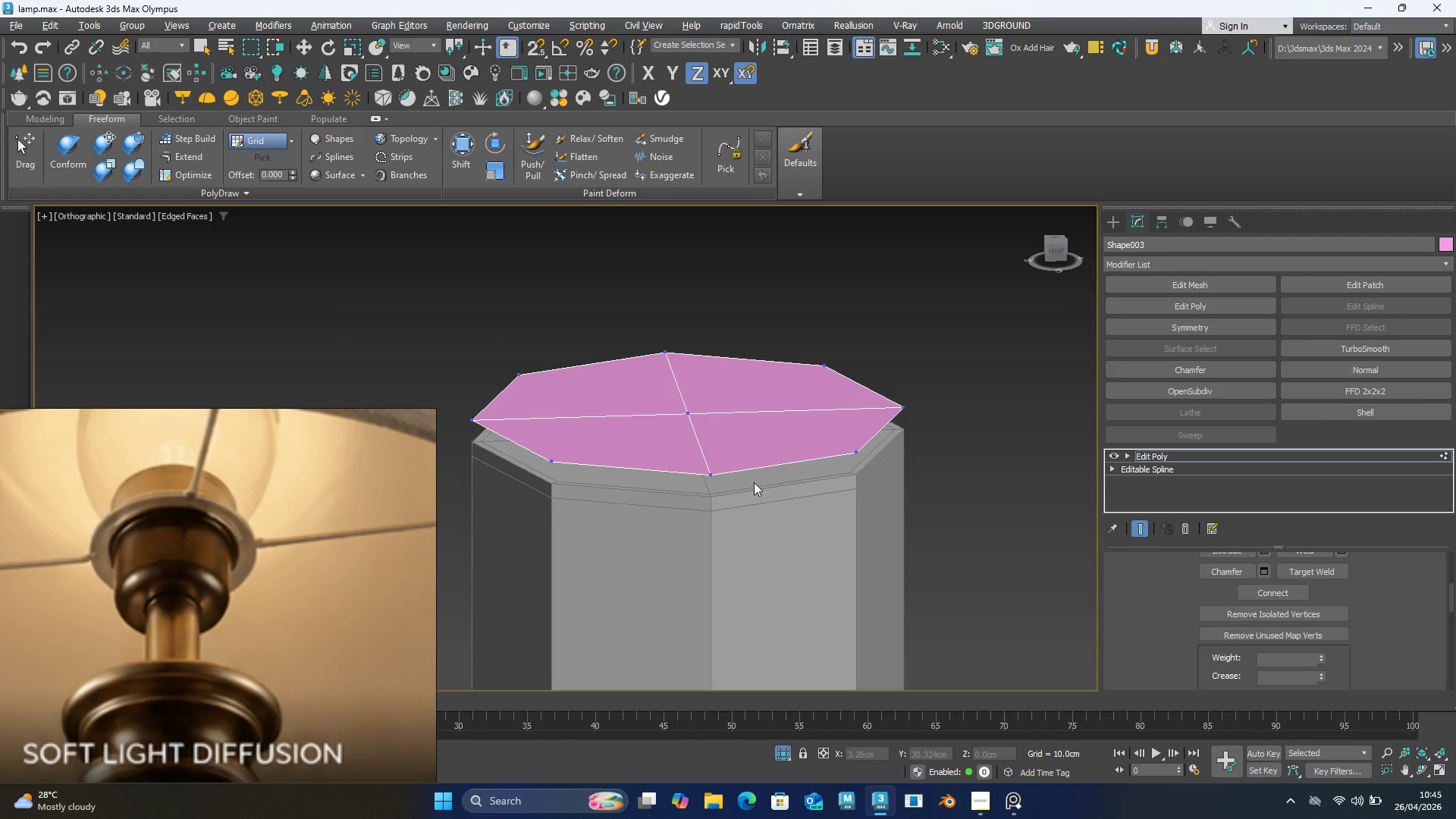 
double_click([761, 482])
 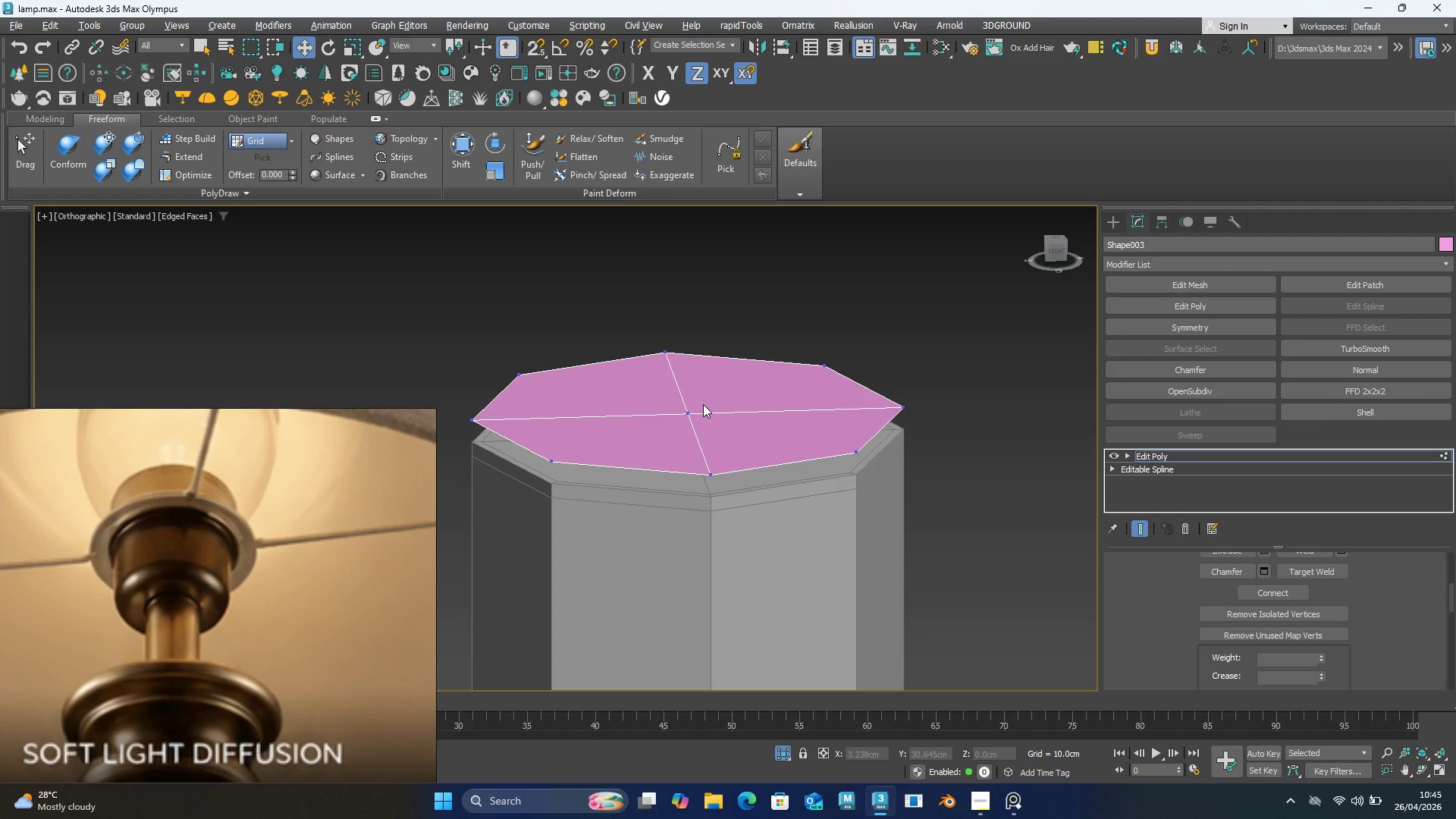 
key(2)
 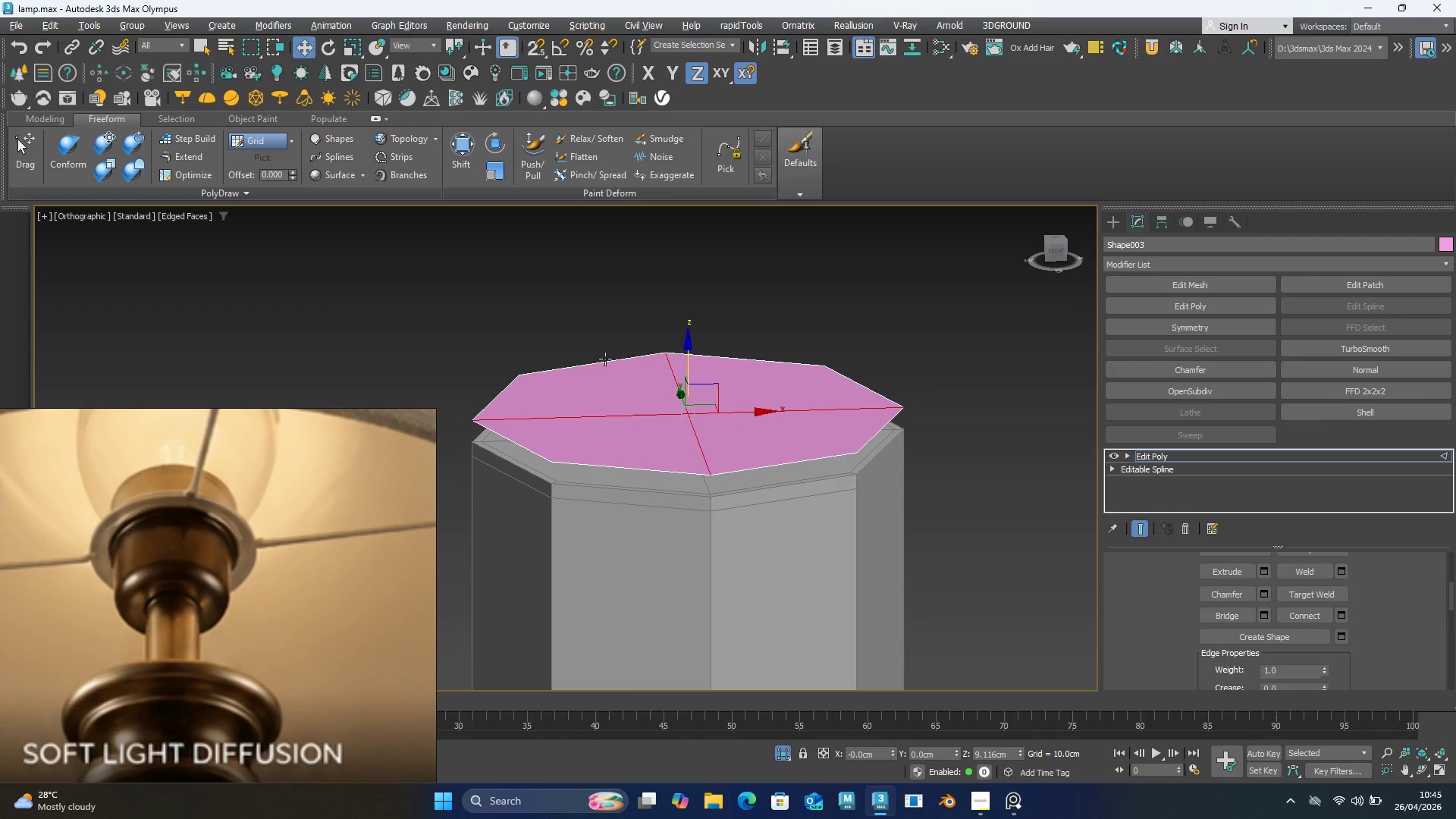 
double_click([605, 356])
 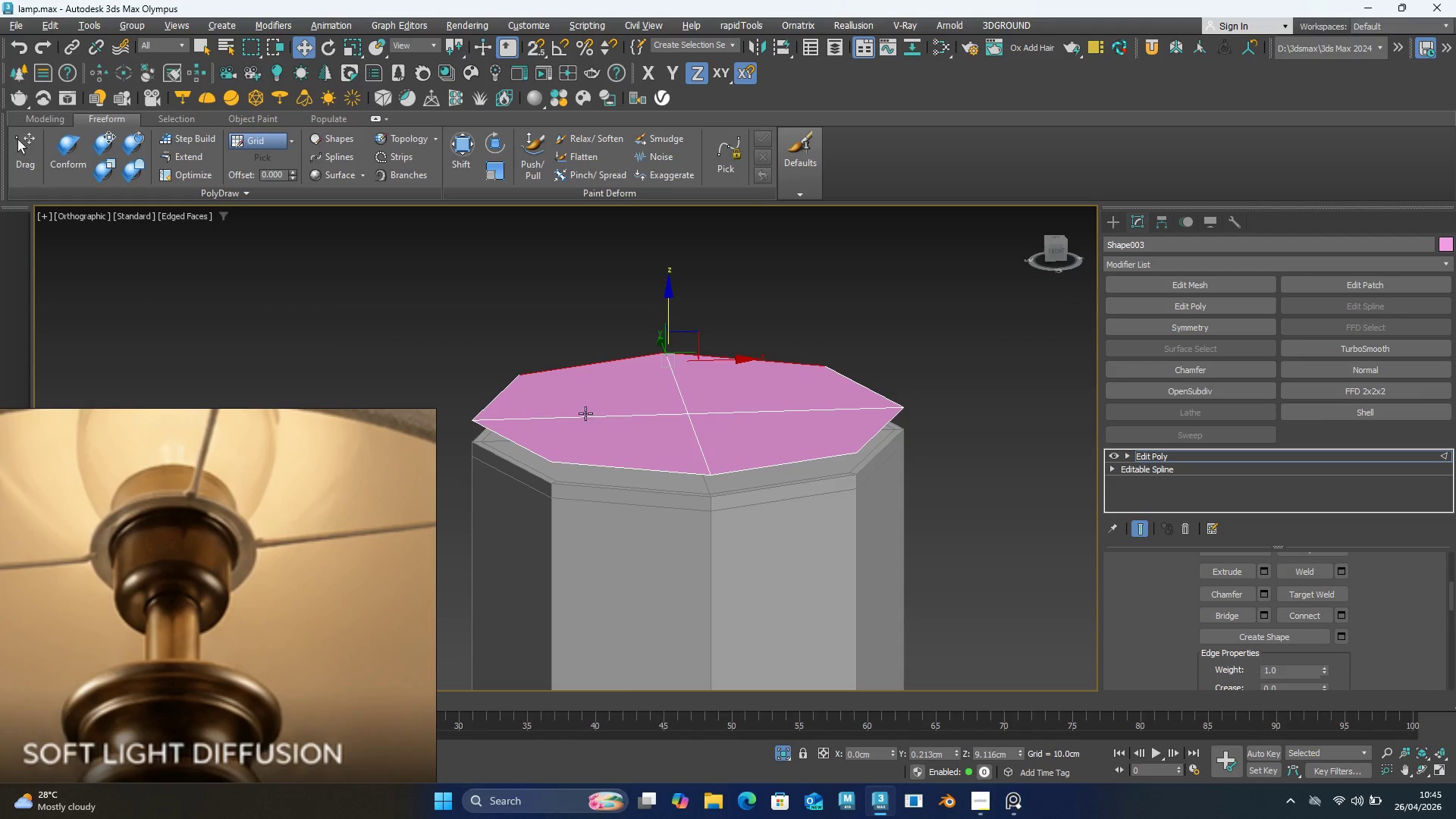 
hold_key(key=ControlLeft, duration=1.5)
left_click([569, 458])
 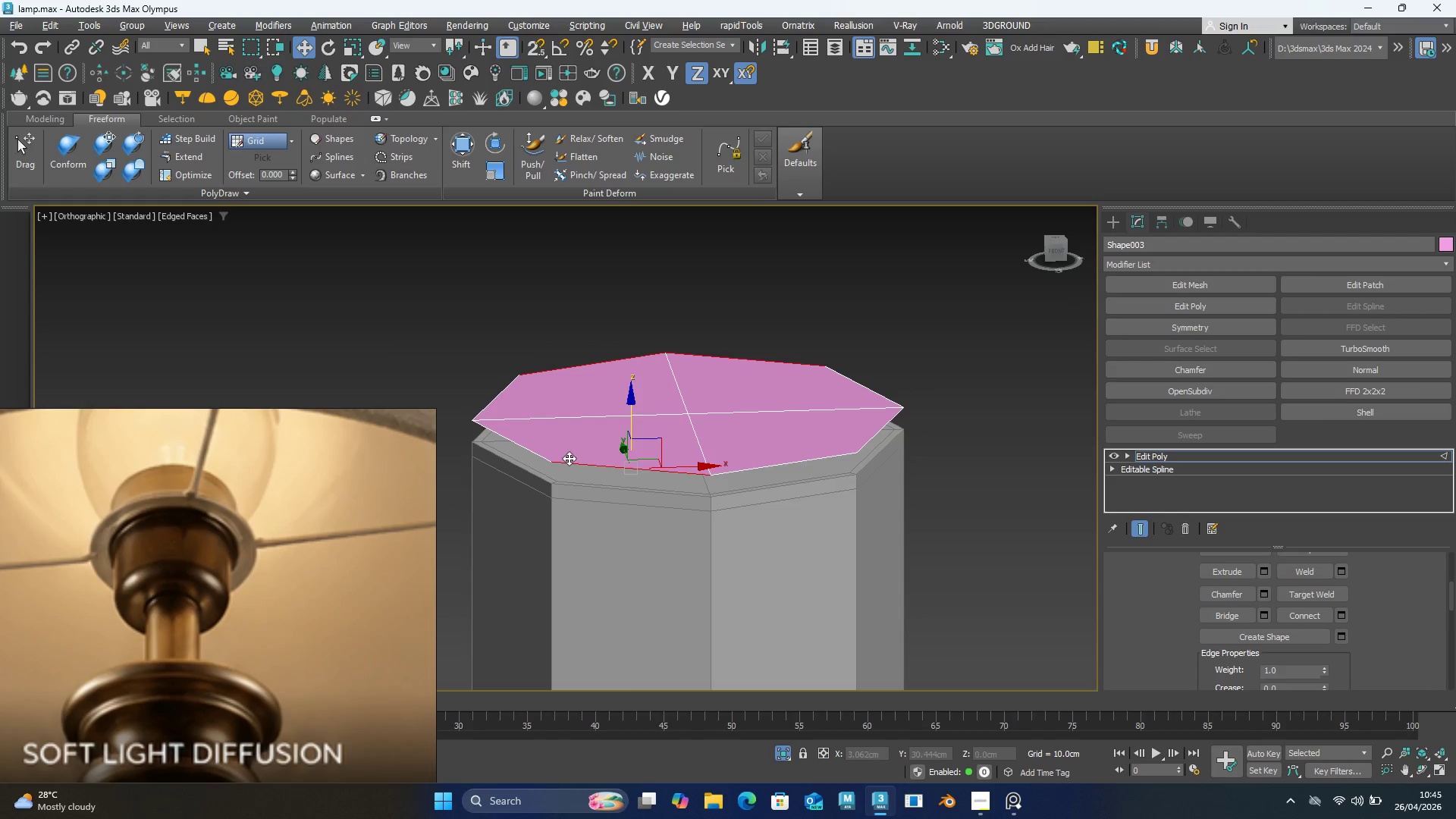 
double_click([569, 458])
 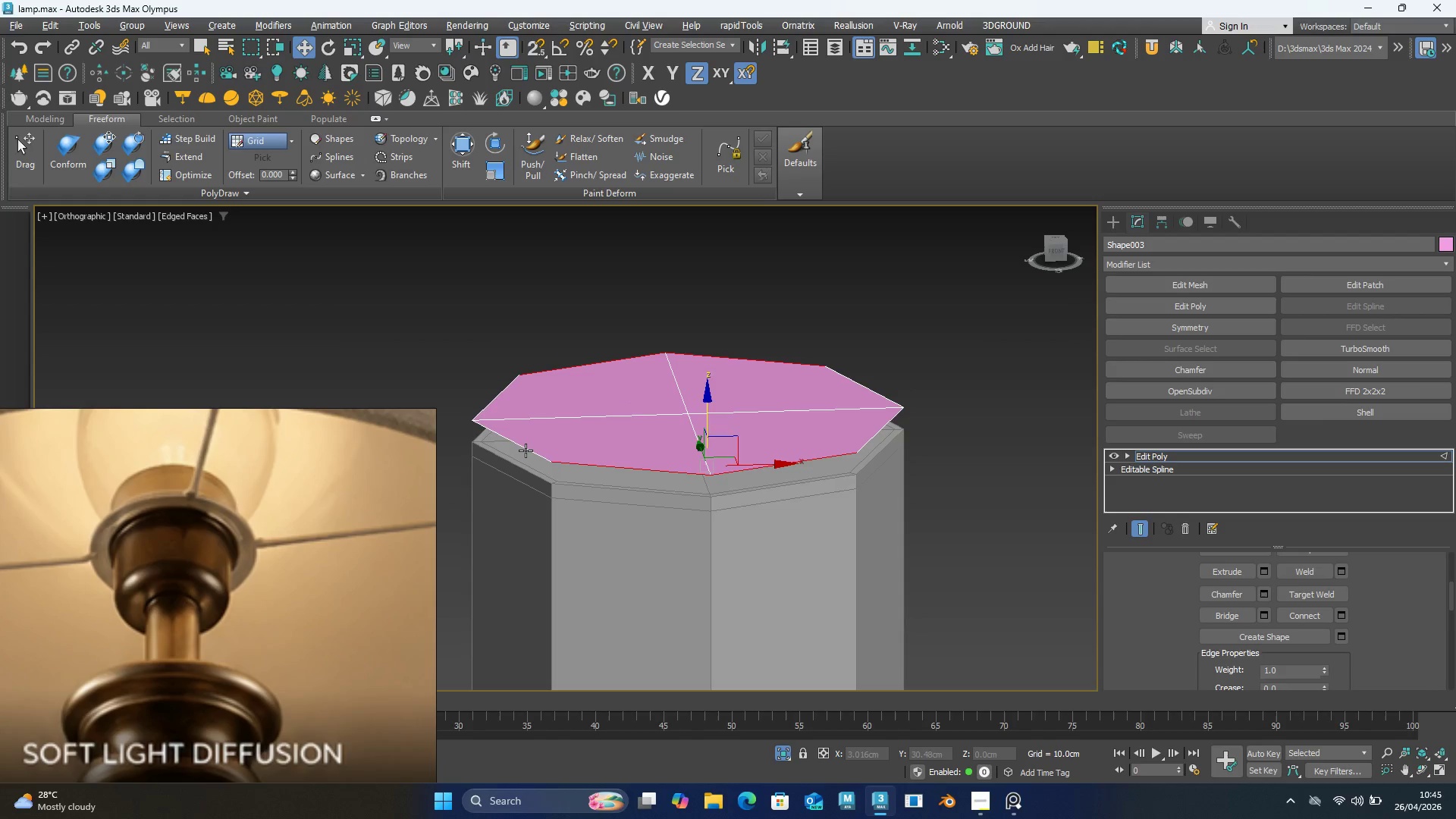 
triple_click([526, 450])
 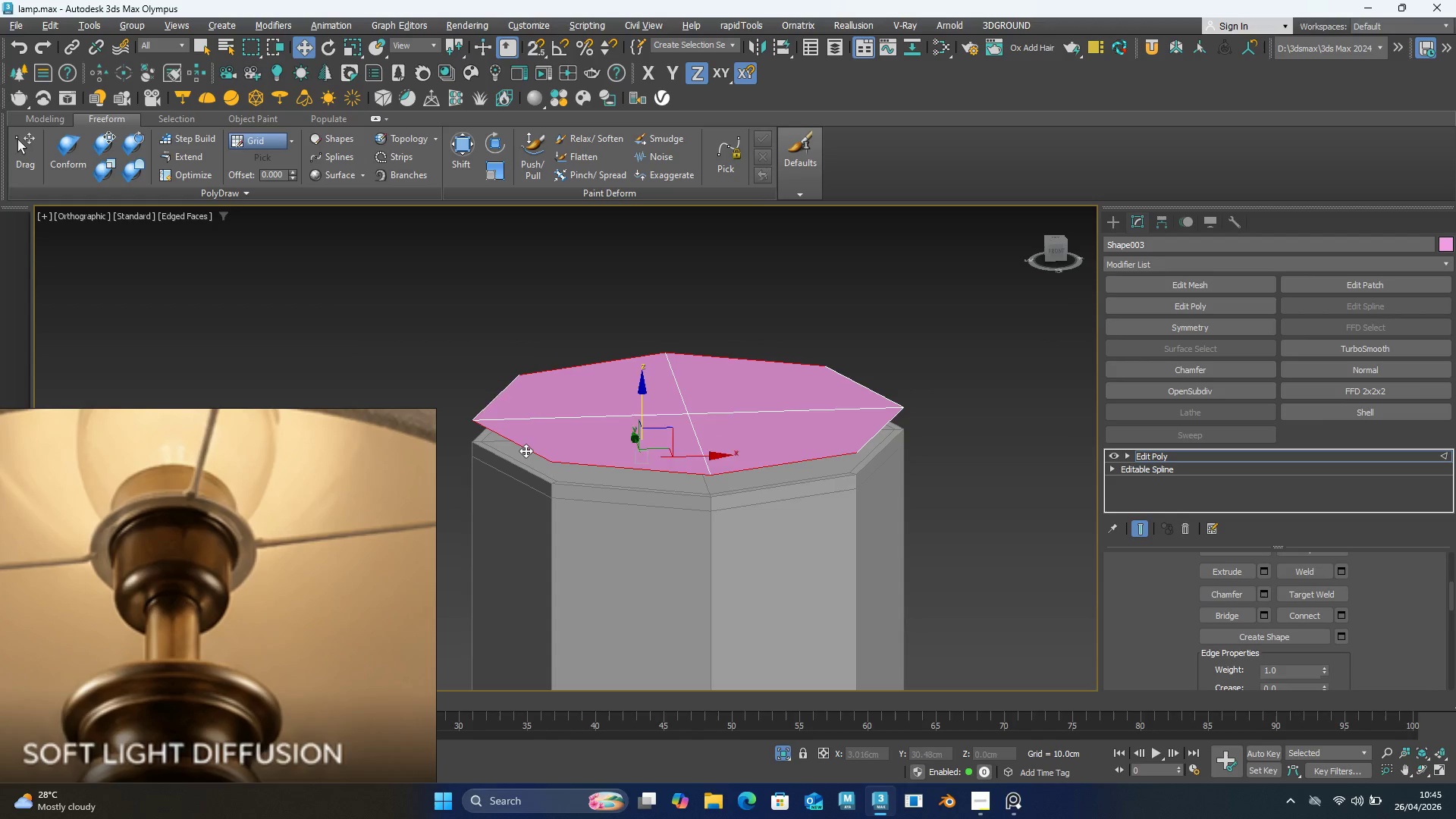 
triple_click([526, 450])
 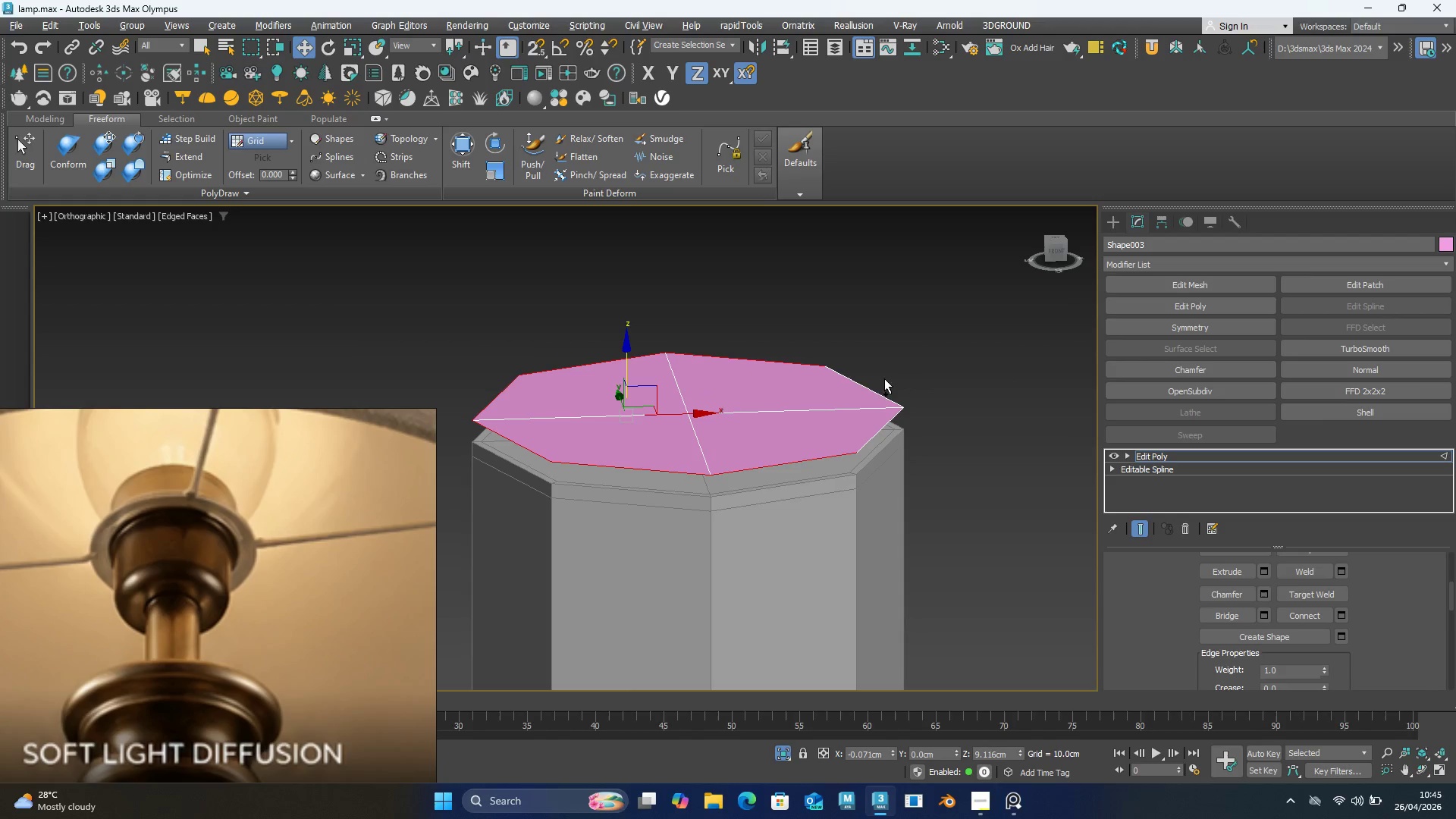 
hold_key(key=ControlLeft, duration=0.66)
left_click([870, 384])
 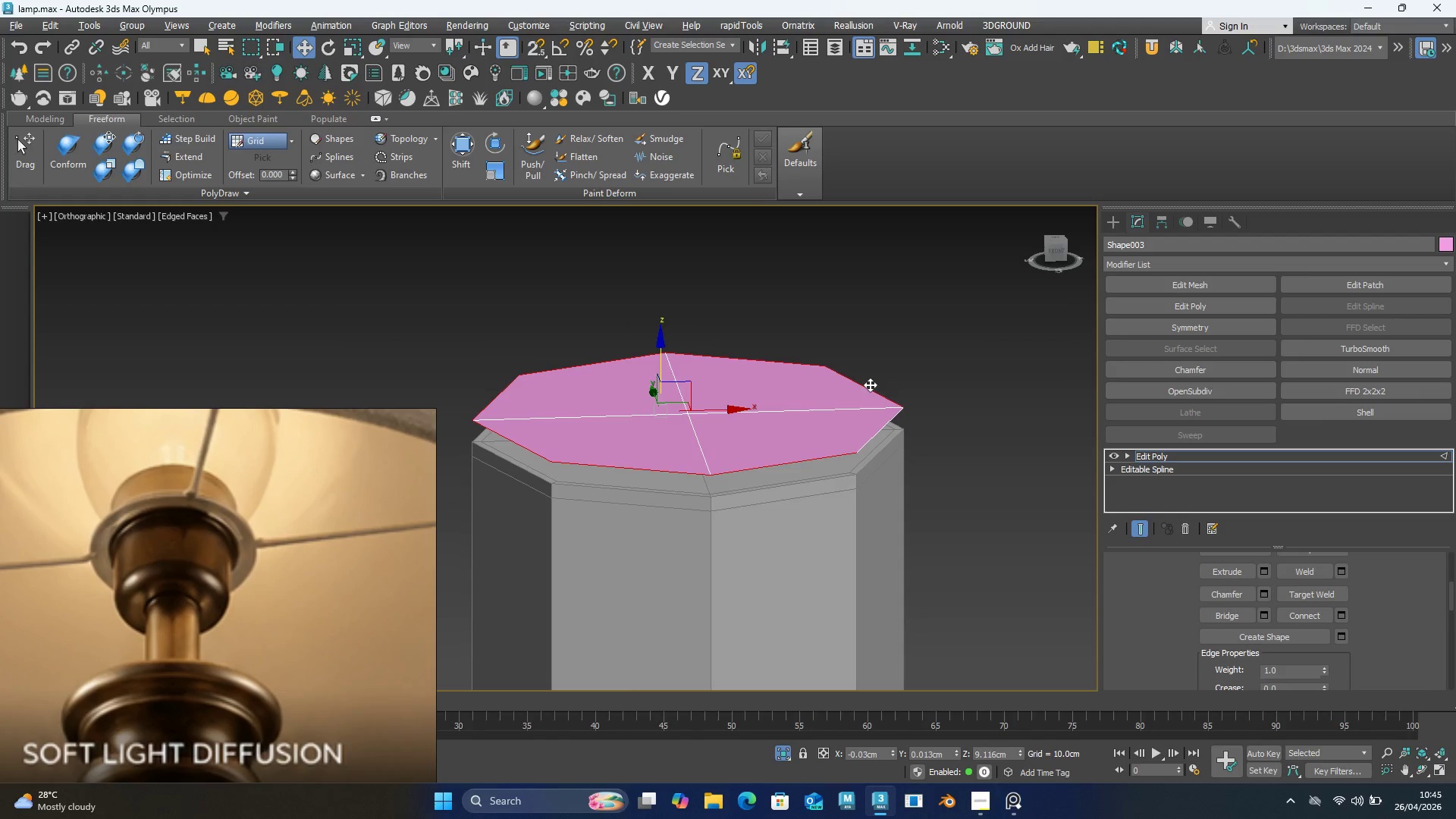 
double_click([870, 384])
 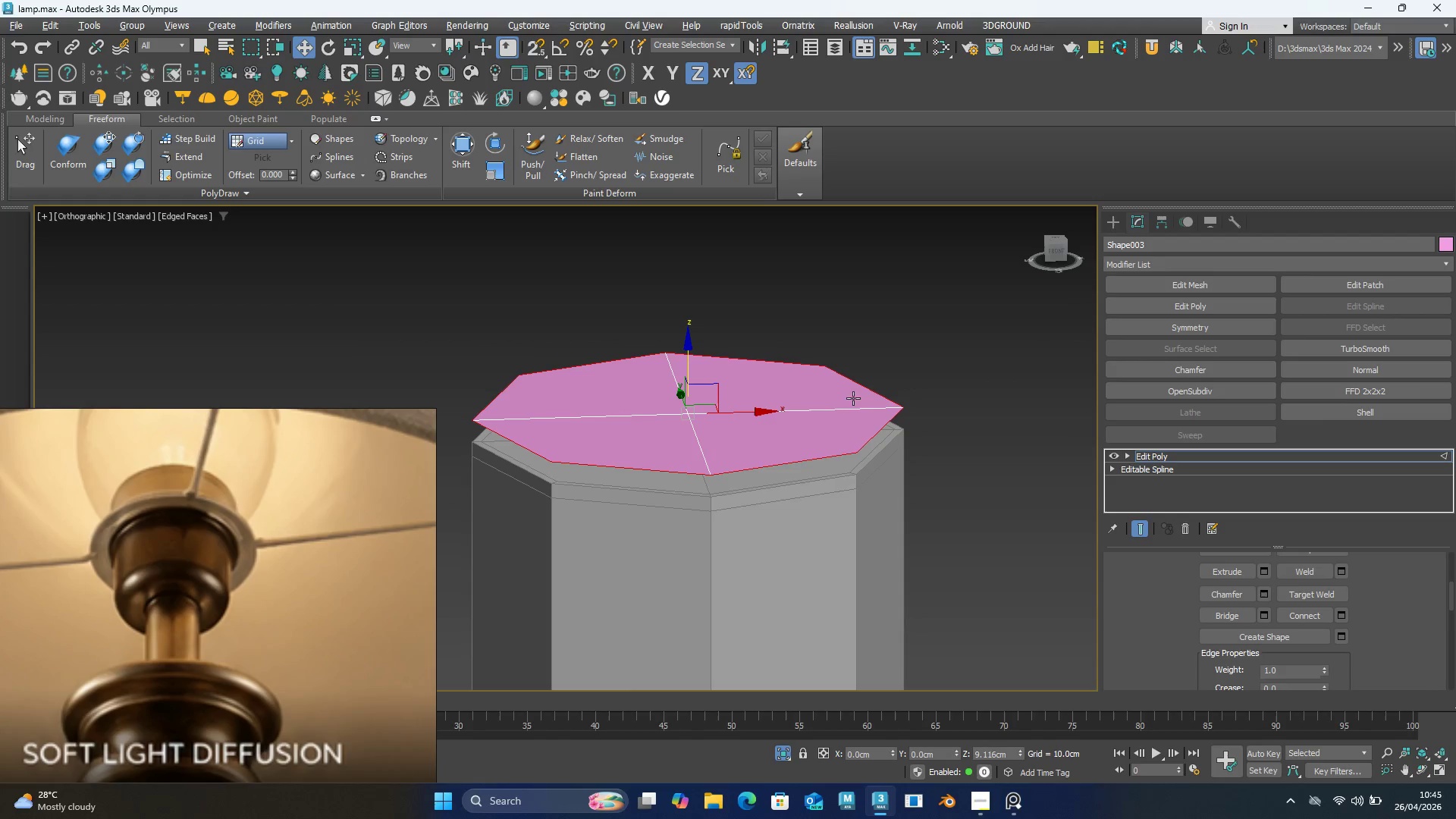 
type(fz)
 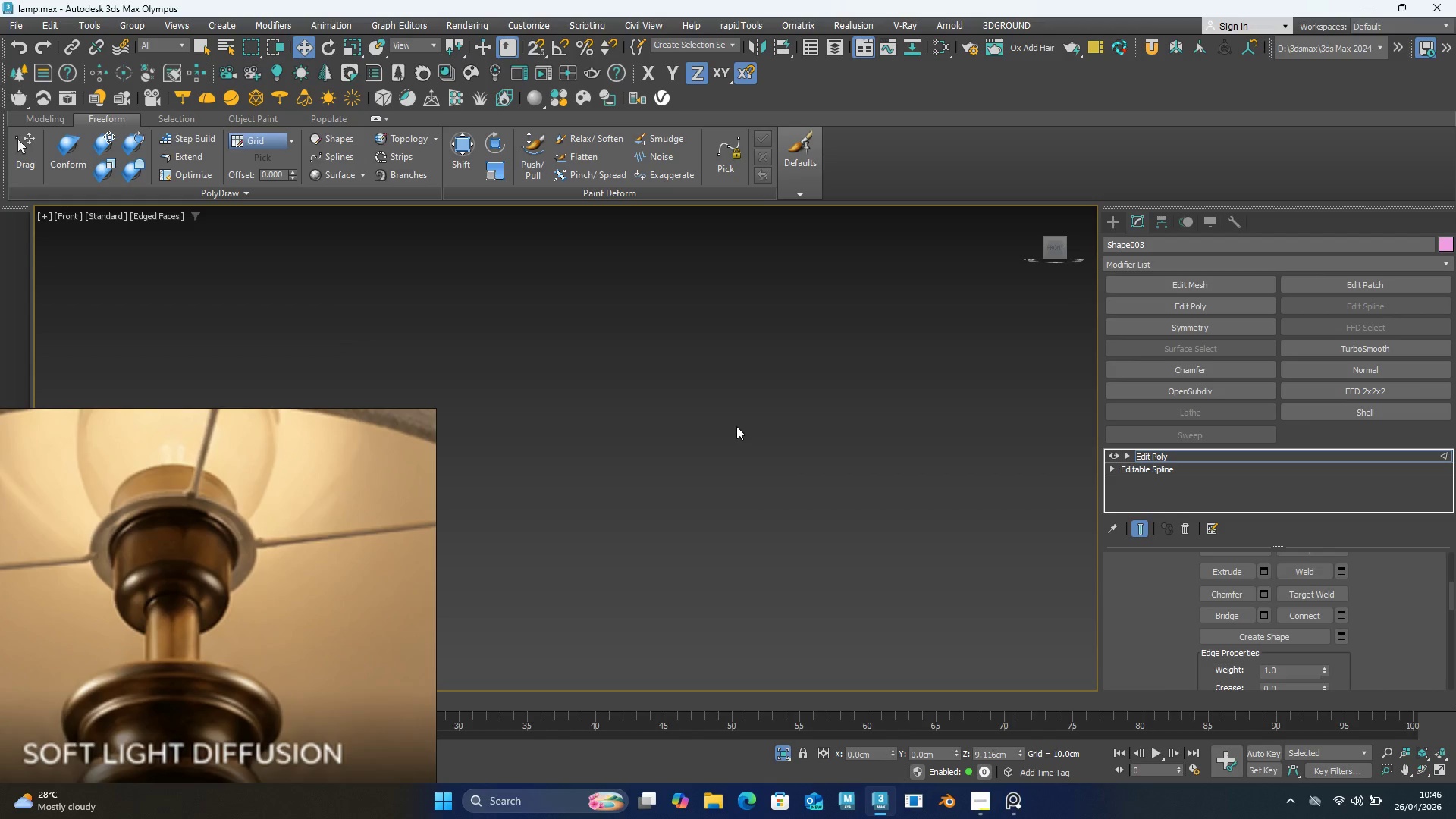 
key(Z)
 